 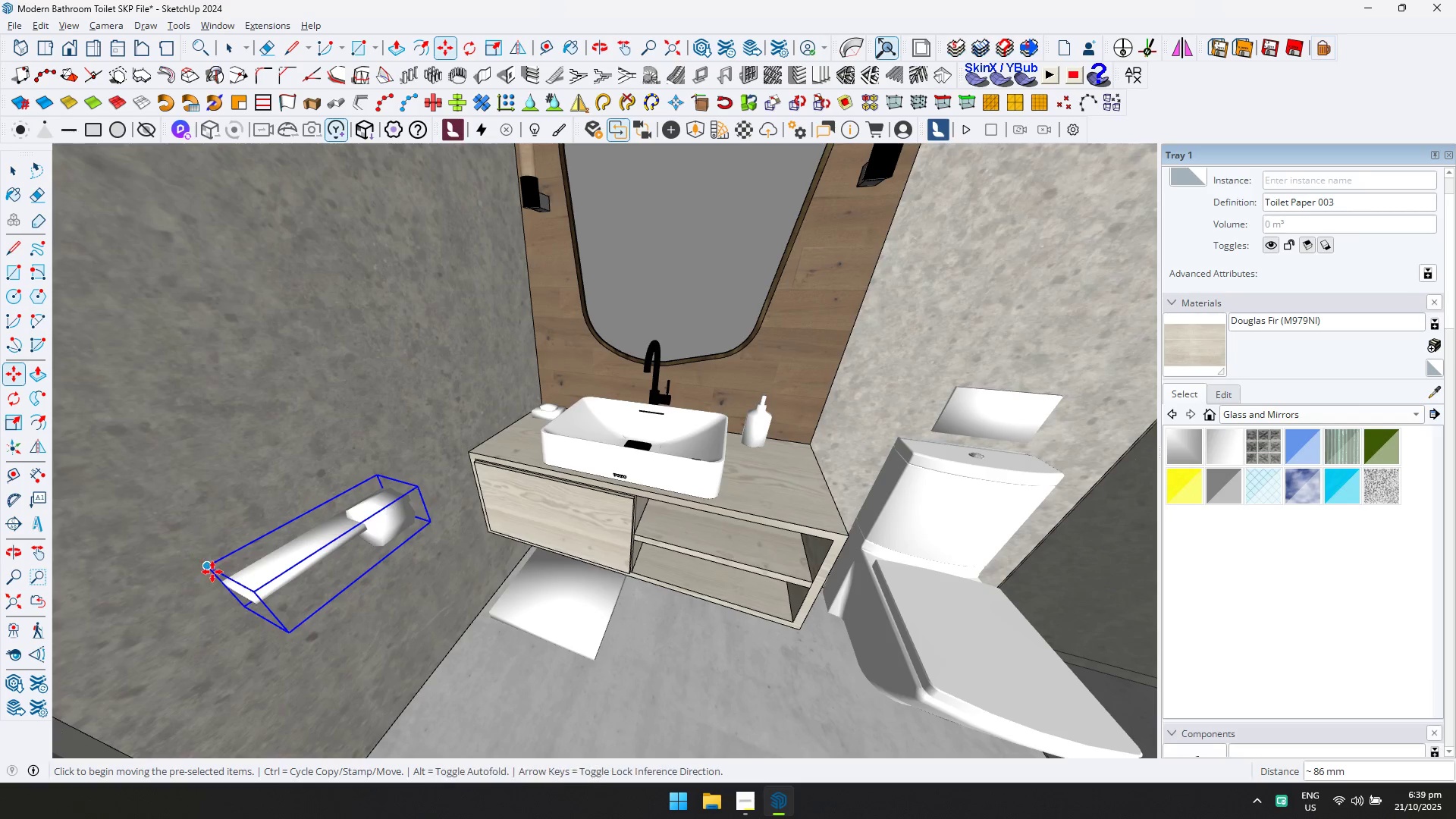 
left_click_drag(start_coordinate=[213, 573], to_coordinate=[216, 568])
 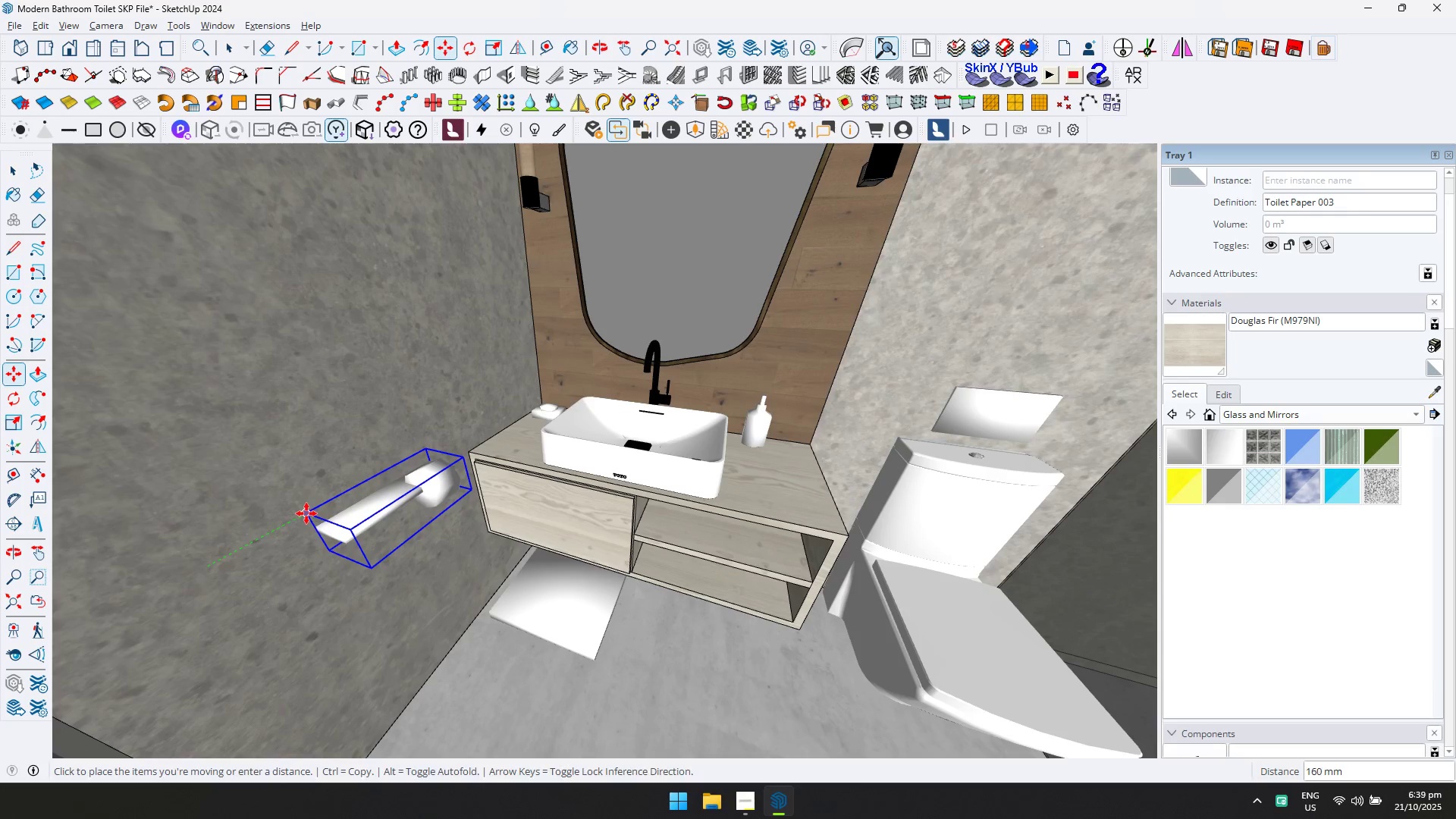 
left_click_drag(start_coordinate=[332, 510], to_coordinate=[332, 506])
 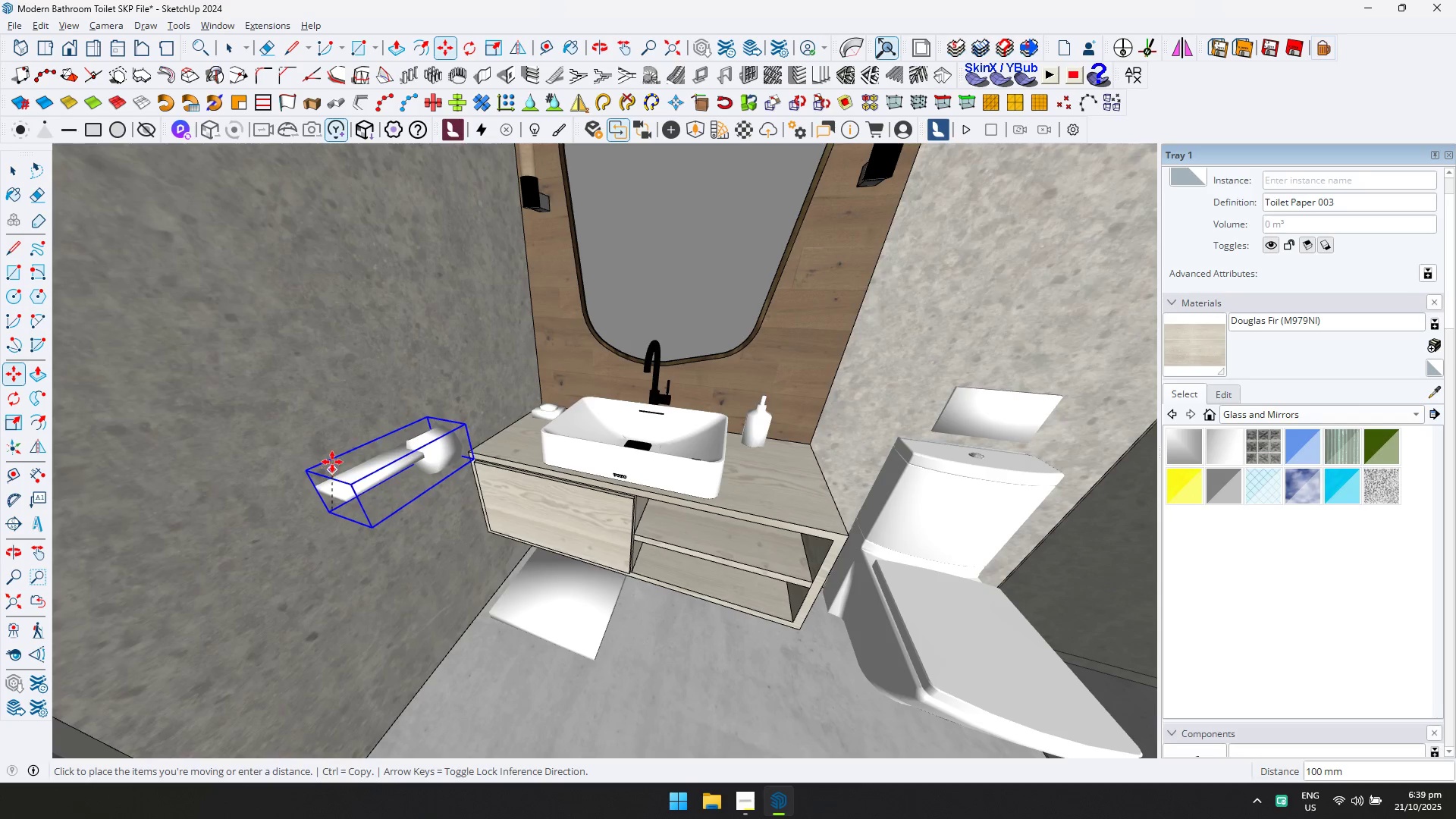 
key(ArrowUp)
 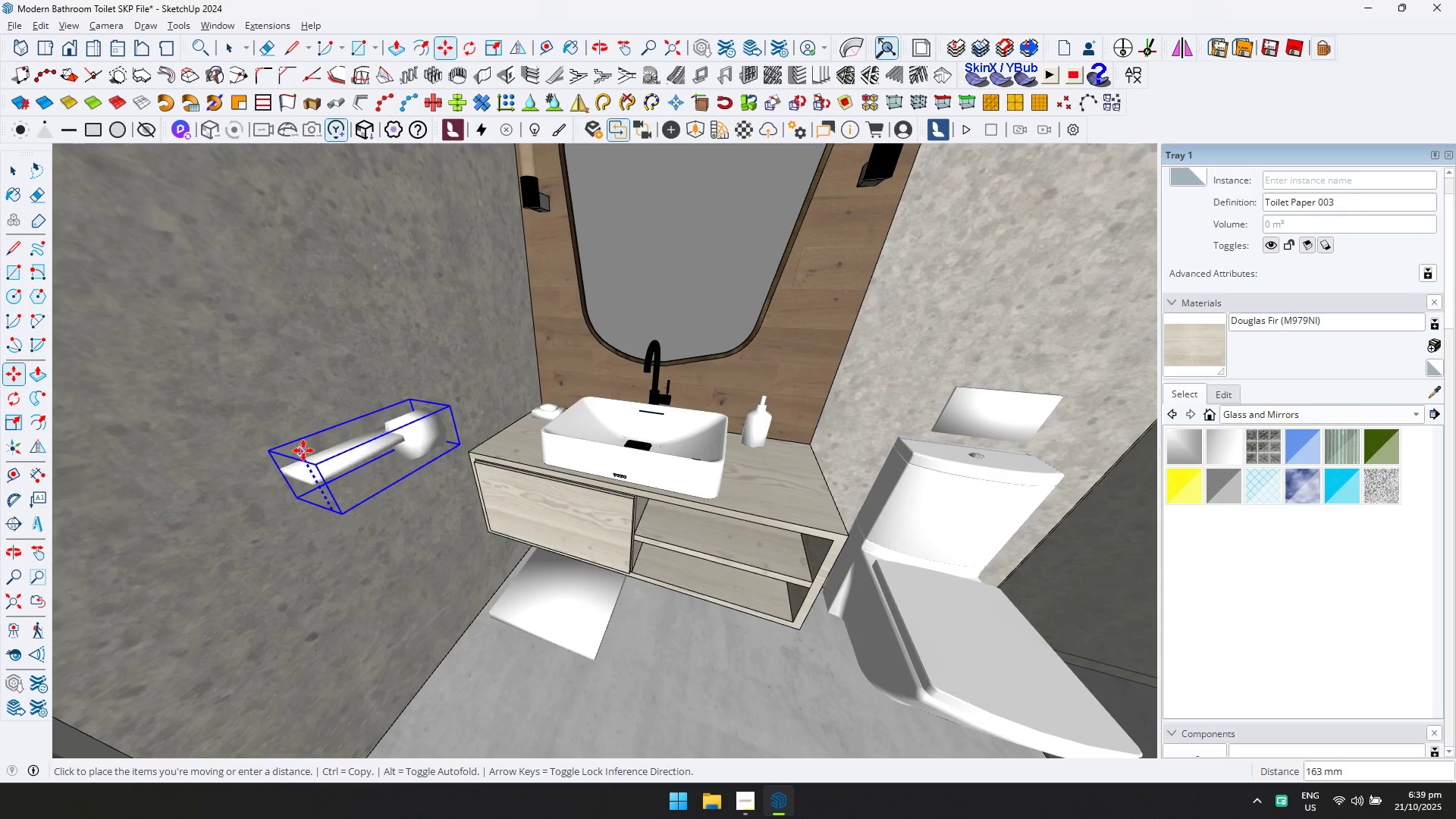 
left_click([303, 450])
 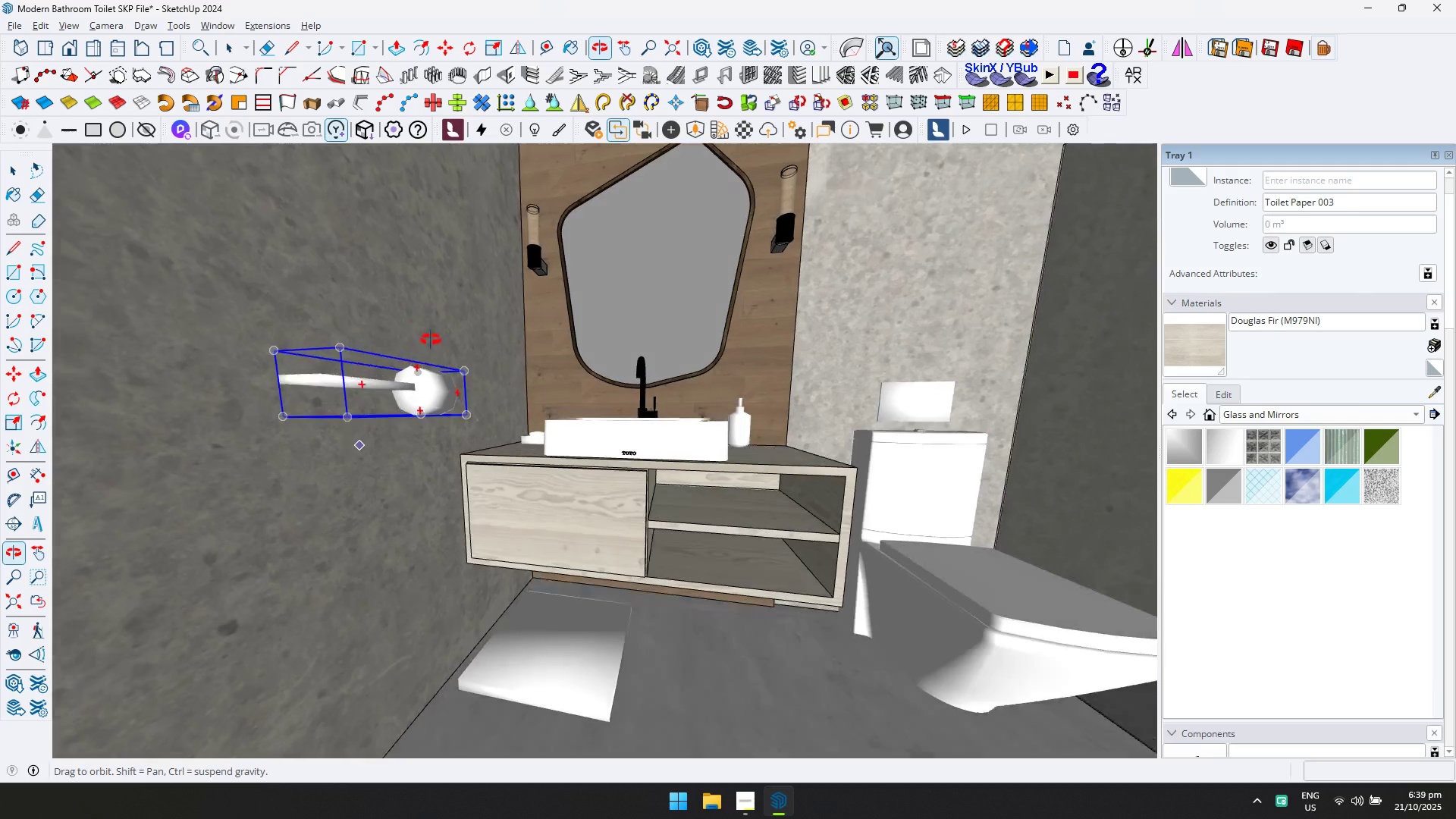 
left_click_drag(start_coordinate=[432, 352], to_coordinate=[434, 356])
 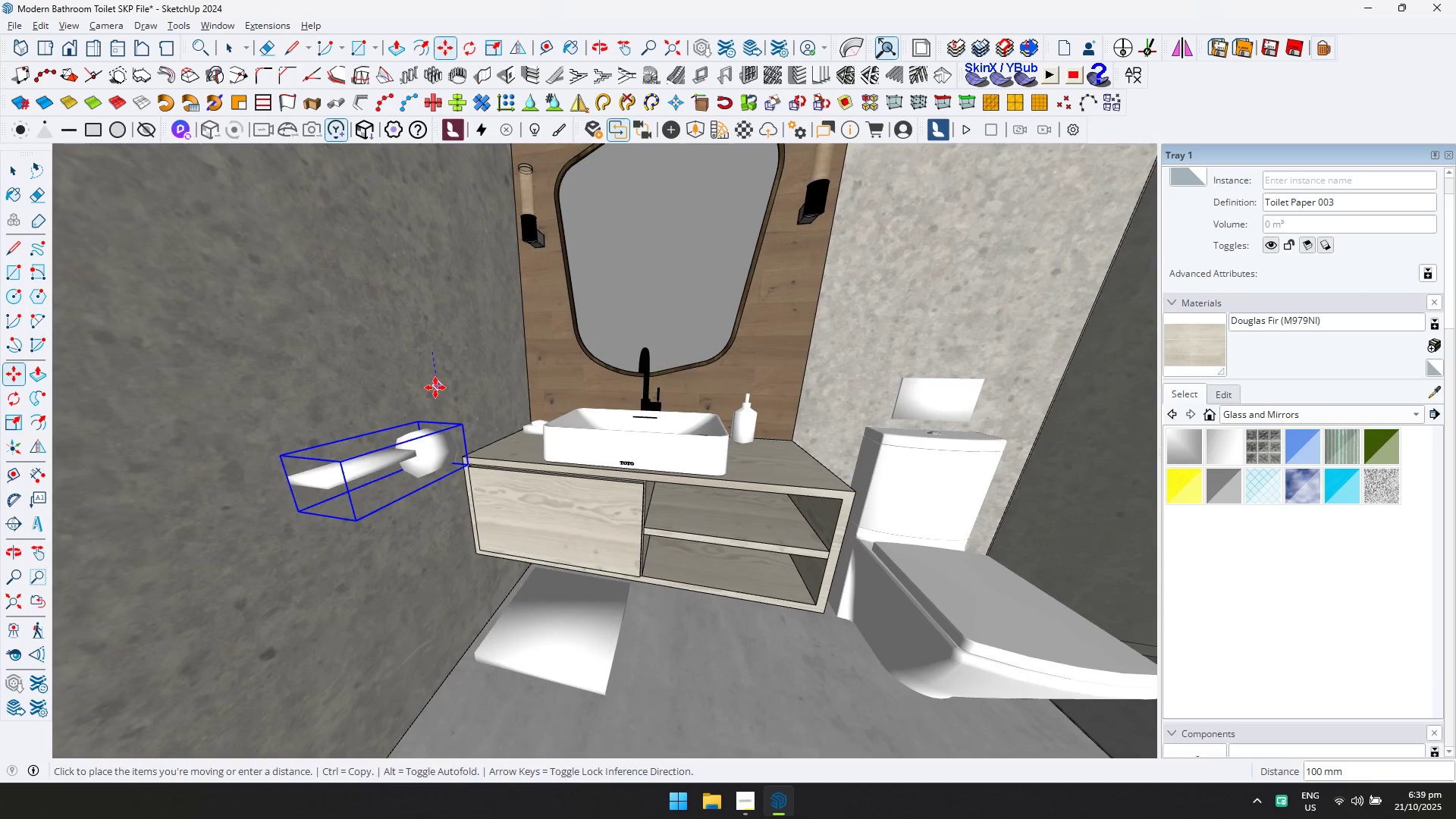 
left_click([435, 388])
 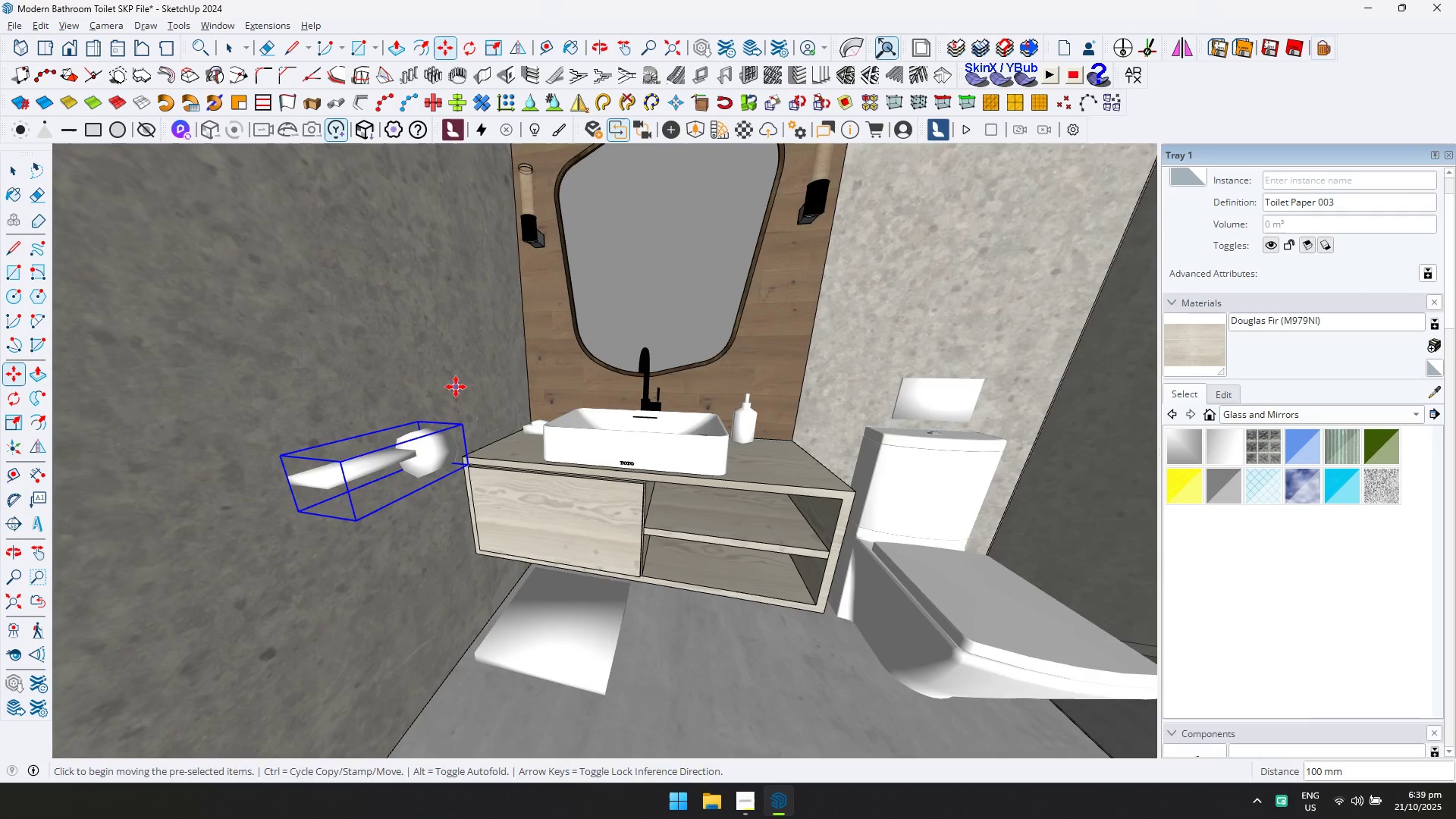 
scroll: coordinate [485, 413], scroll_direction: down, amount: 2.0
 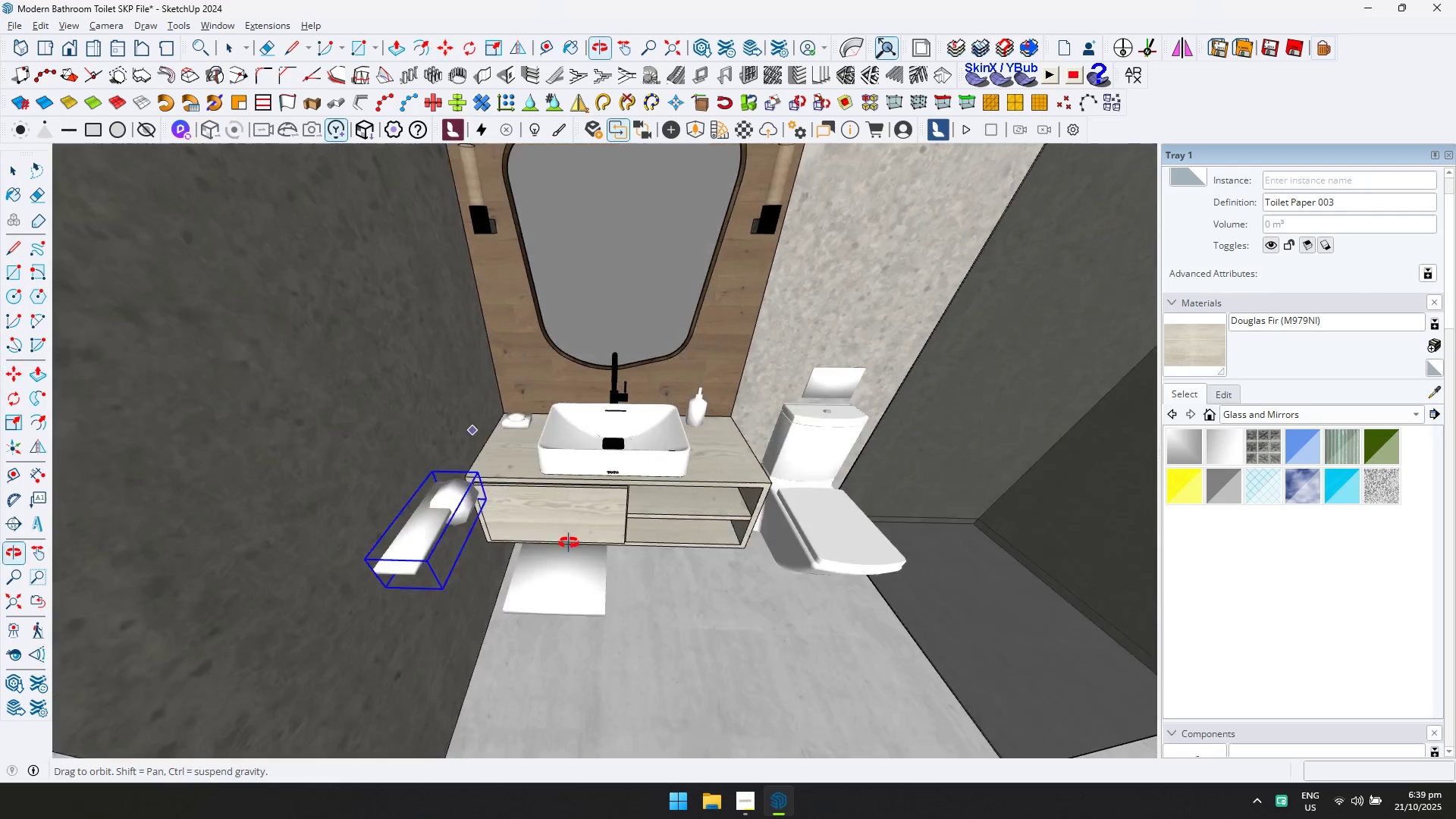 
key(Shift+ShiftLeft)
 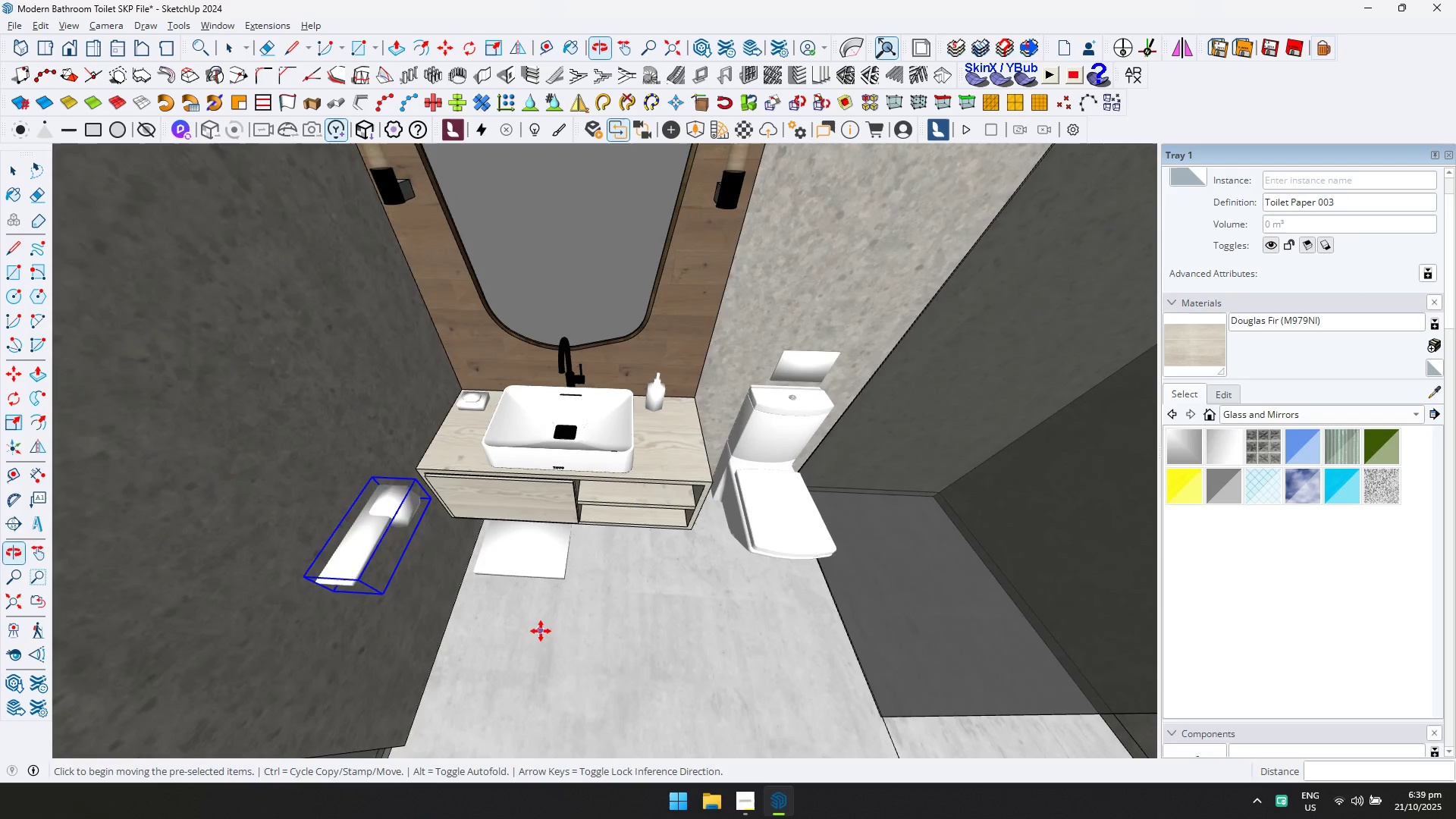 
scroll: coordinate [613, 636], scroll_direction: down, amount: 1.0
 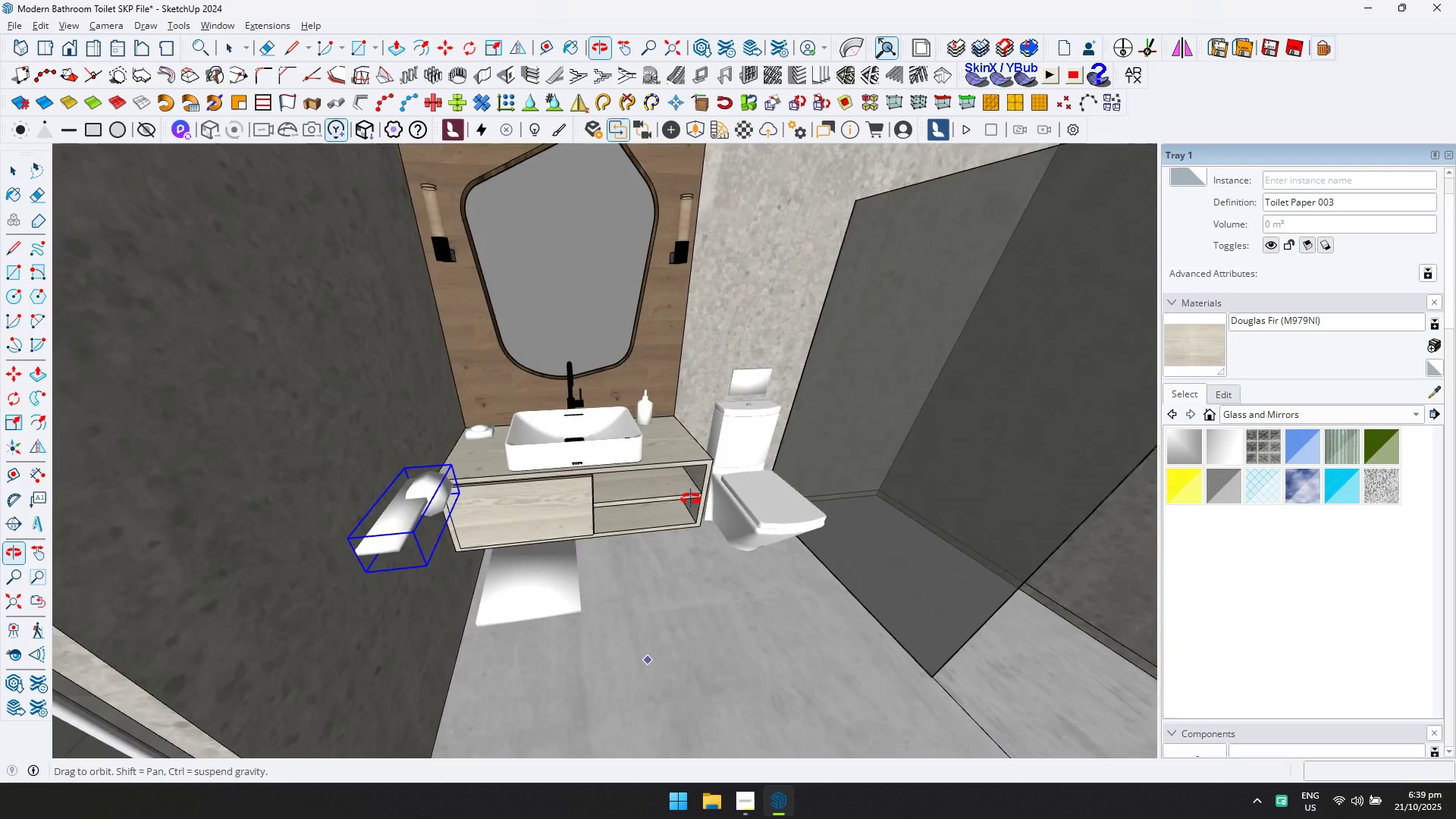 
scroll: coordinate [646, 552], scroll_direction: up, amount: 2.0
 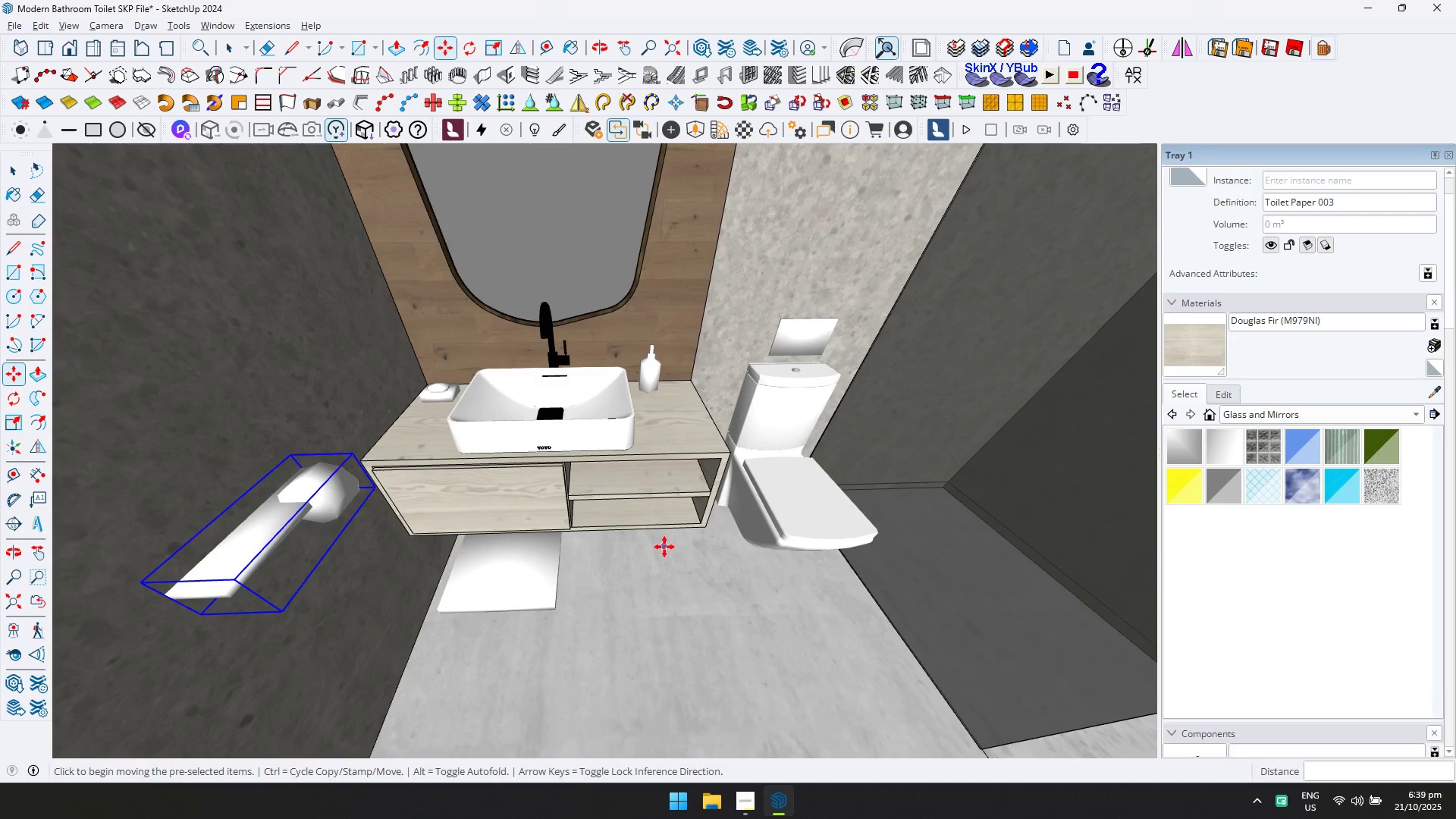 
key(Escape)
 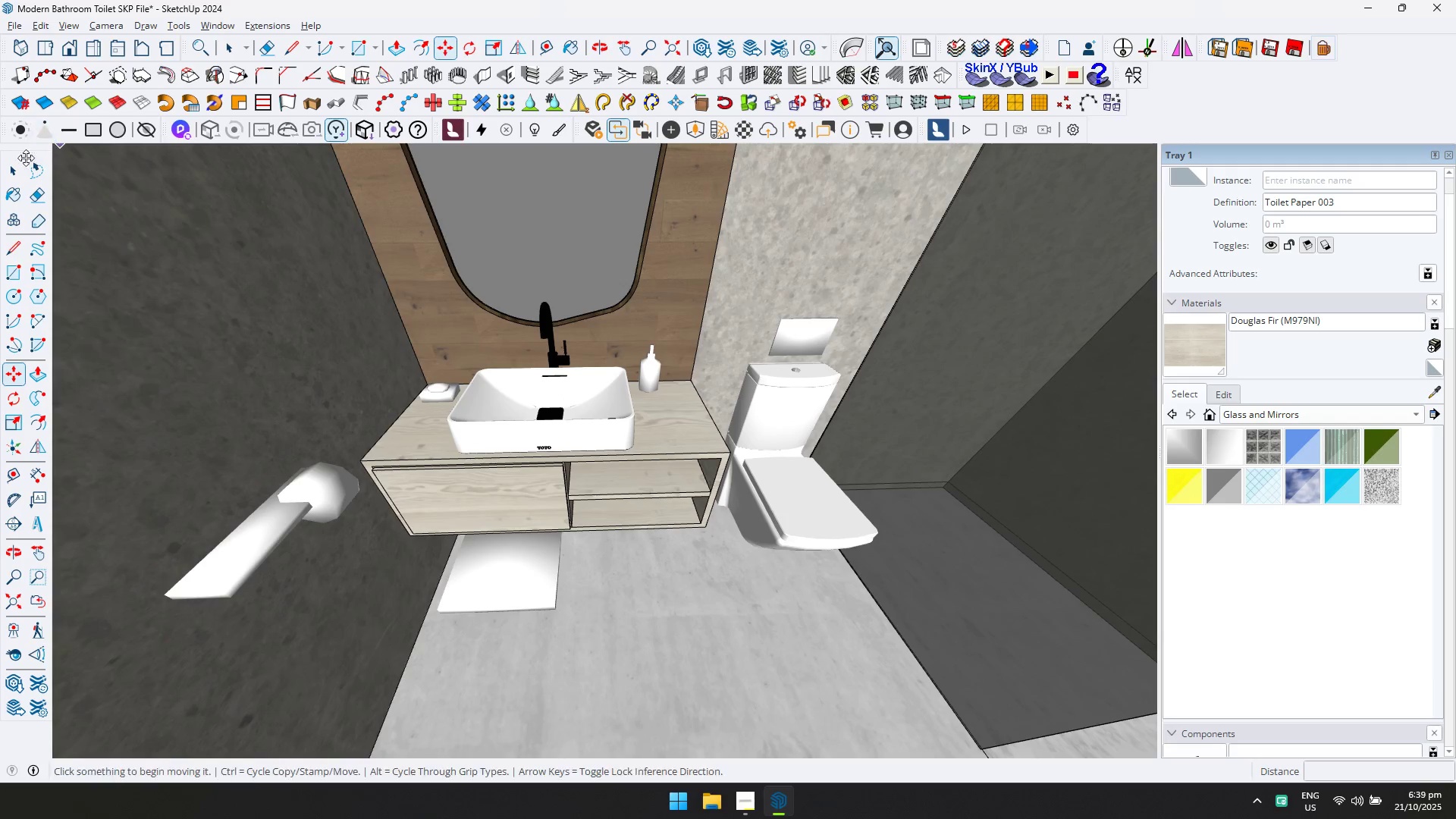 
left_click([21, 169])
 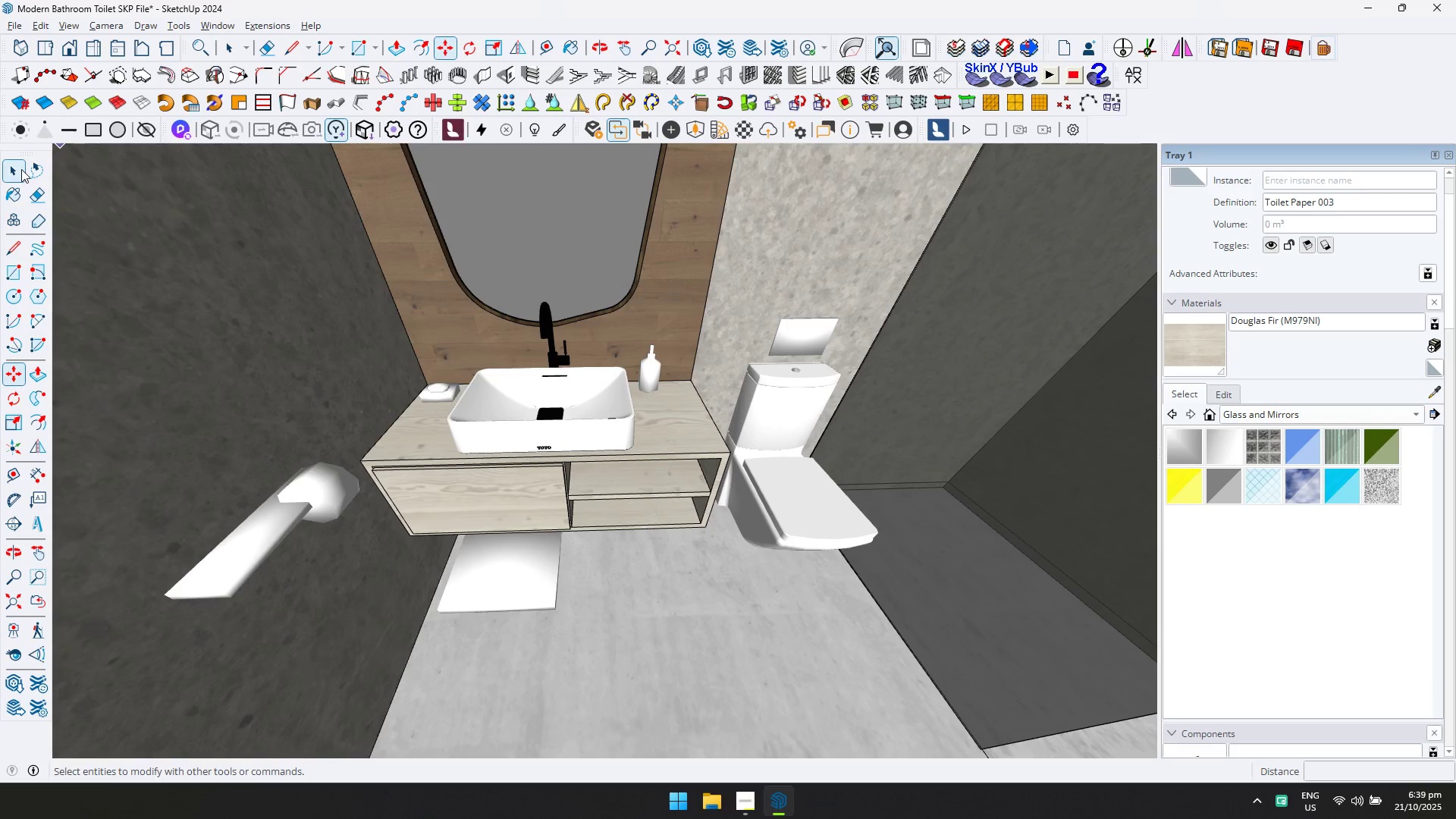 
key(Escape)
 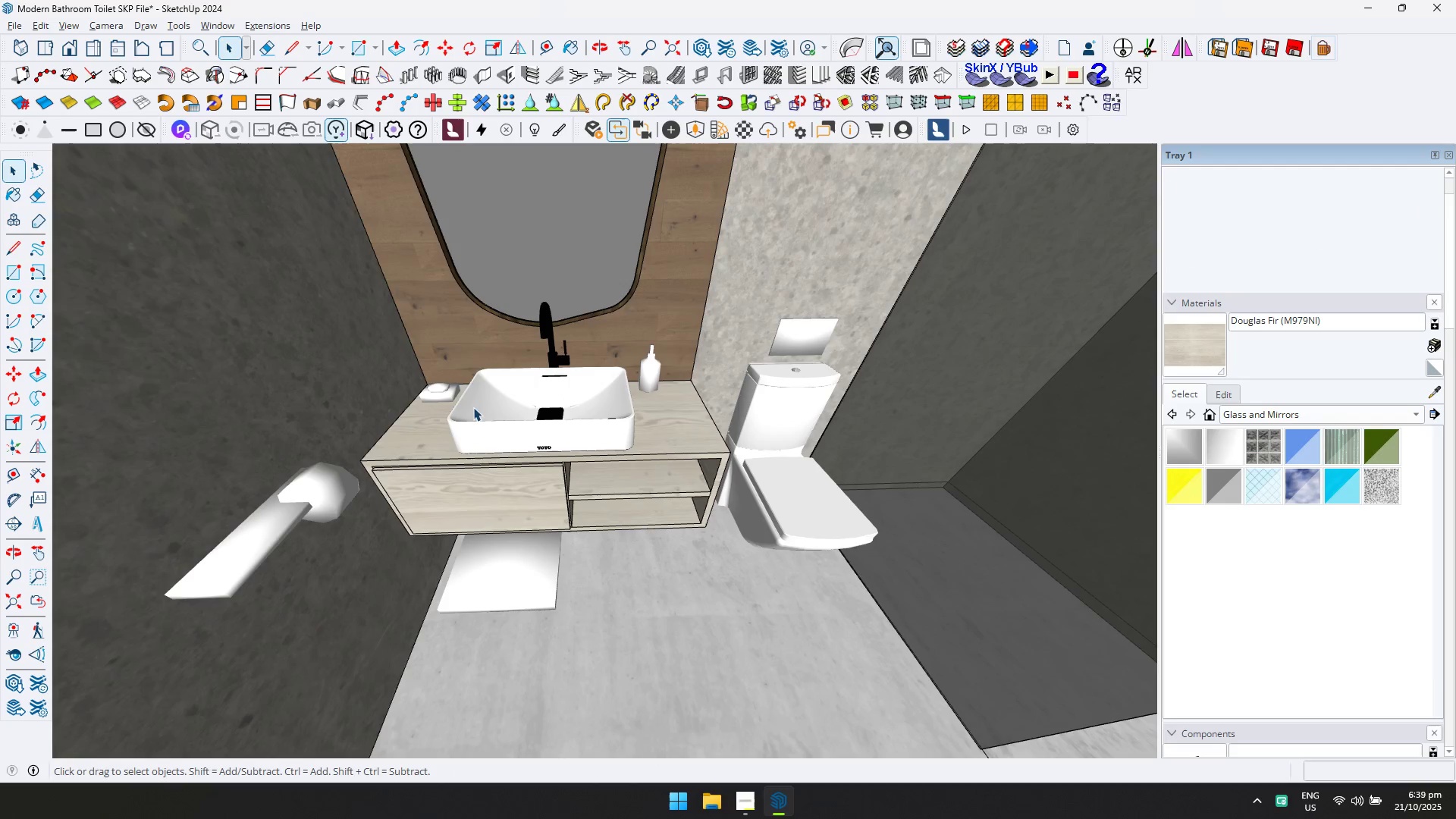 
key(Alt+AltLeft)
 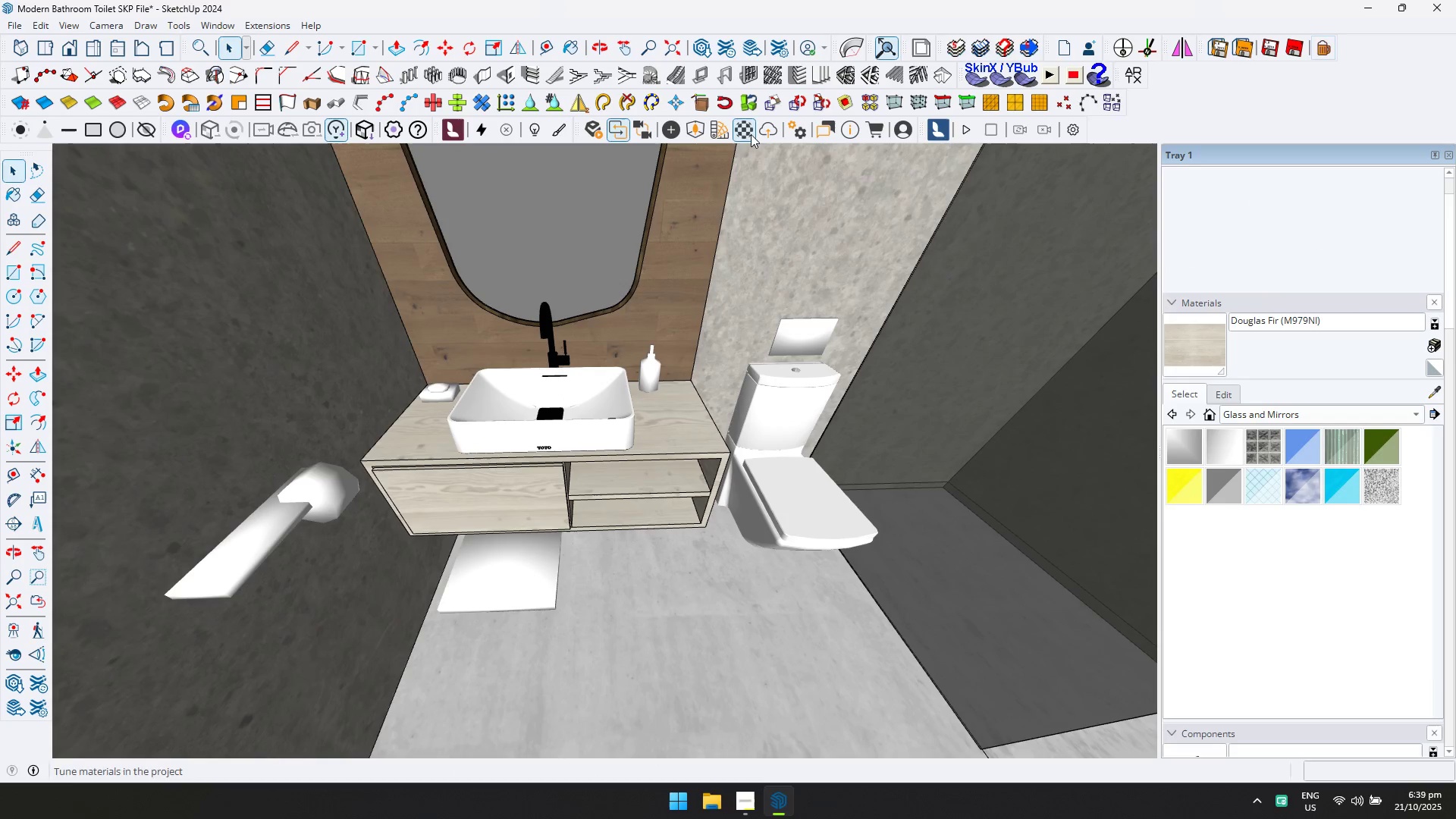 
left_click([700, 132])
 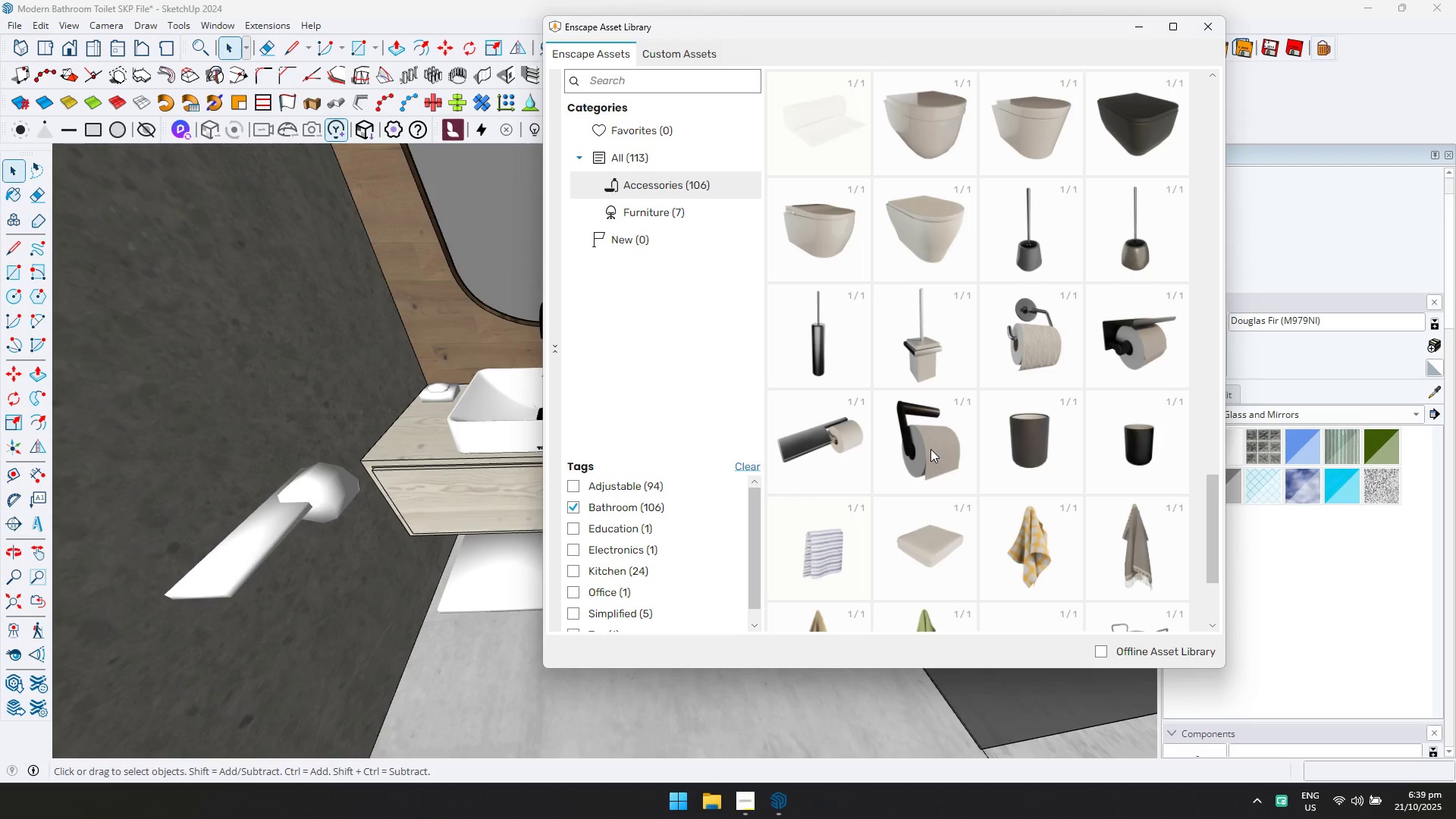 
scroll: coordinate [923, 475], scroll_direction: down, amount: 2.0
 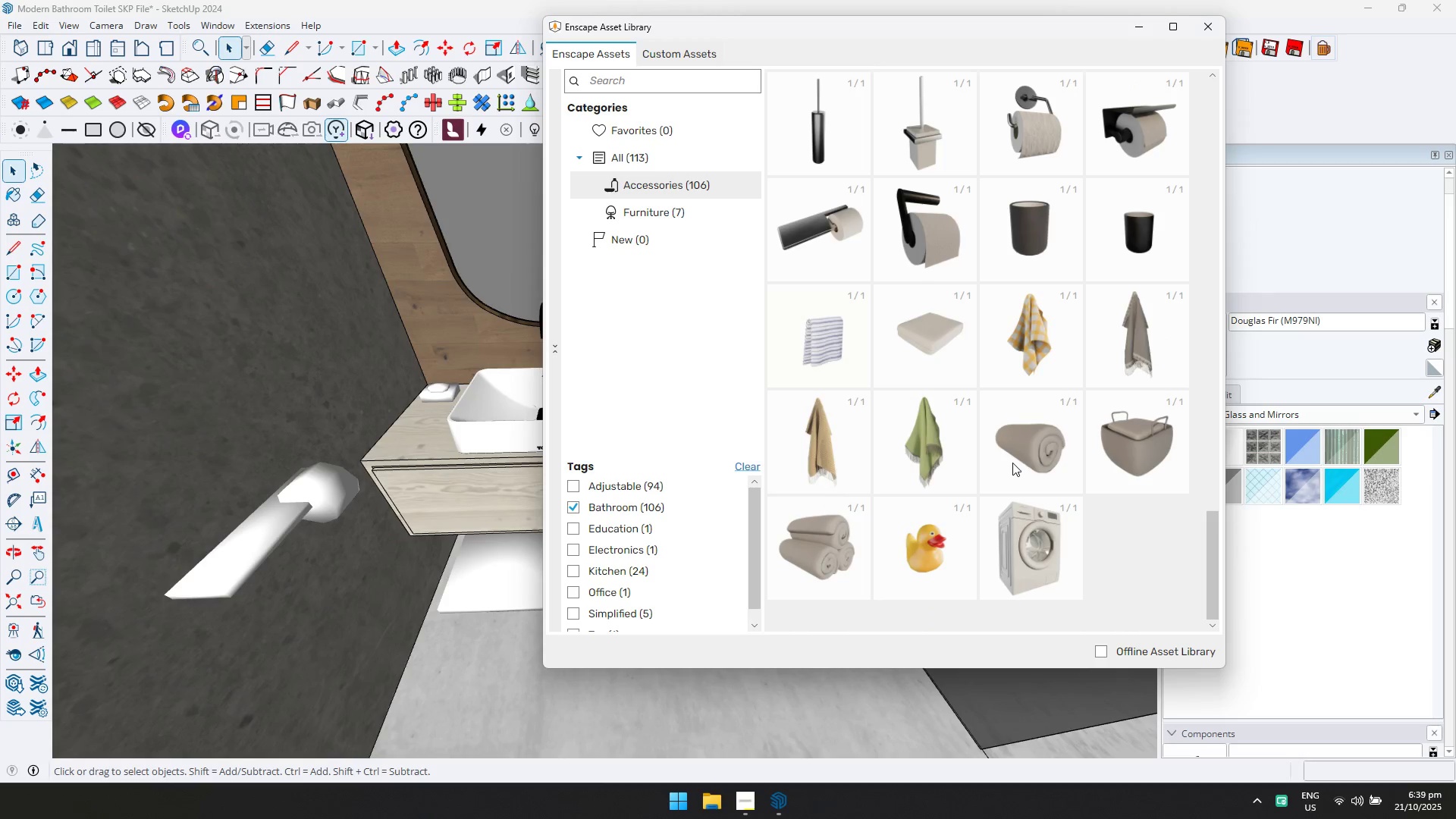 
scroll: coordinate [1018, 407], scroll_direction: up, amount: 9.0
 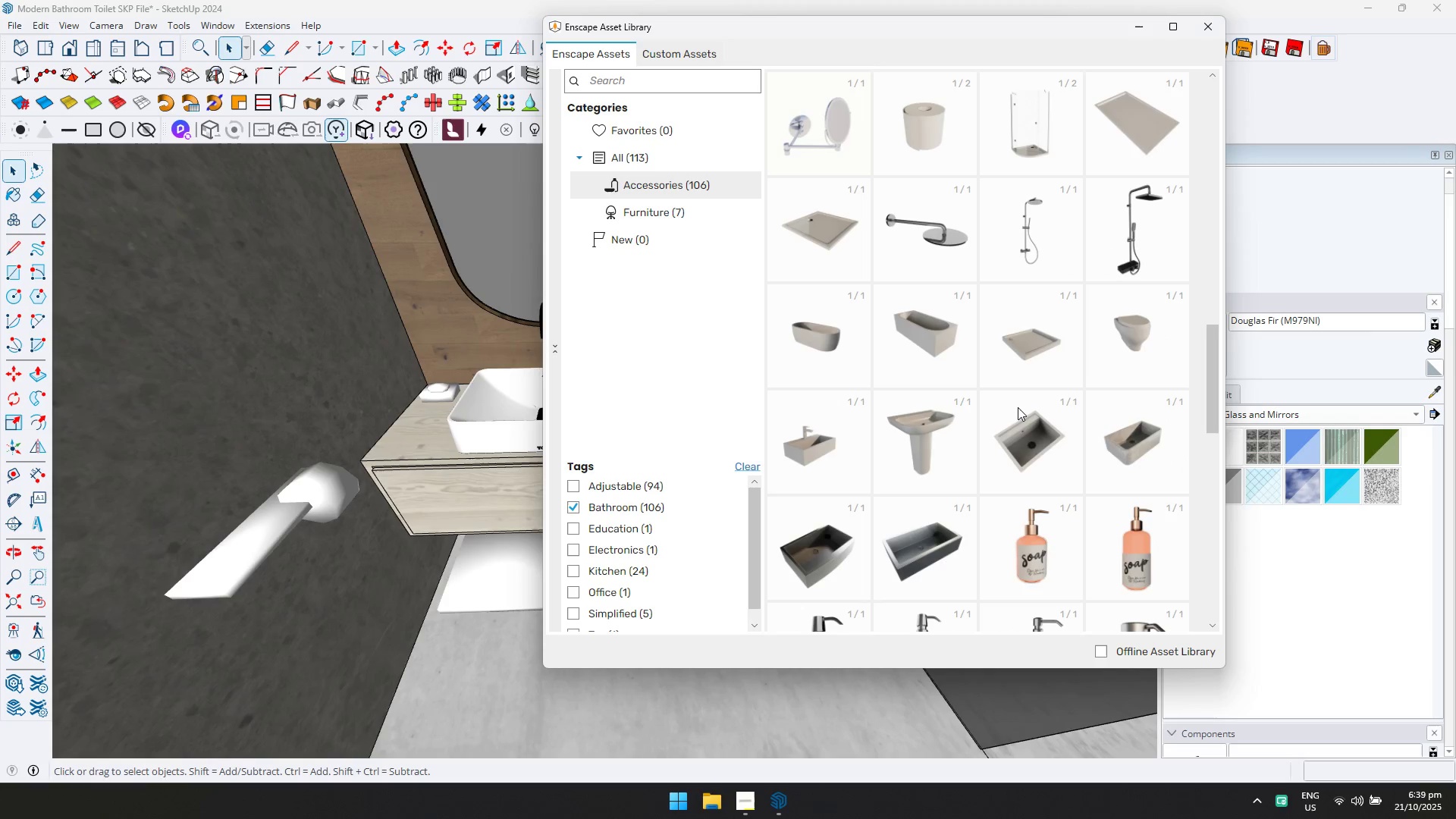 
scroll: coordinate [1018, 407], scroll_direction: down, amount: 1.0
 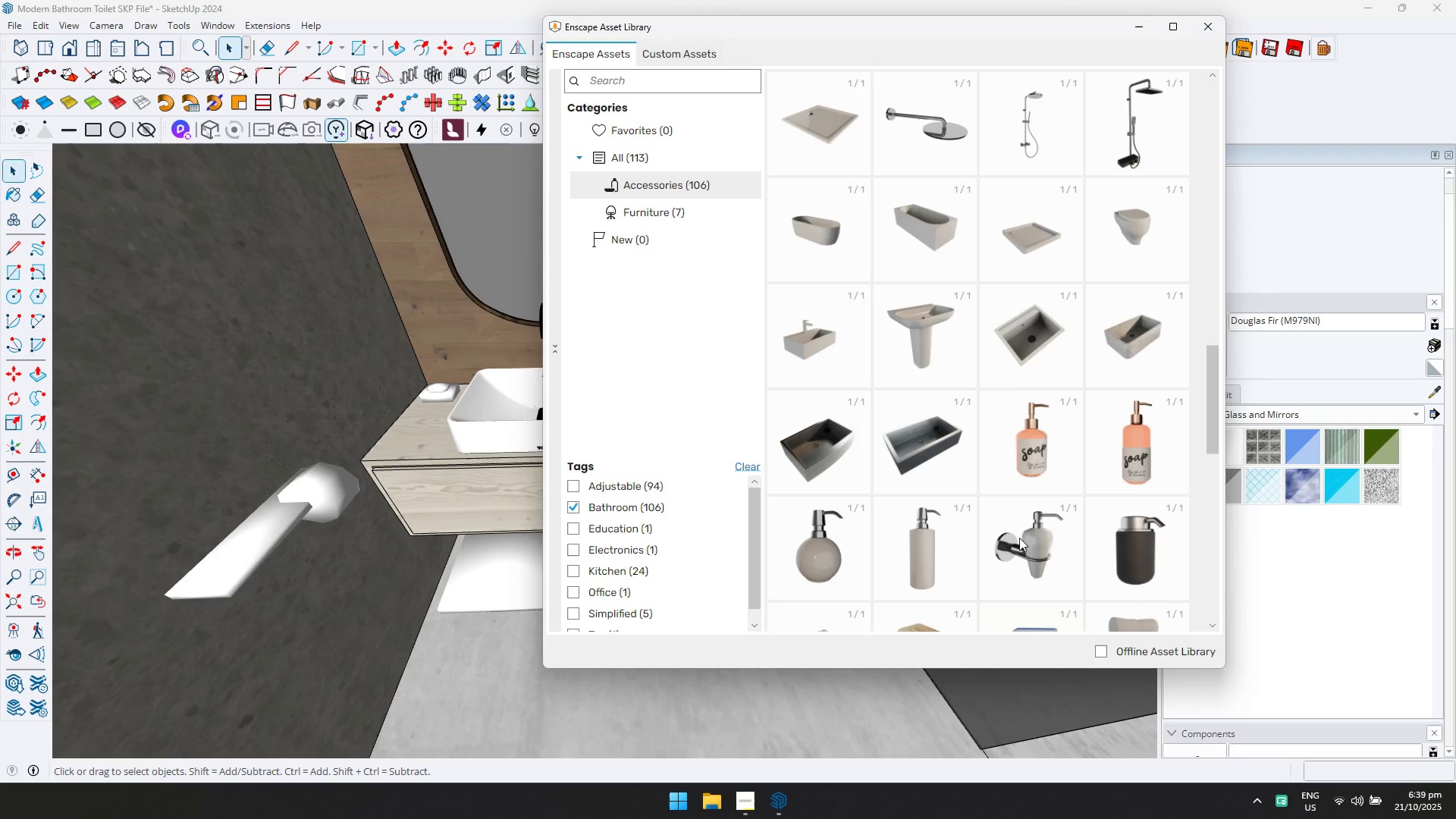 
left_click([1019, 538])
 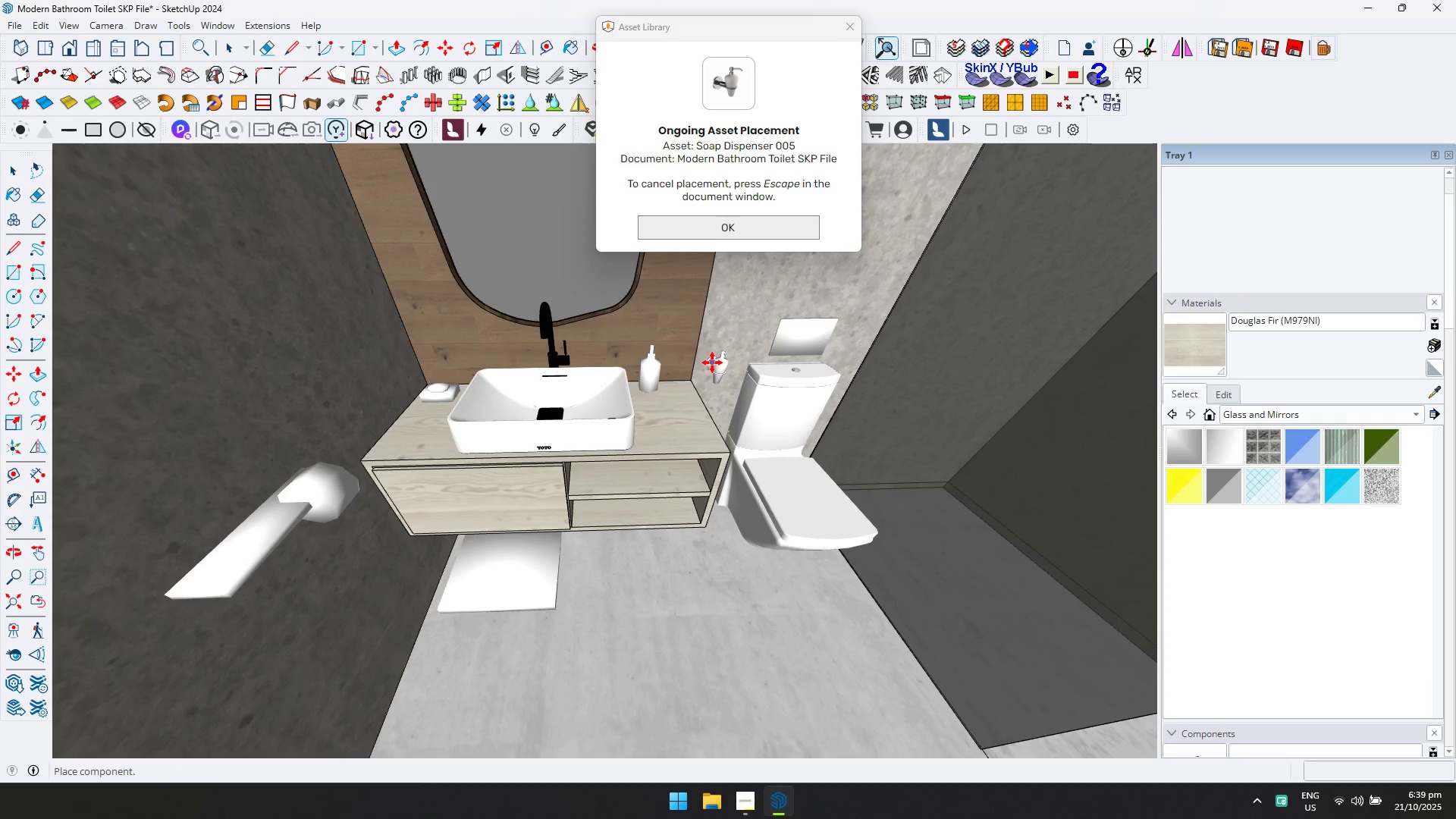 
scroll: coordinate [789, 369], scroll_direction: up, amount: 5.0
 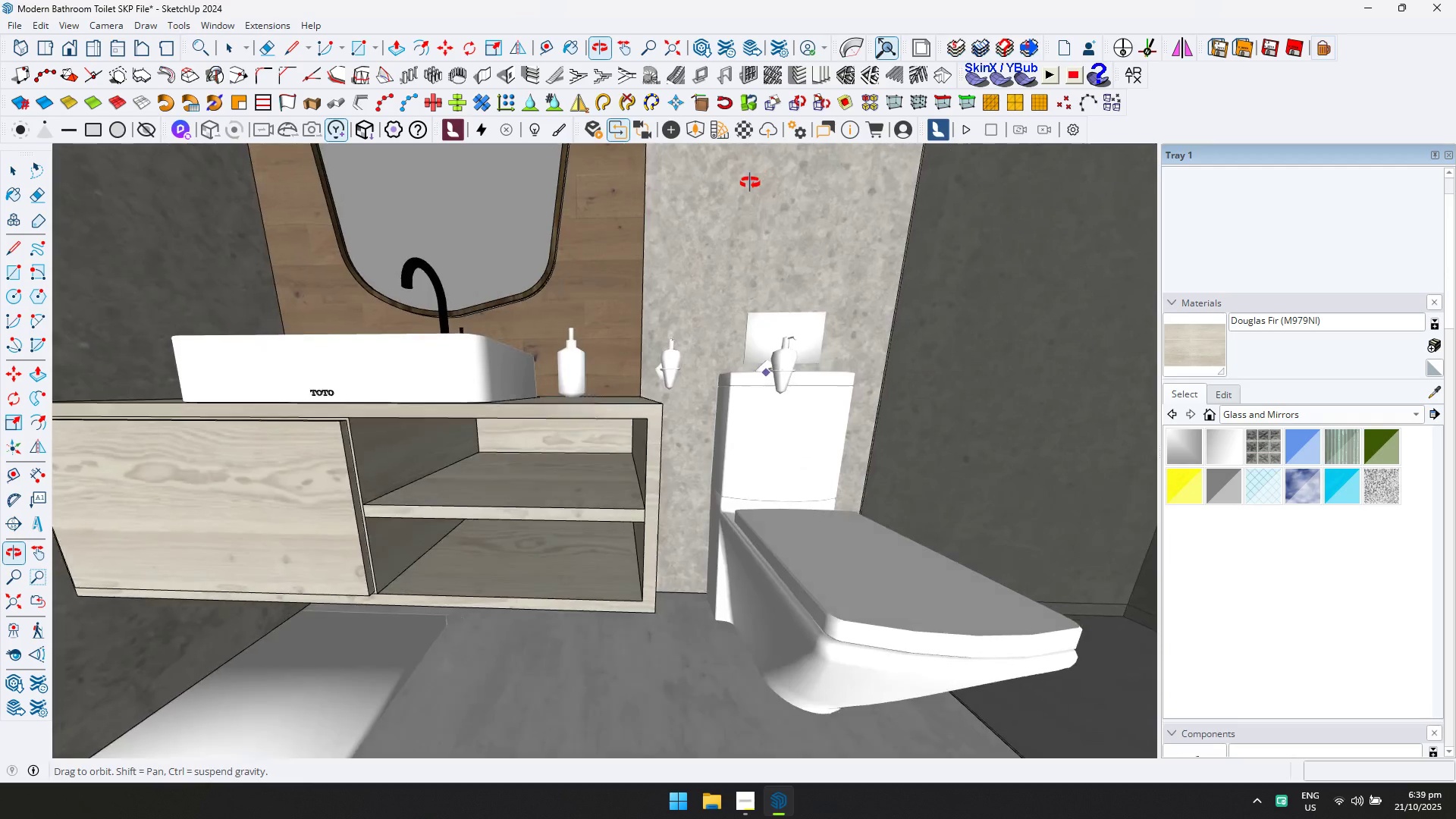 
scroll: coordinate [535, 296], scroll_direction: down, amount: 2.0
 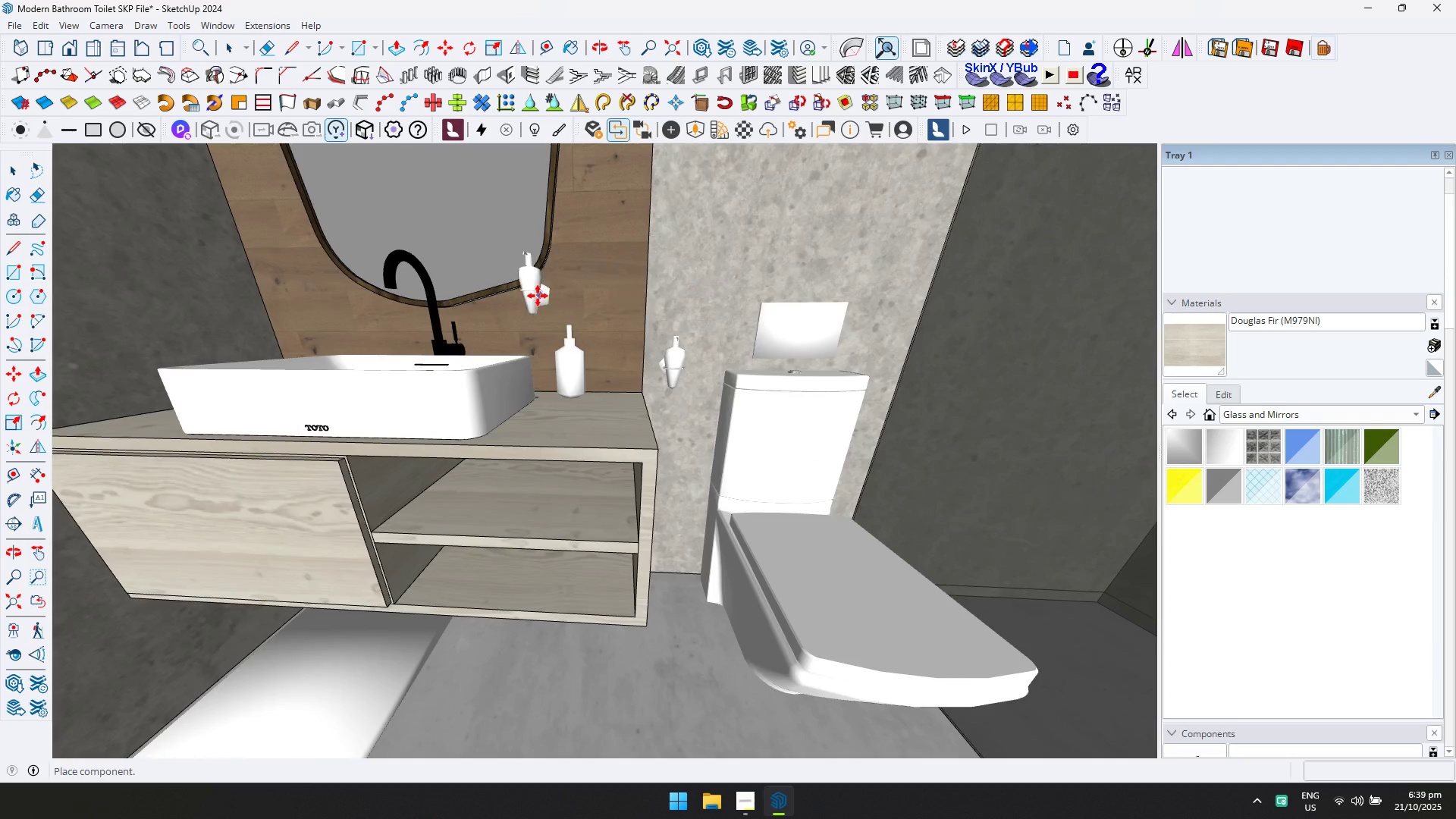 
key(Shift+ShiftLeft)
 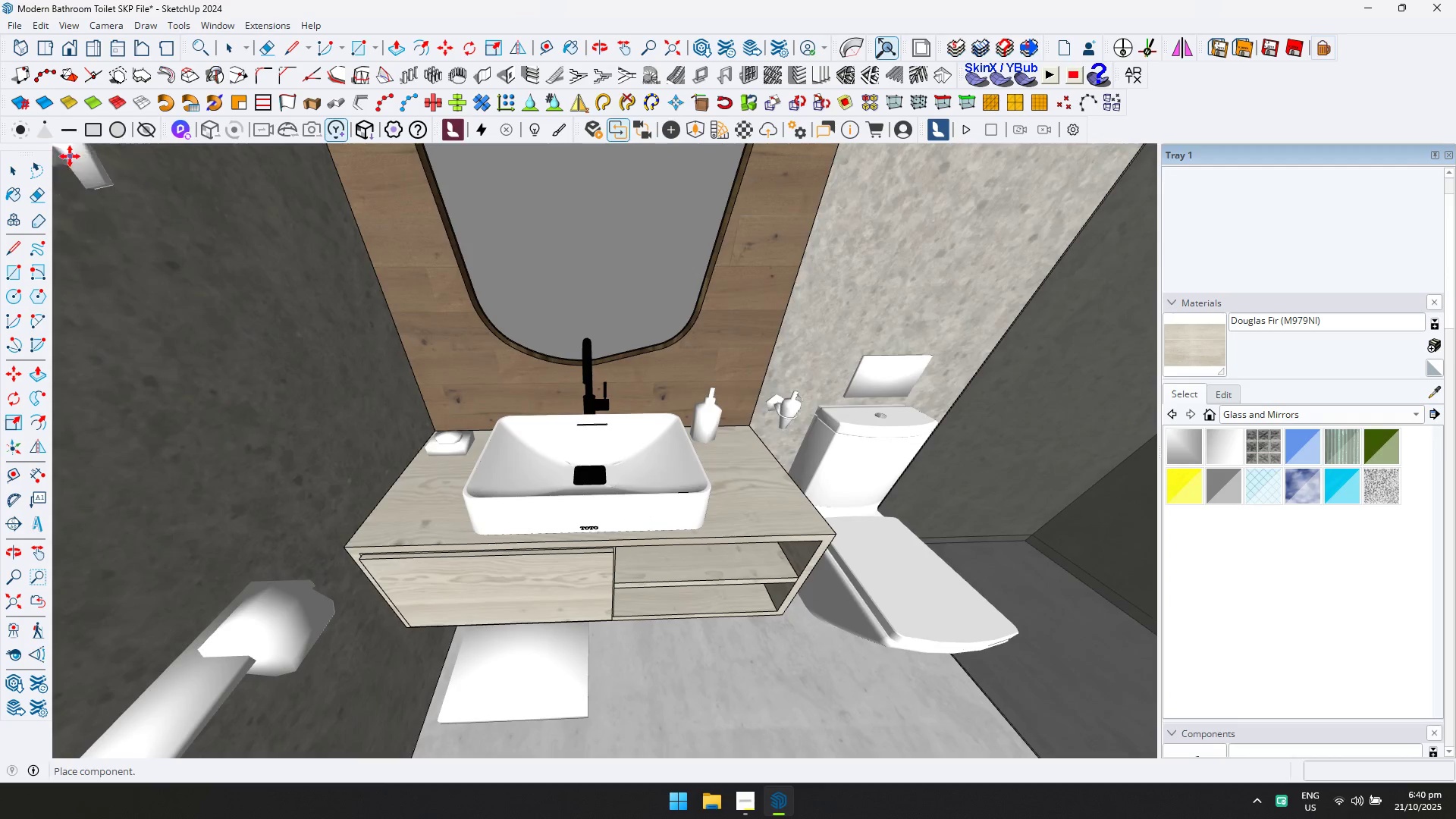 
left_click([12, 167])
 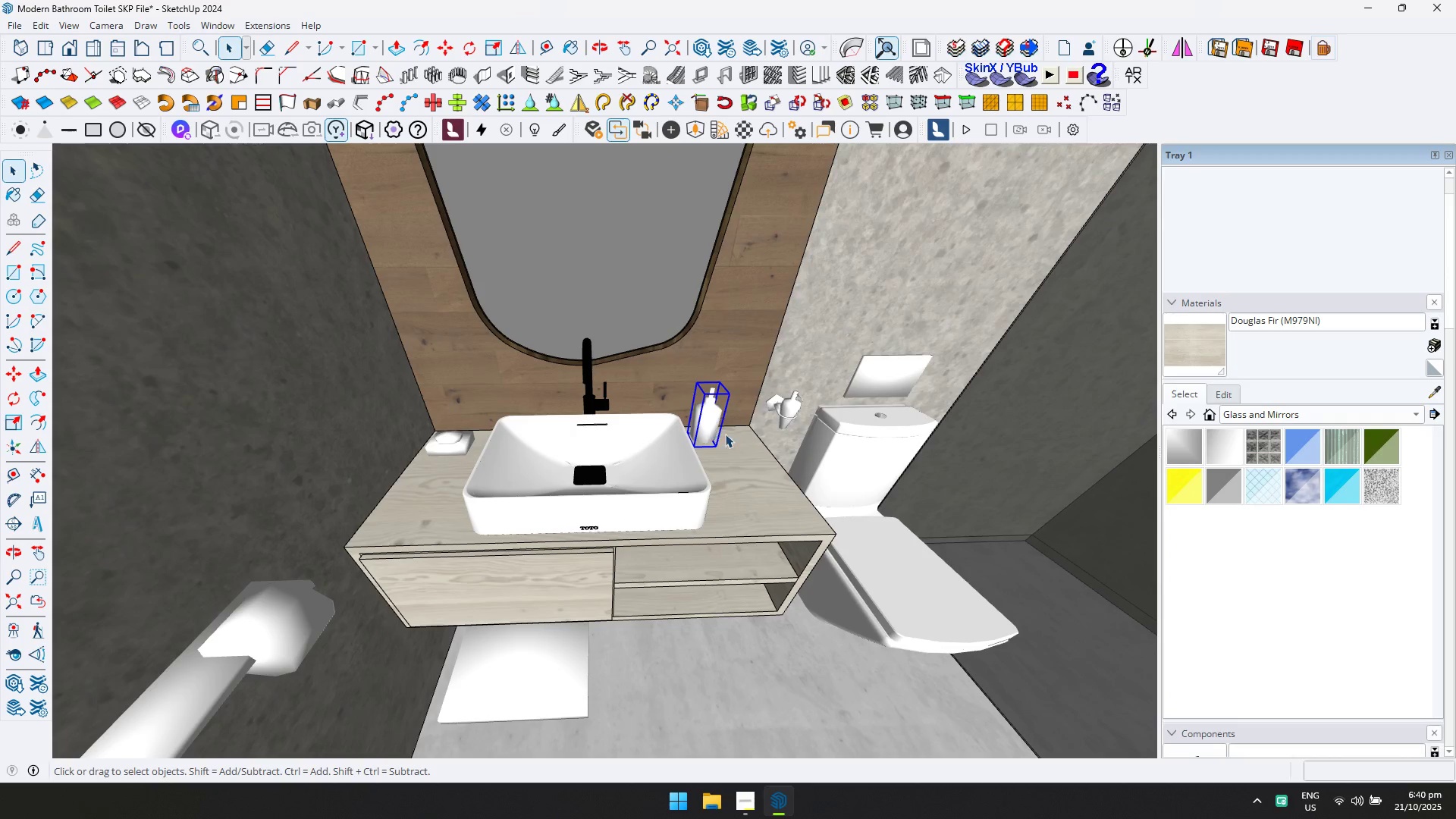 
key(M)
 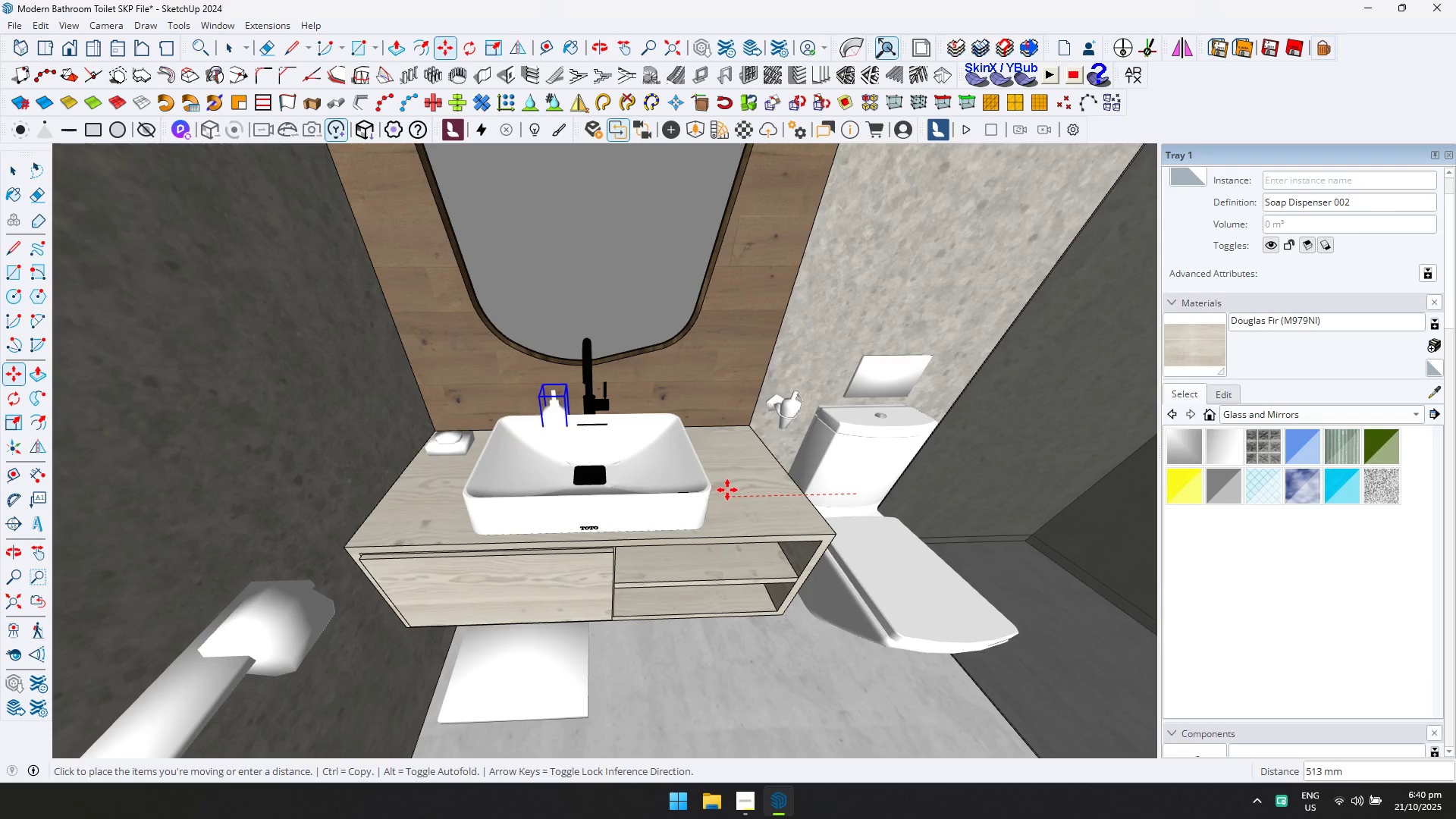 
left_click([723, 493])
 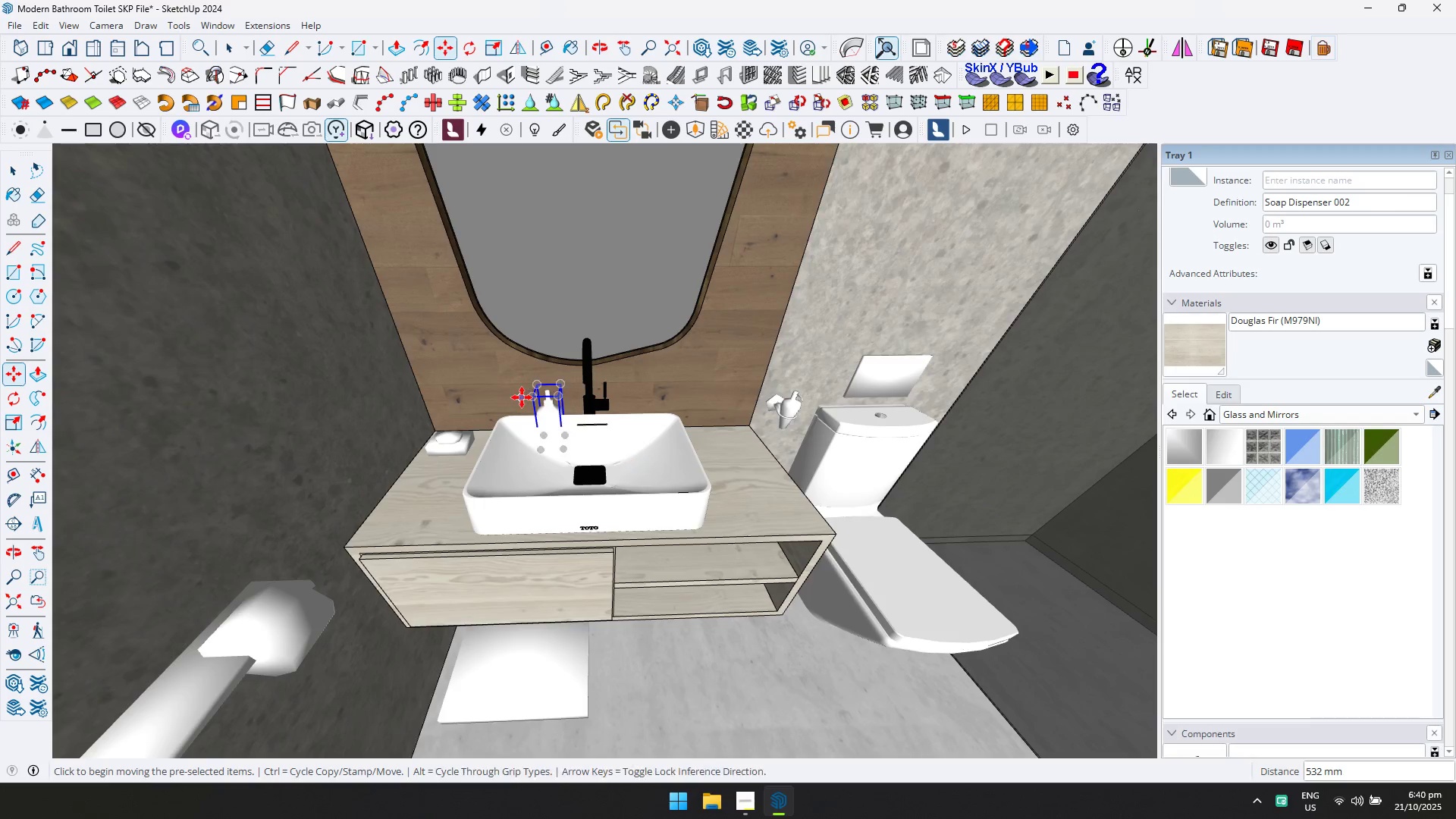 
scroll: coordinate [524, 397], scroll_direction: up, amount: 3.0
 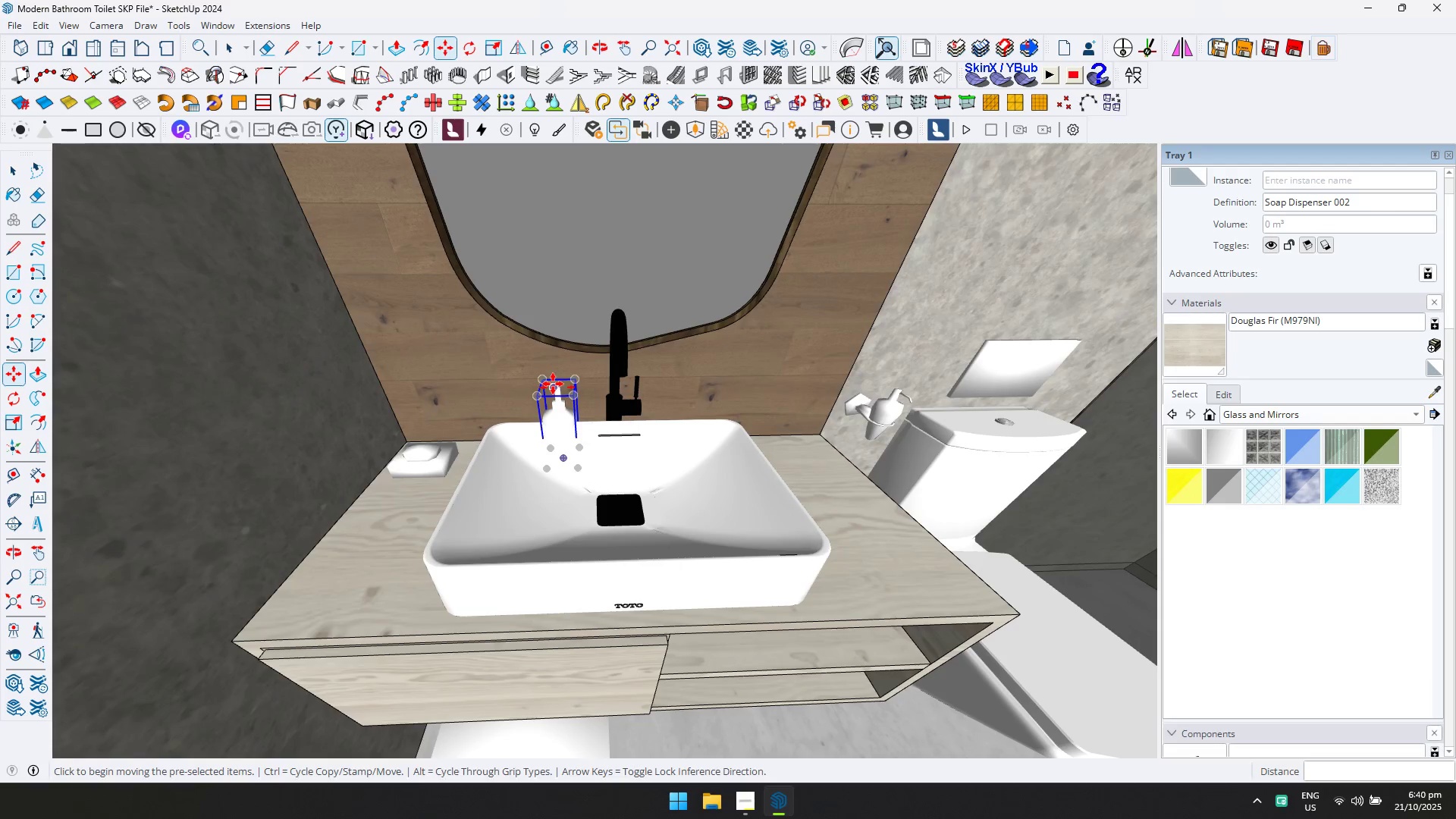 
left_click_drag(start_coordinate=[551, 383], to_coordinate=[547, 383])
 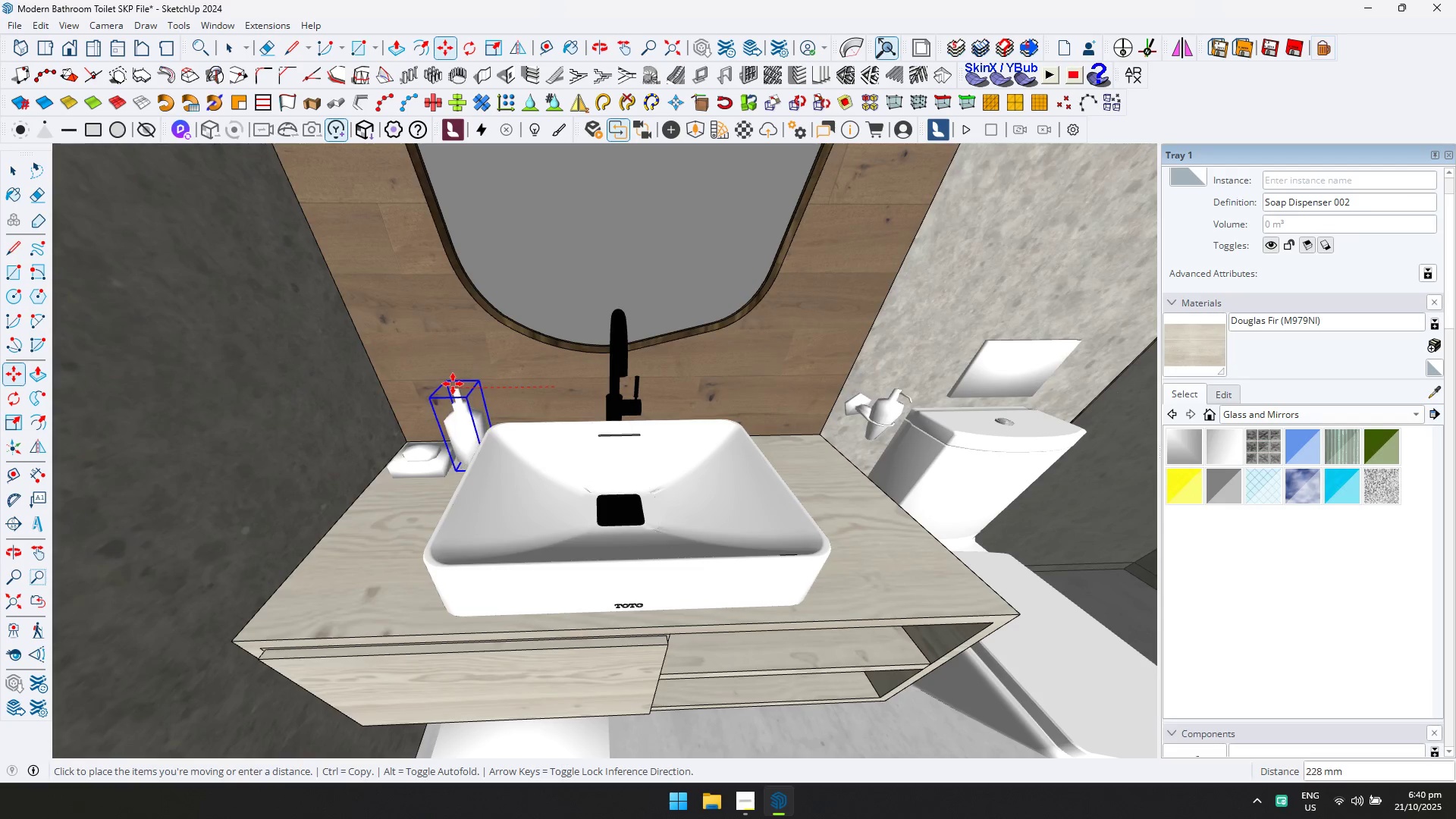 
left_click([451, 384])
 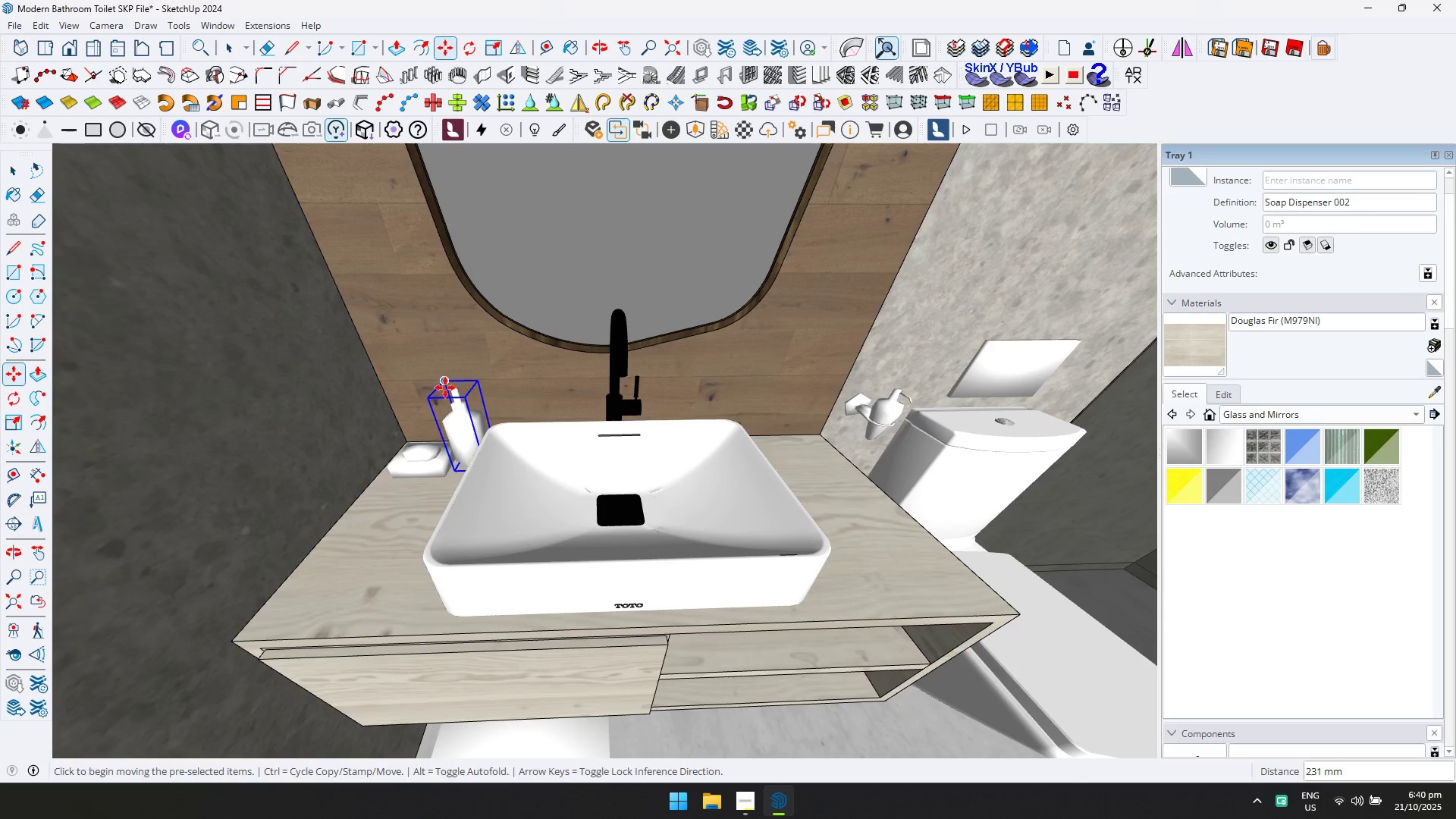 
key(Shift+ShiftLeft)
 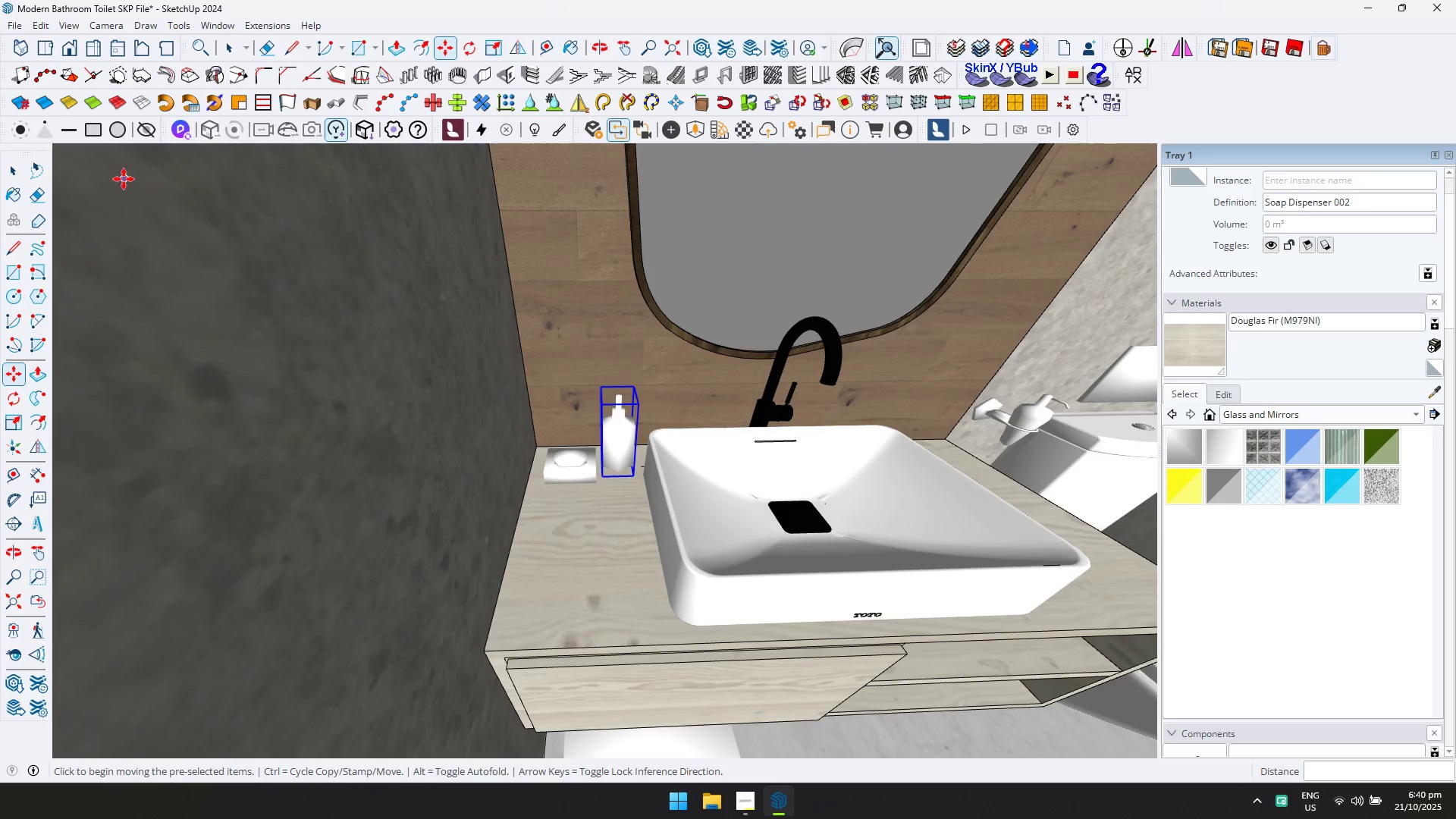 
left_click_drag(start_coordinate=[11, 165], to_coordinate=[15, 165])
 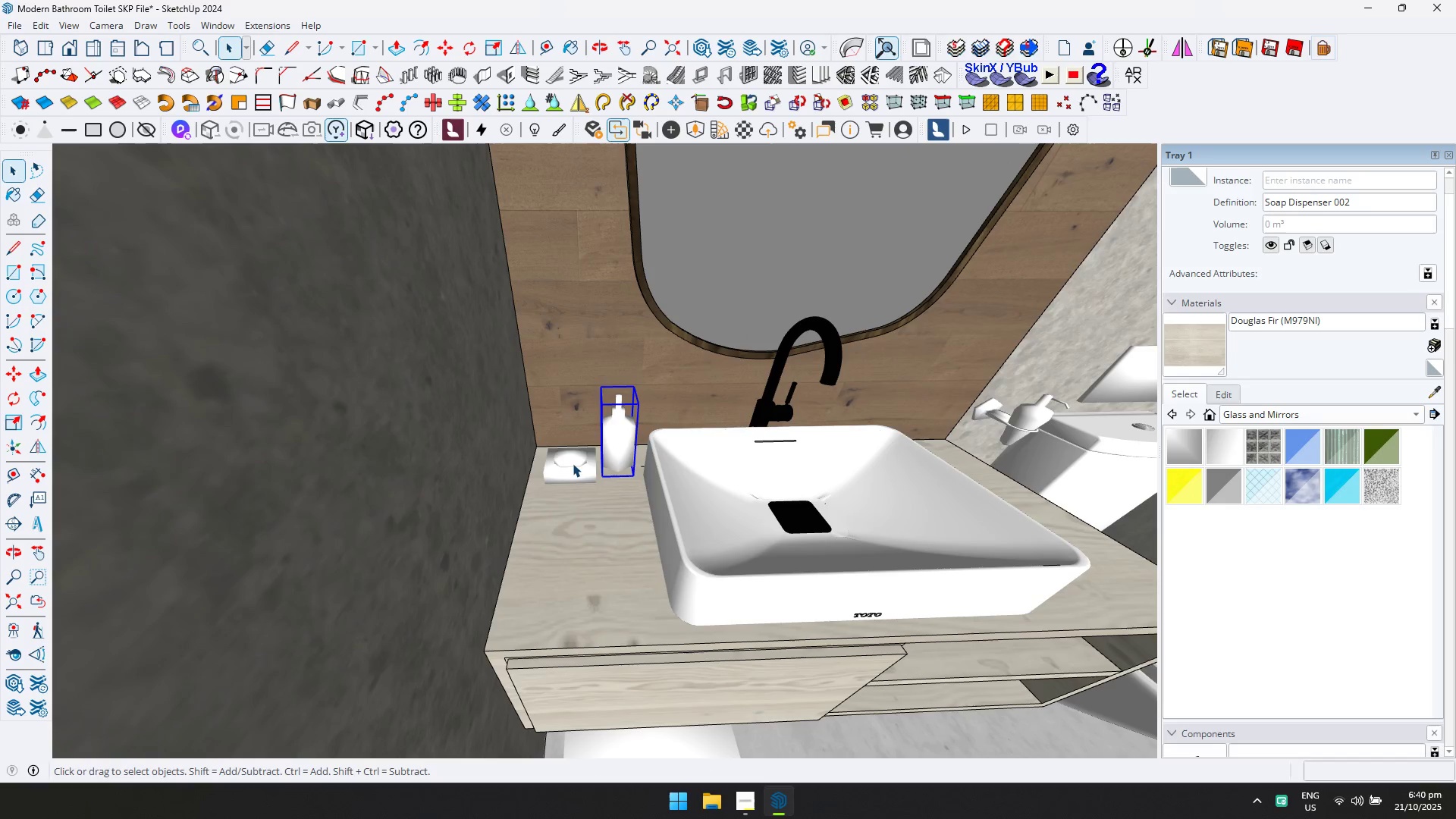 
left_click([574, 466])
 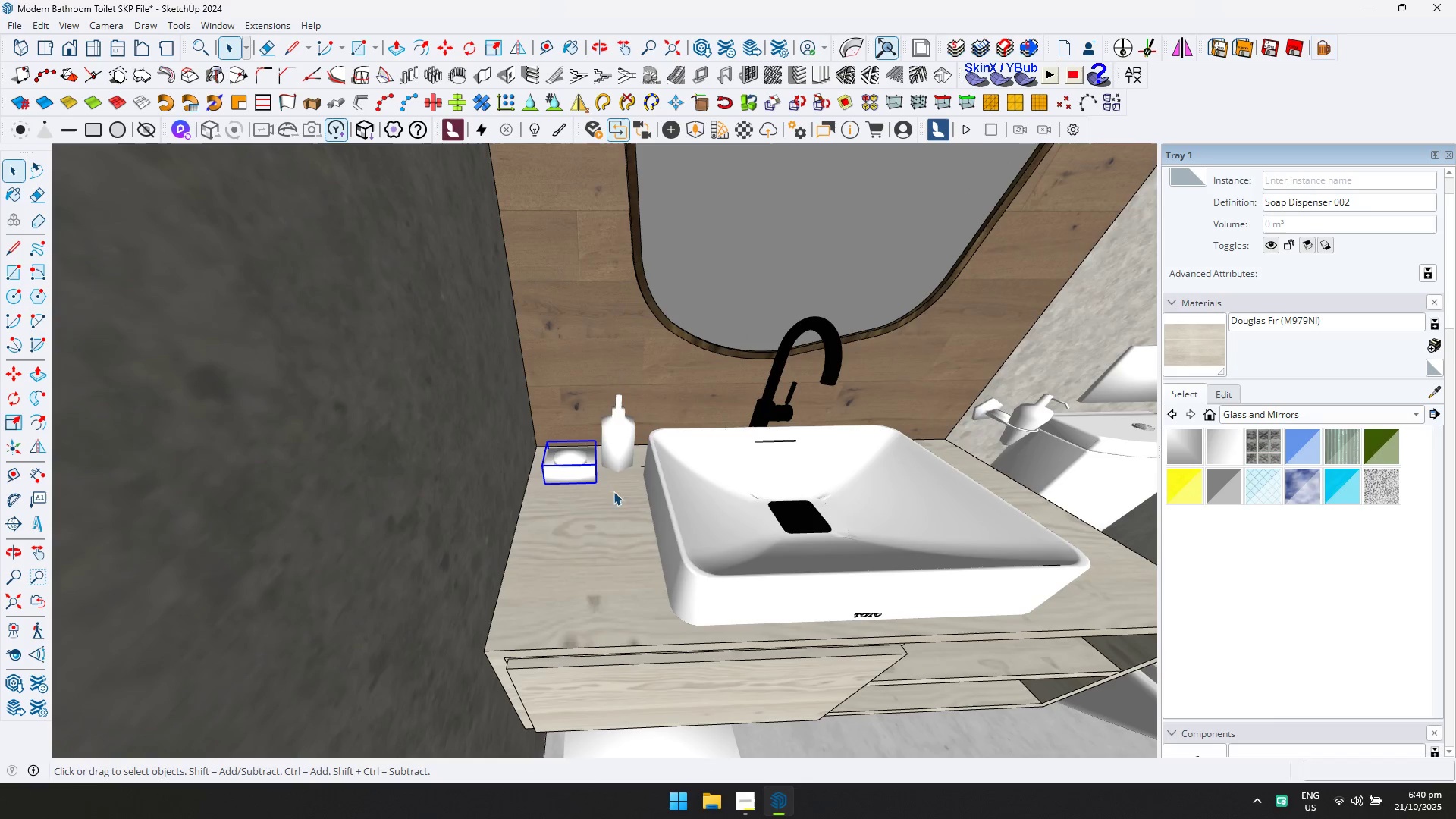 
key(Shift+ShiftLeft)
 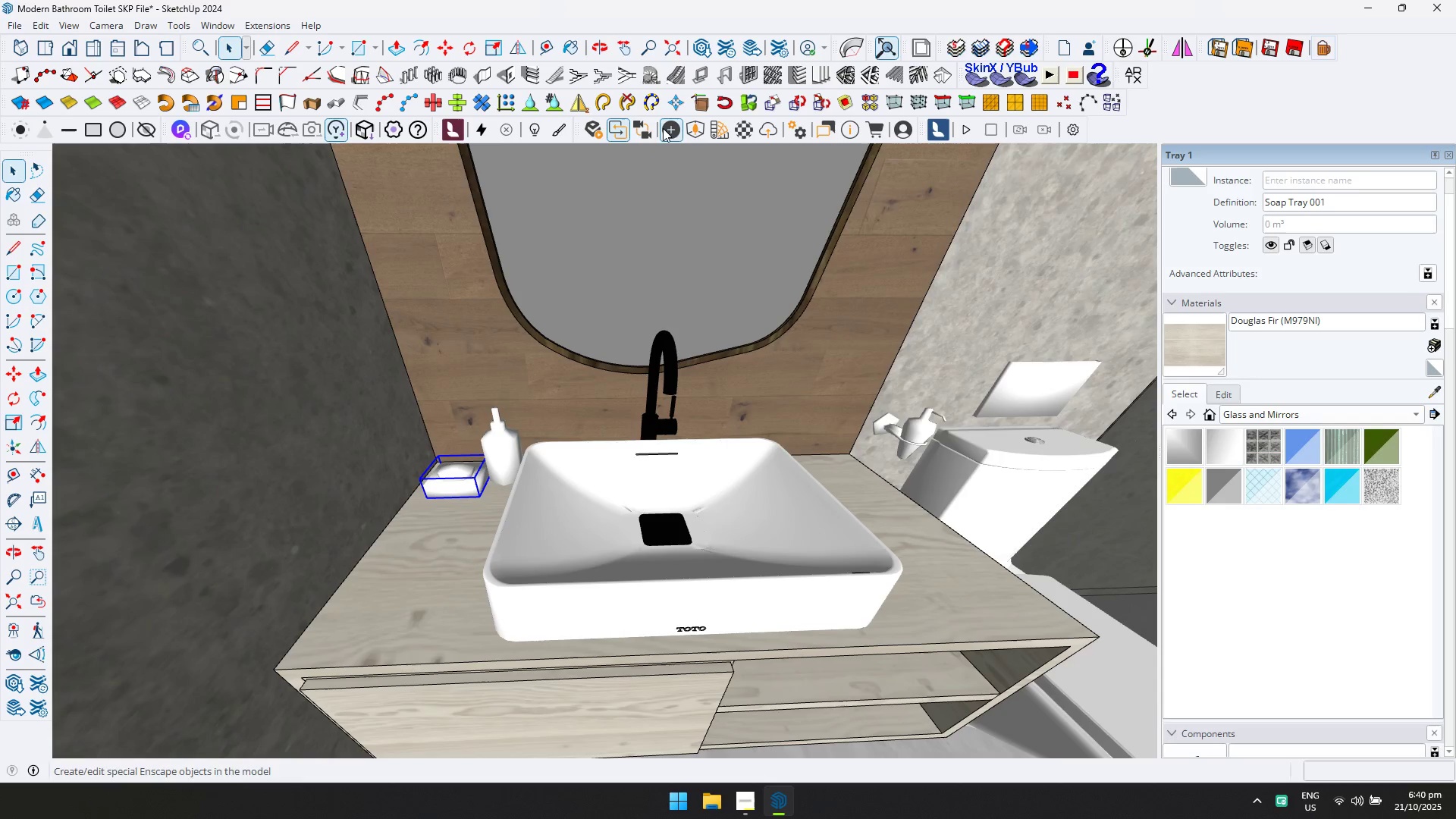 
left_click([694, 133])
 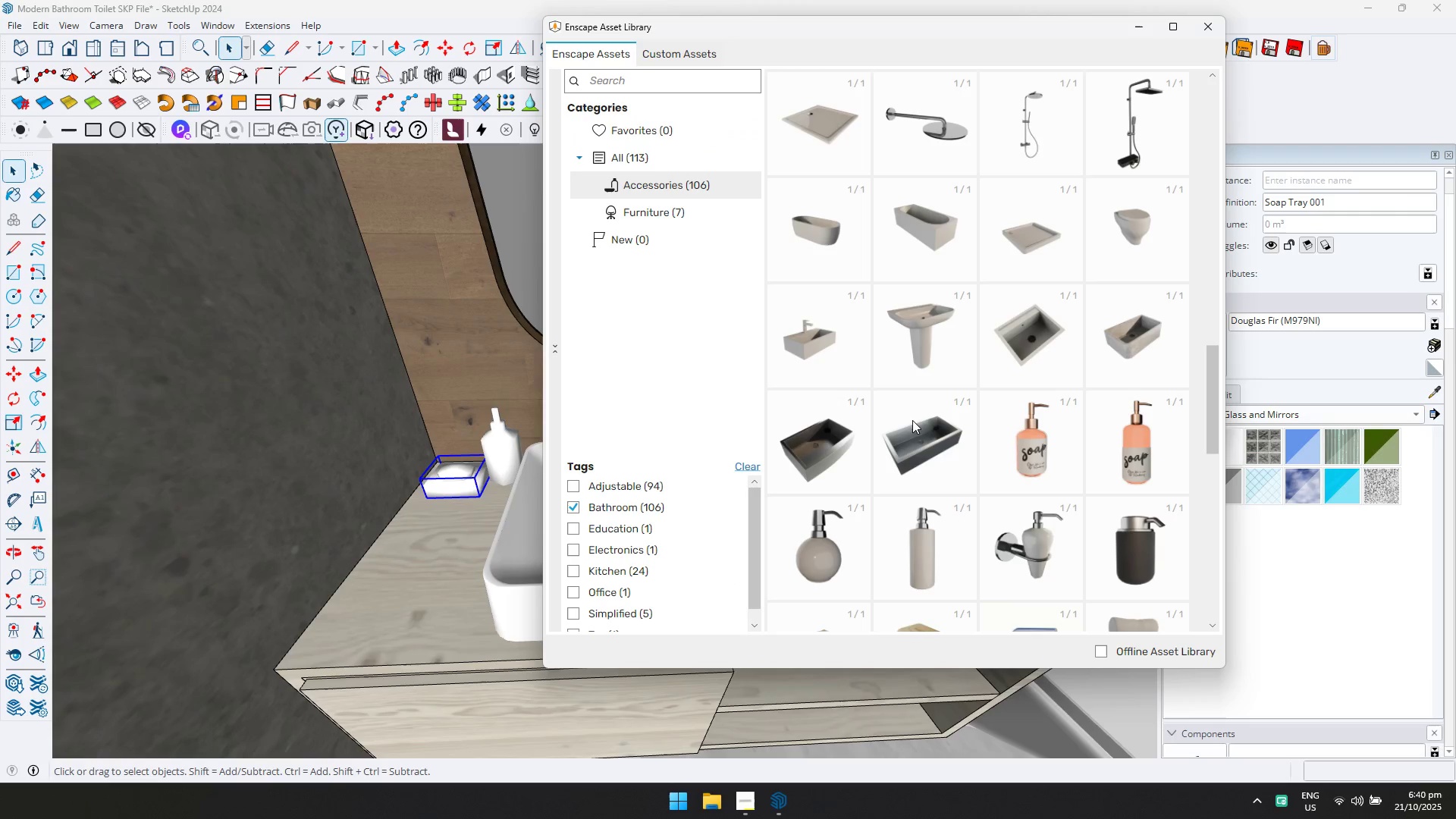 
scroll: coordinate [964, 458], scroll_direction: down, amount: 3.0
 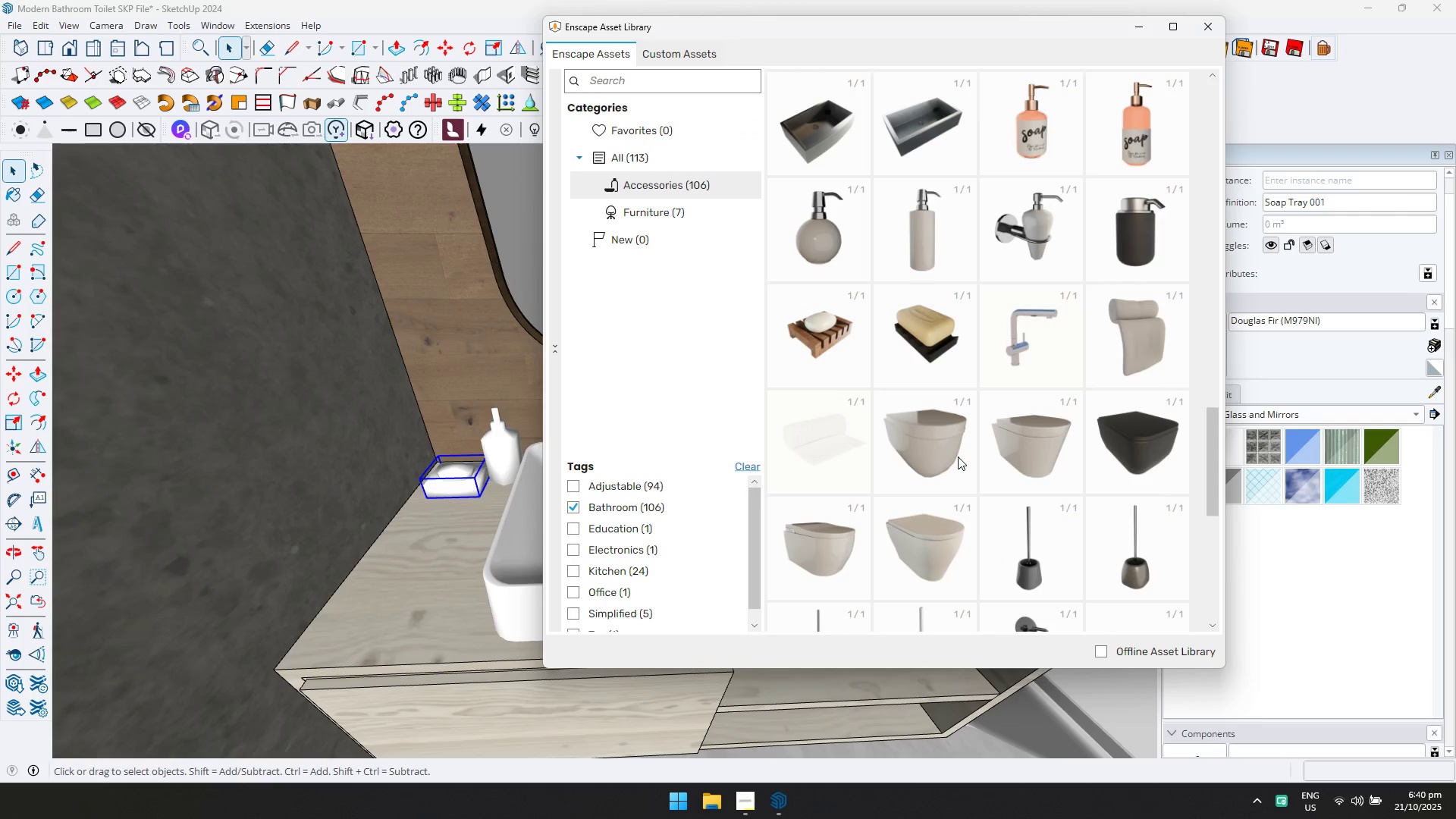 
scroll: coordinate [957, 453], scroll_direction: up, amount: 2.0
 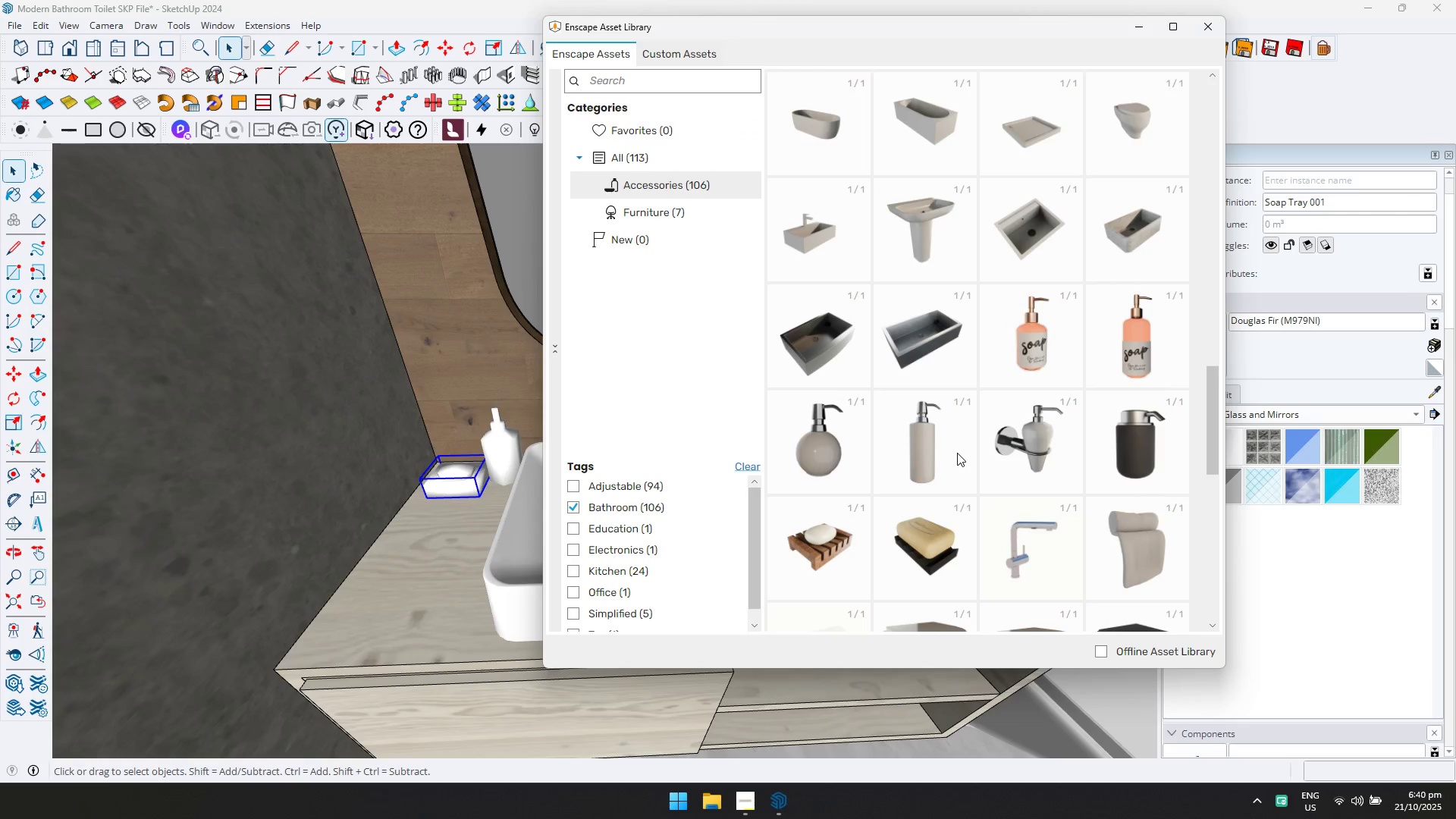 
scroll: coordinate [957, 453], scroll_direction: down, amount: 3.0
 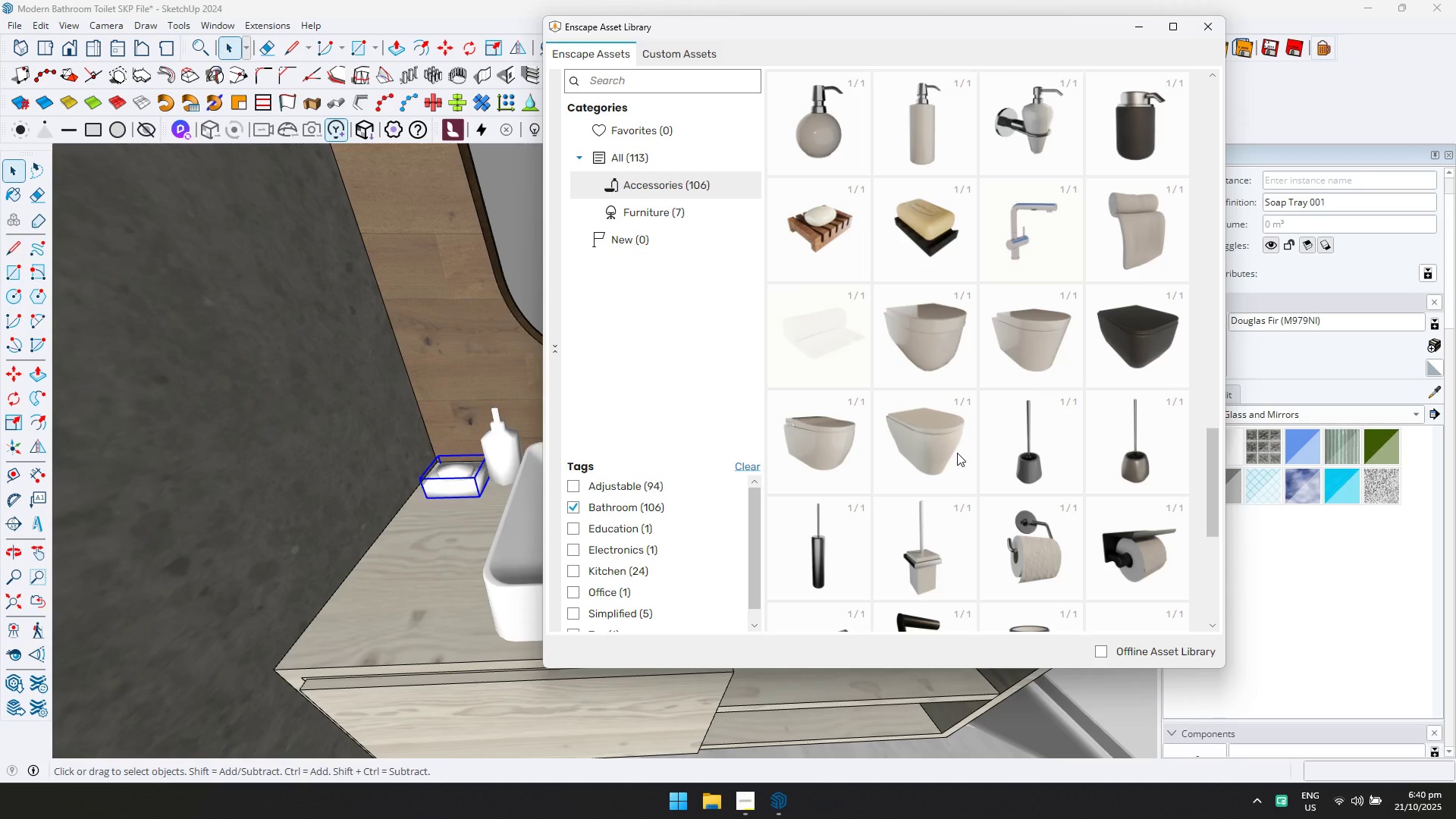 
scroll: coordinate [957, 453], scroll_direction: up, amount: 6.0
 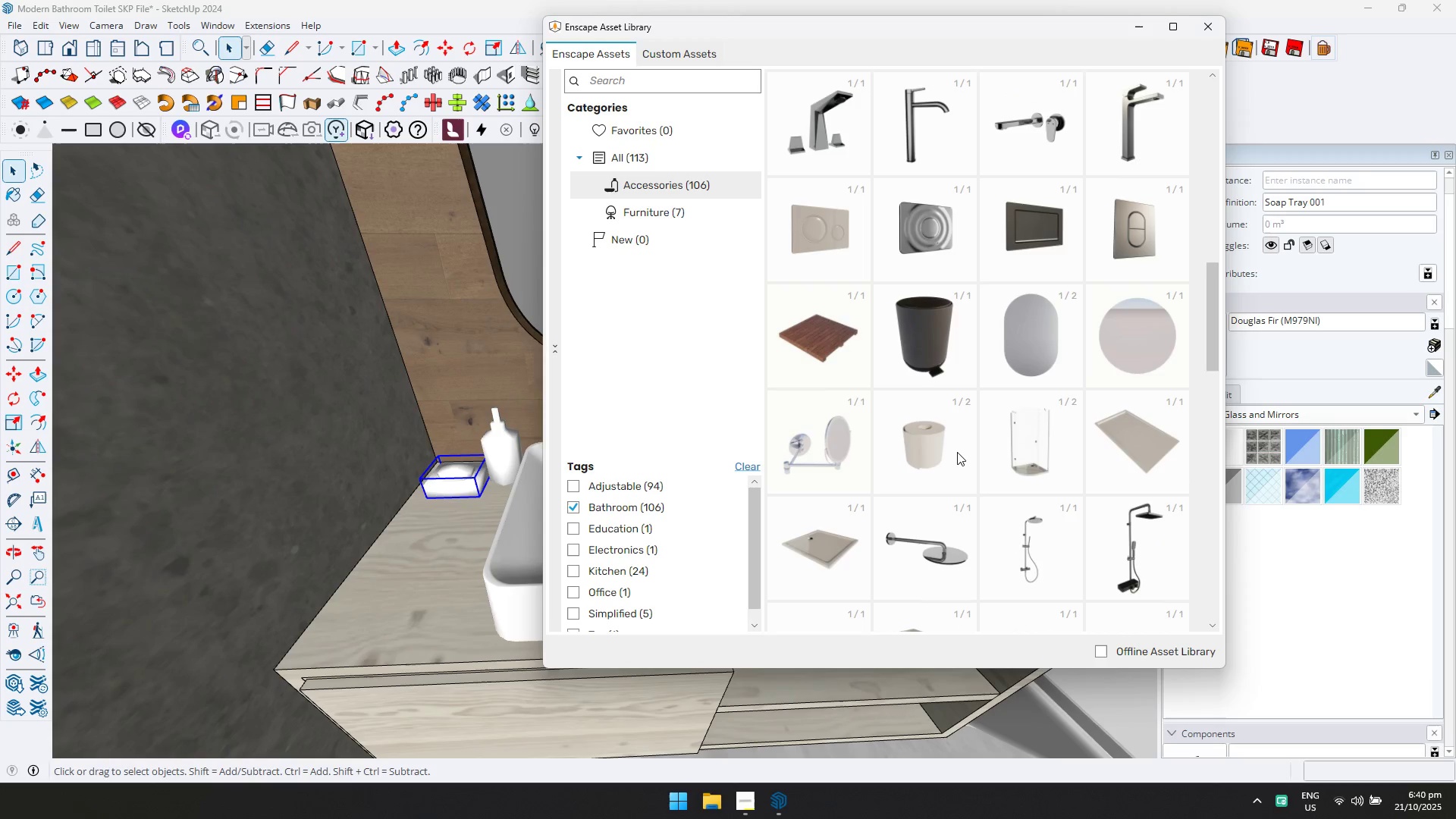 
left_click([948, 324])
 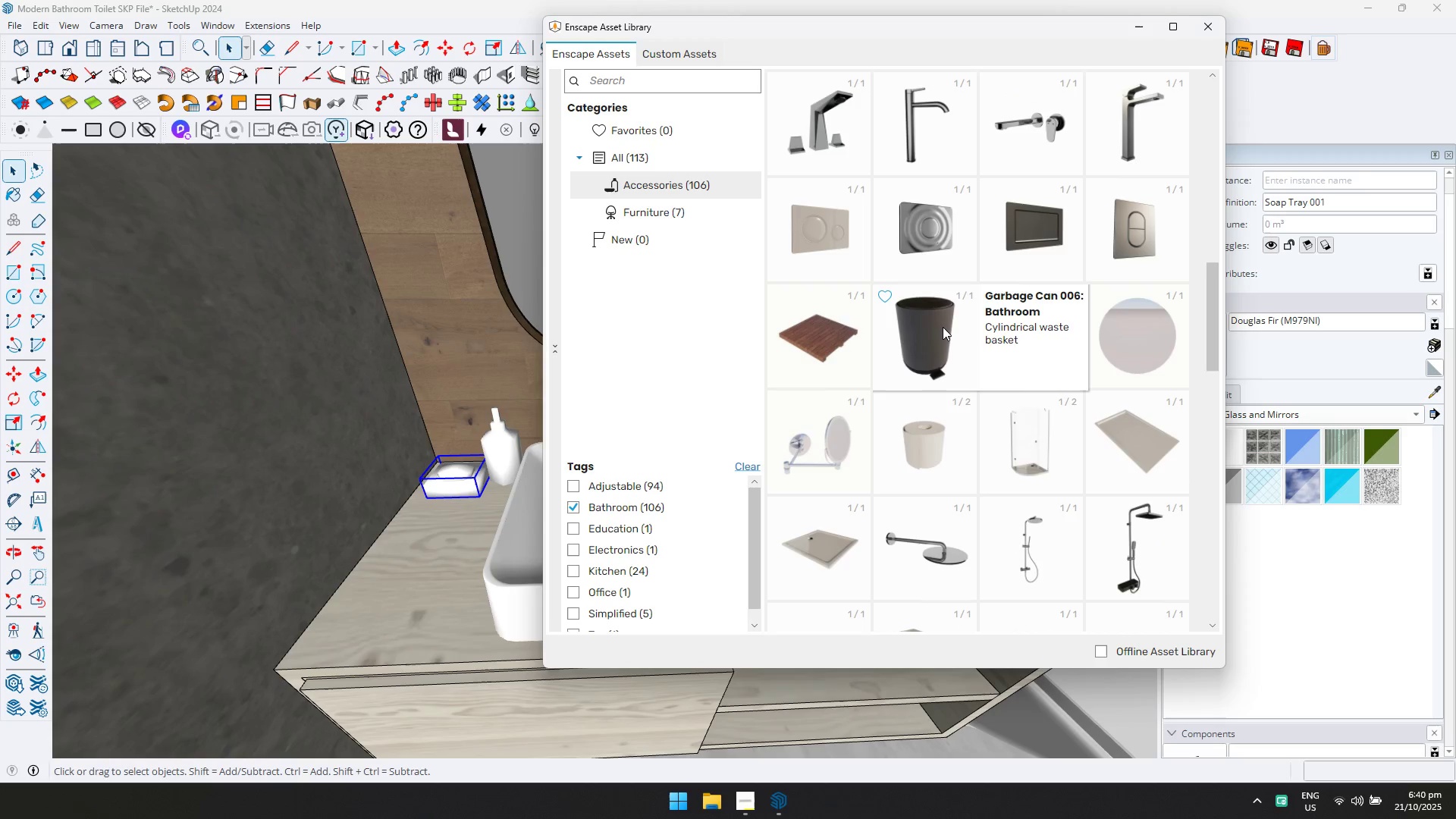 
left_click([943, 327])
 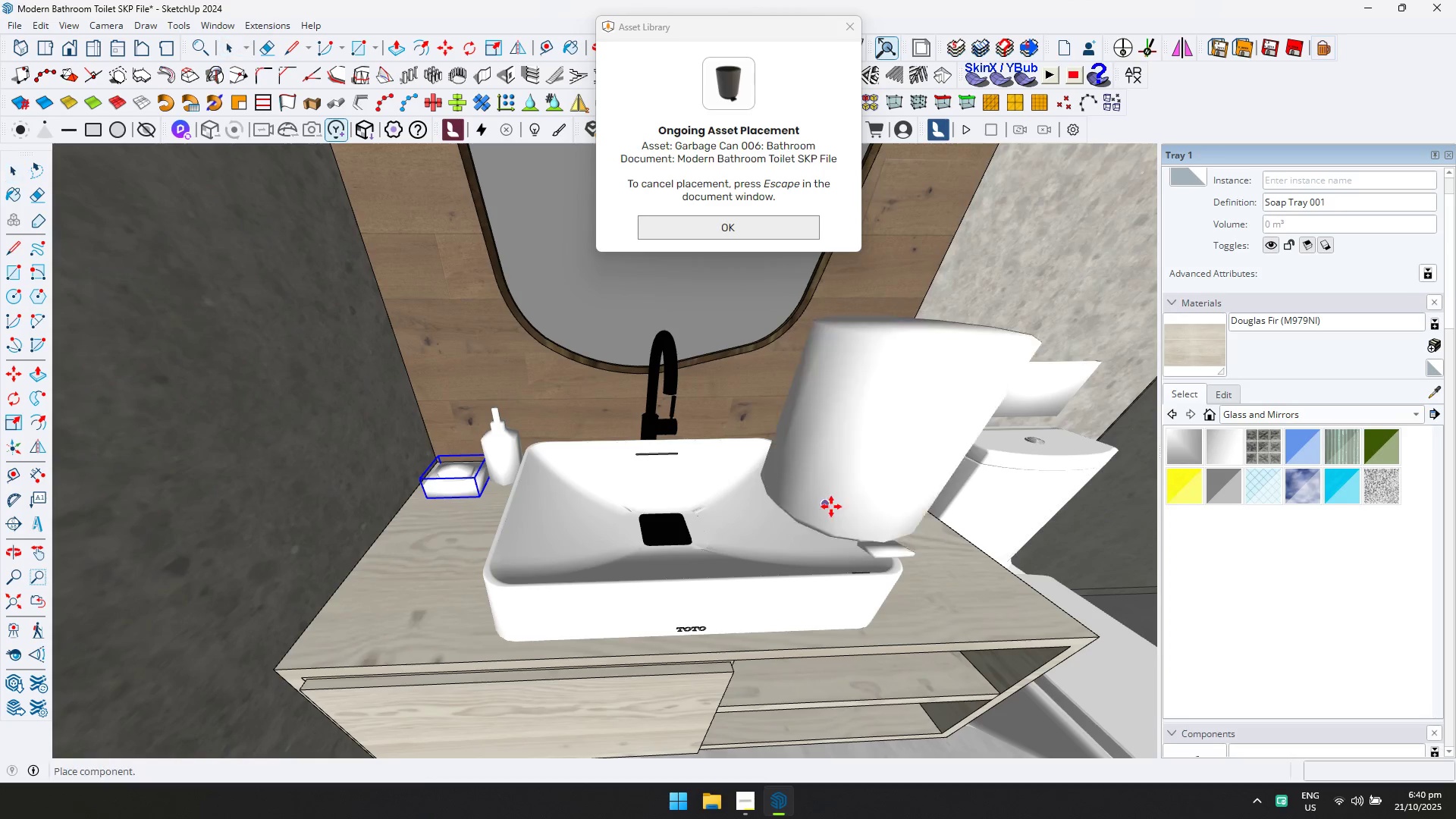 
scroll: coordinate [749, 325], scroll_direction: down, amount: 5.0
 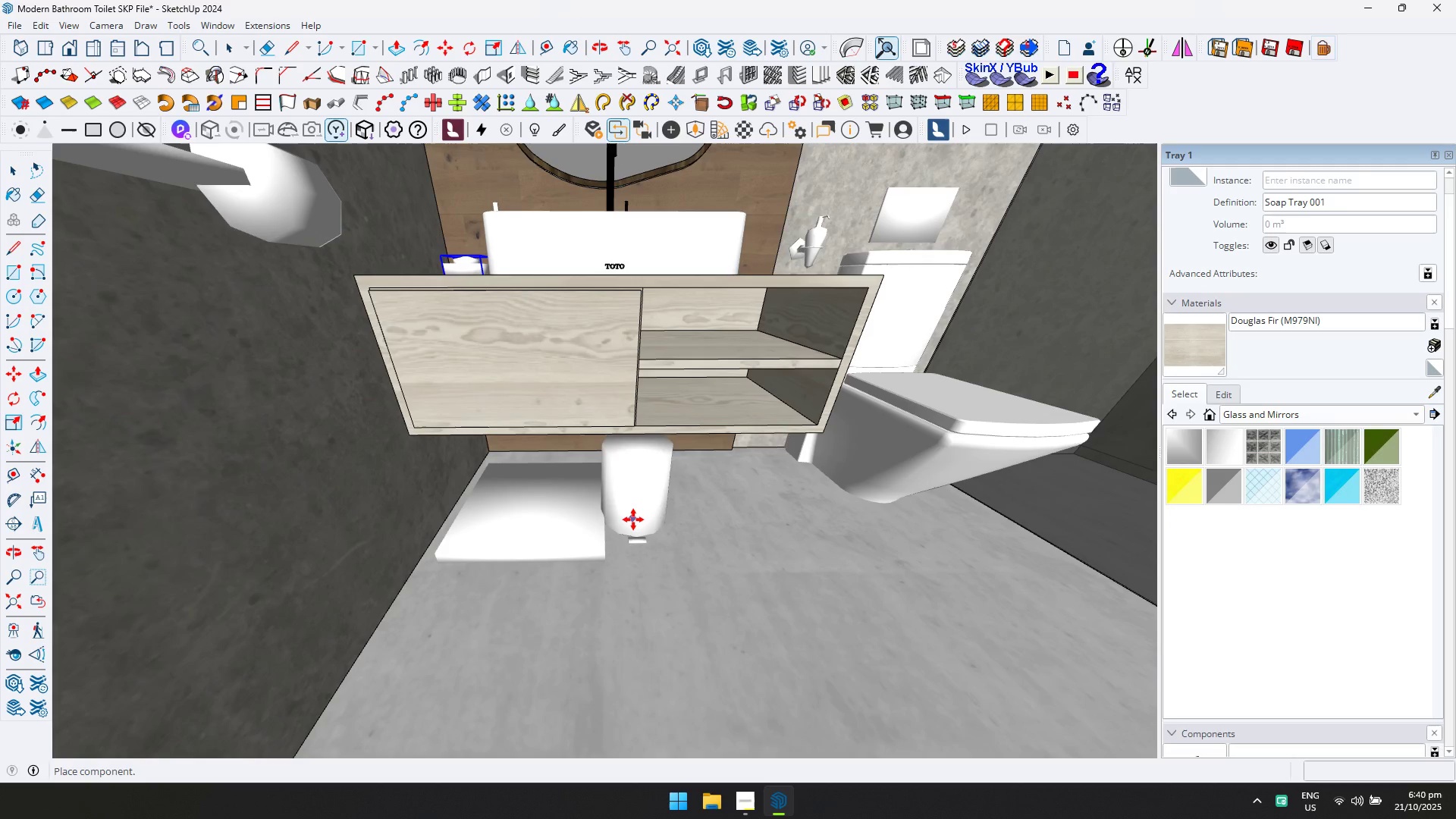 
hold_key(key=ShiftLeft, duration=0.39)
 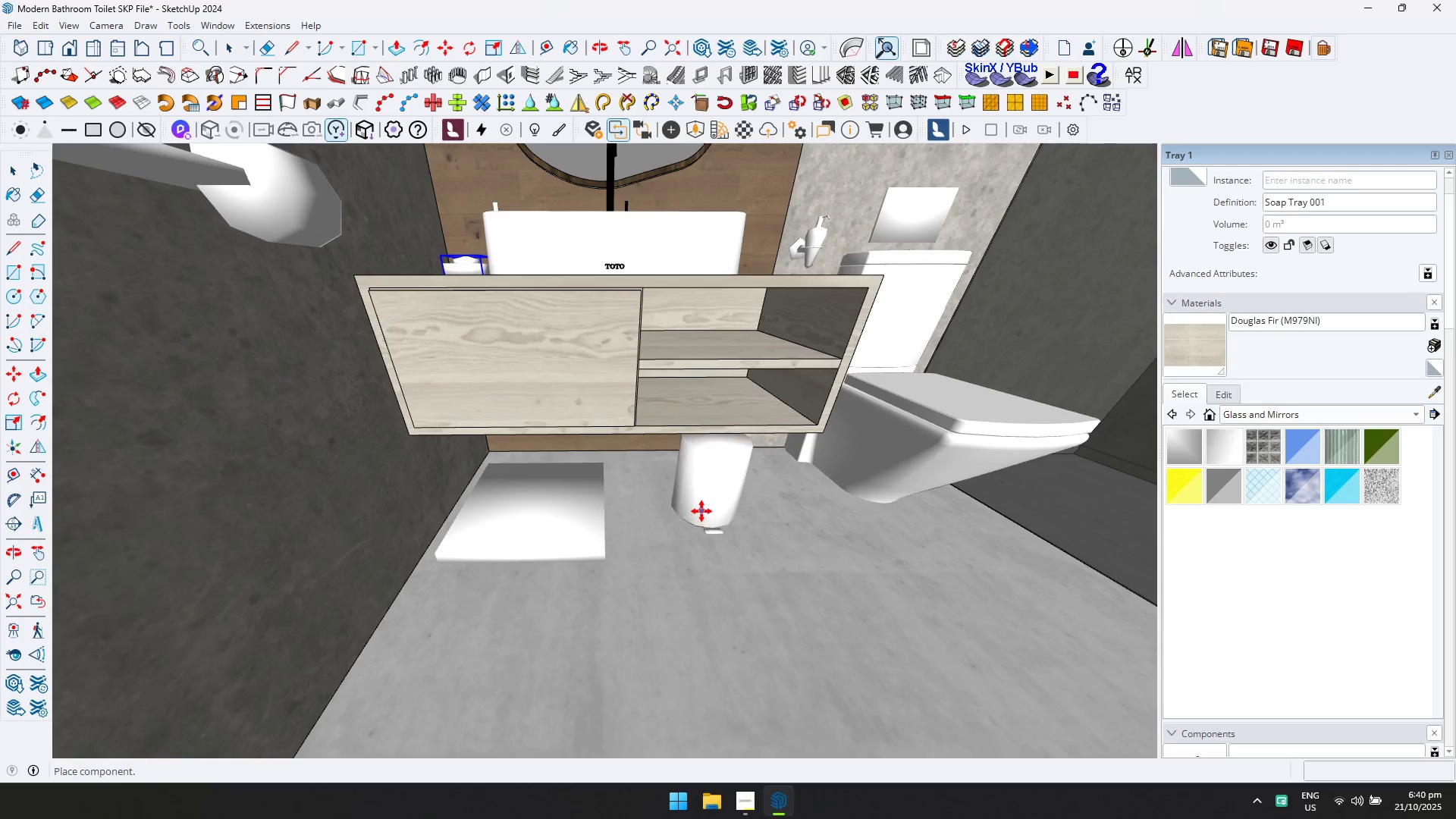 
key(Shift+ShiftLeft)
 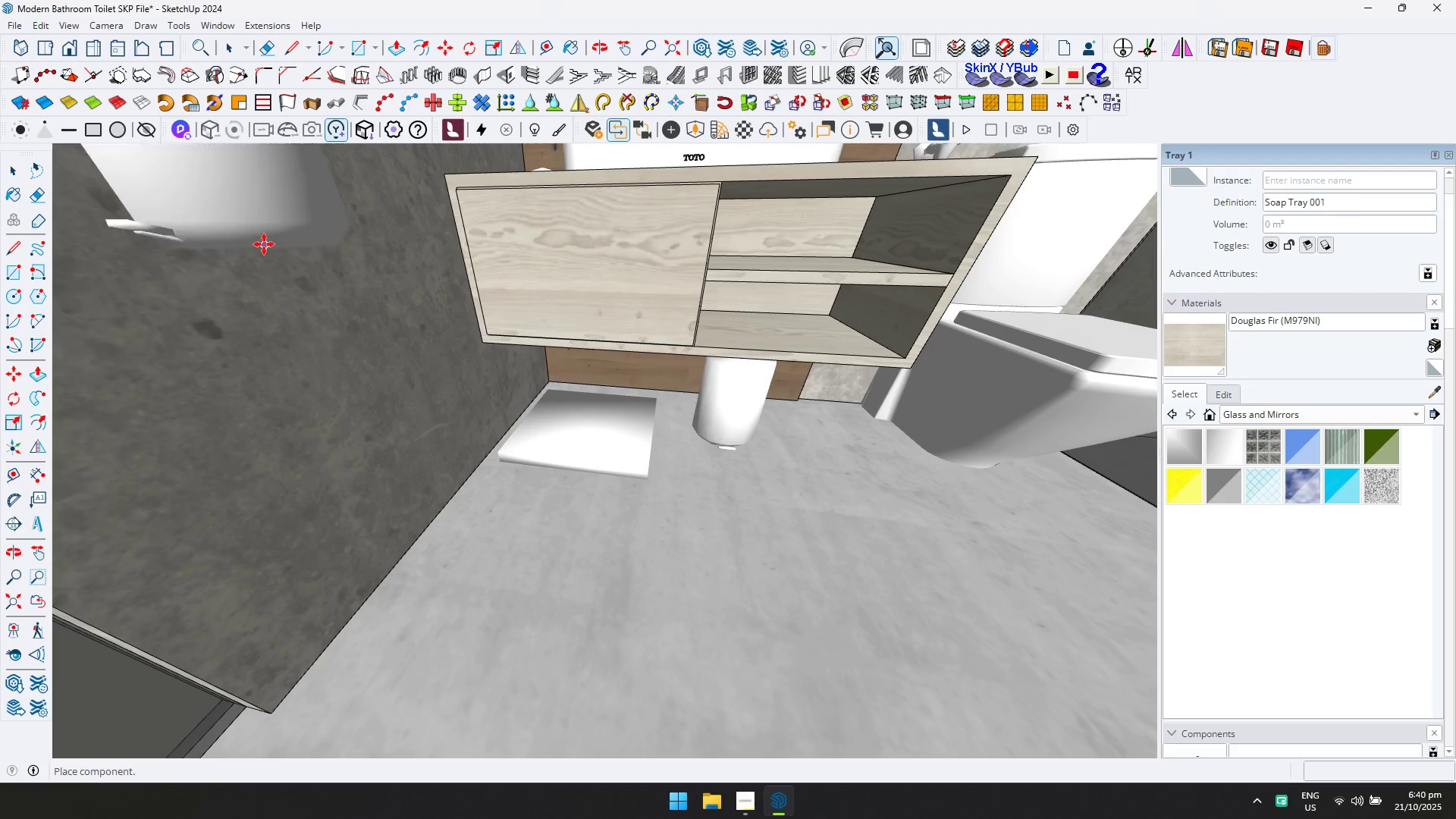 
left_click_drag(start_coordinate=[10, 172], to_coordinate=[14, 171])
 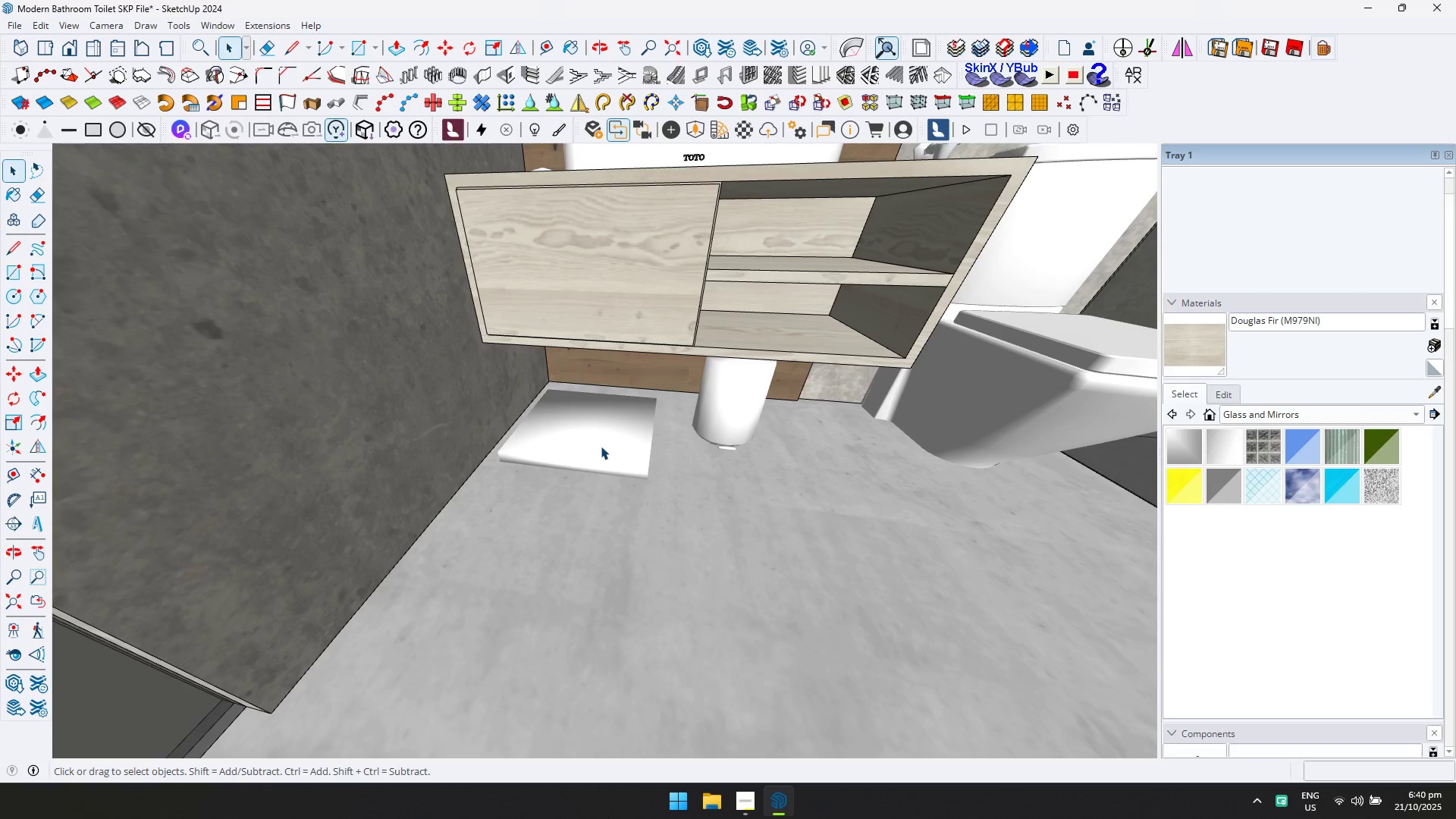 
double_click([601, 446])
 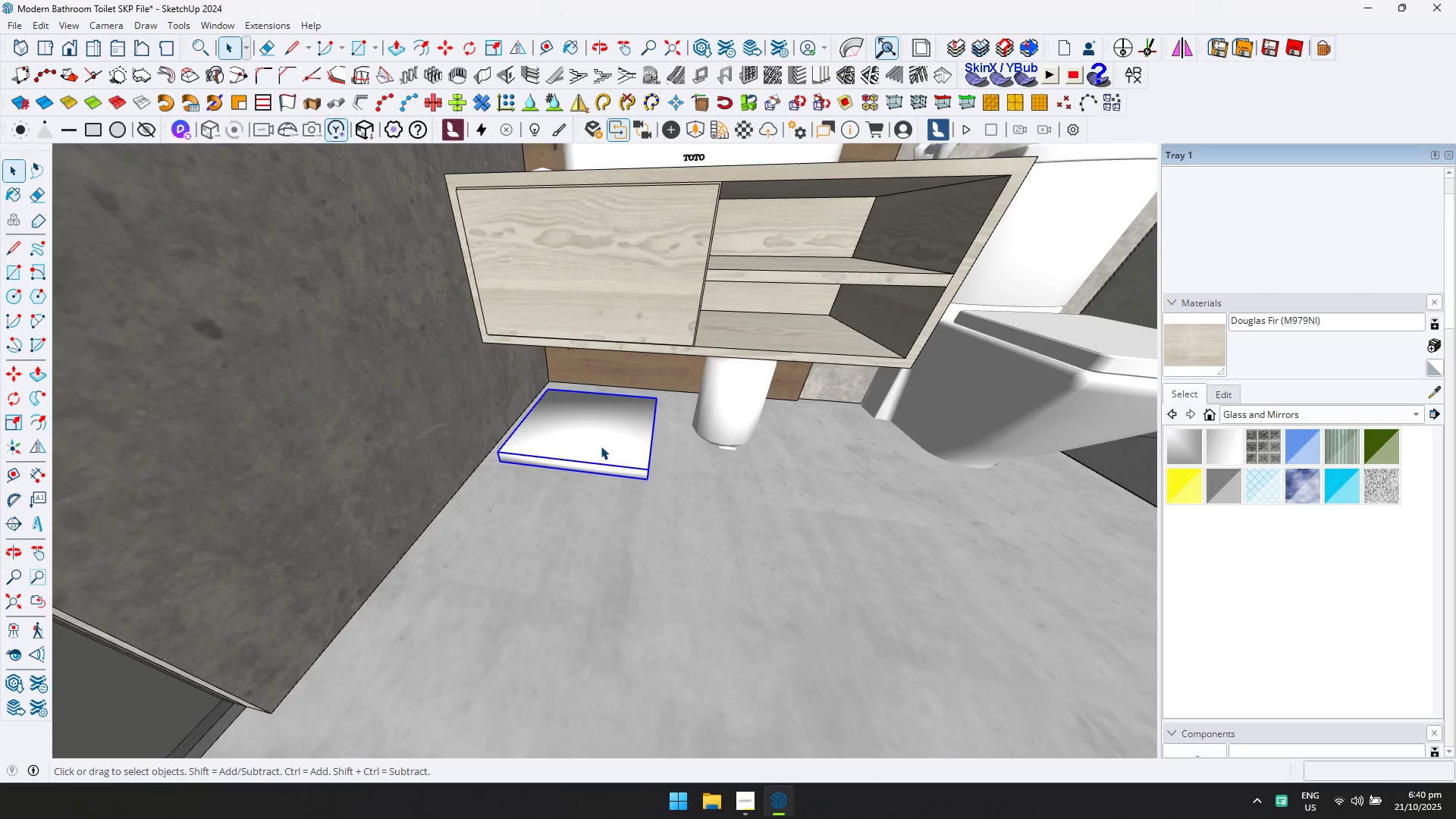 
key(M)
 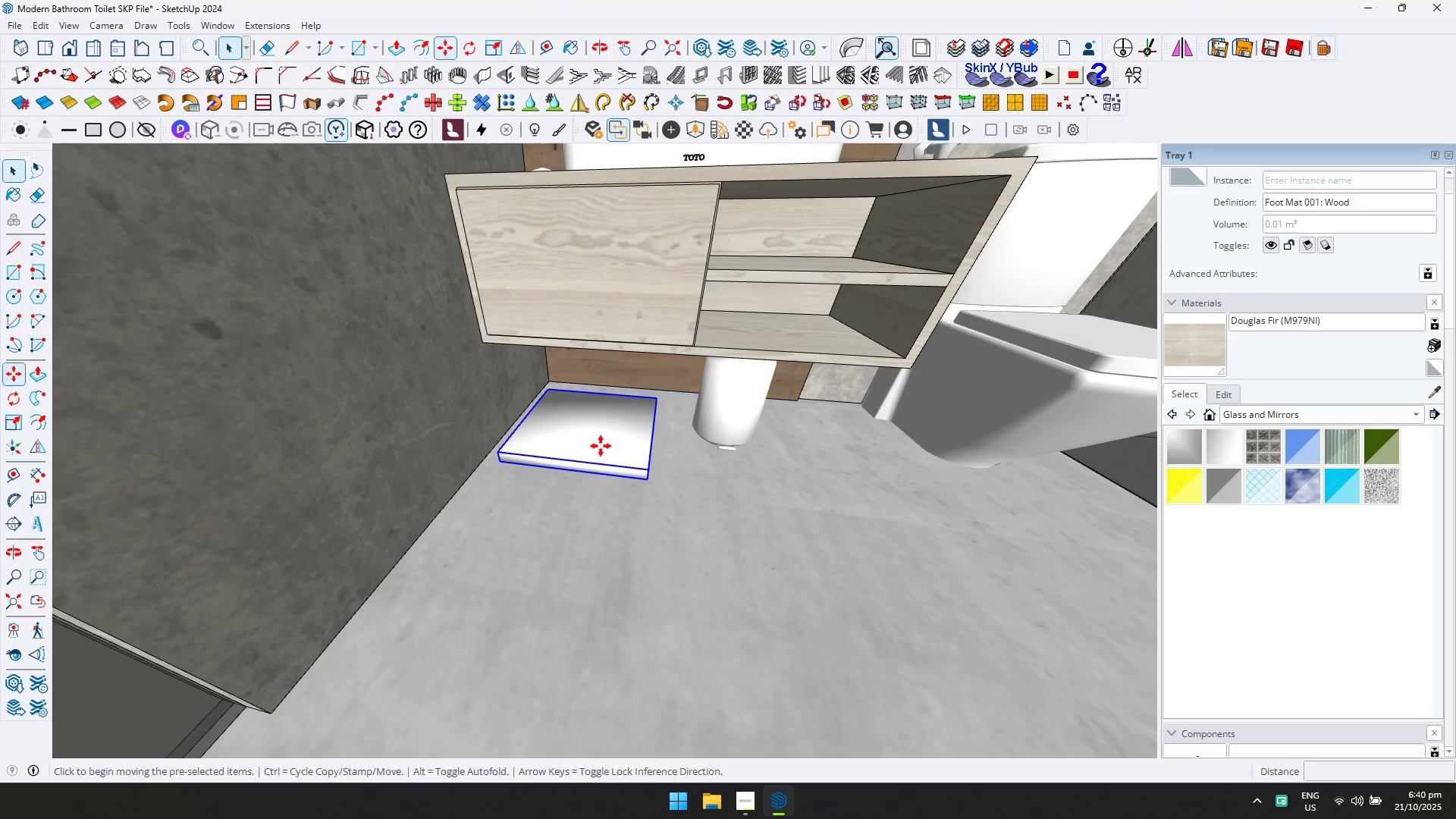 
left_click_drag(start_coordinate=[601, 446], to_coordinate=[608, 446])
 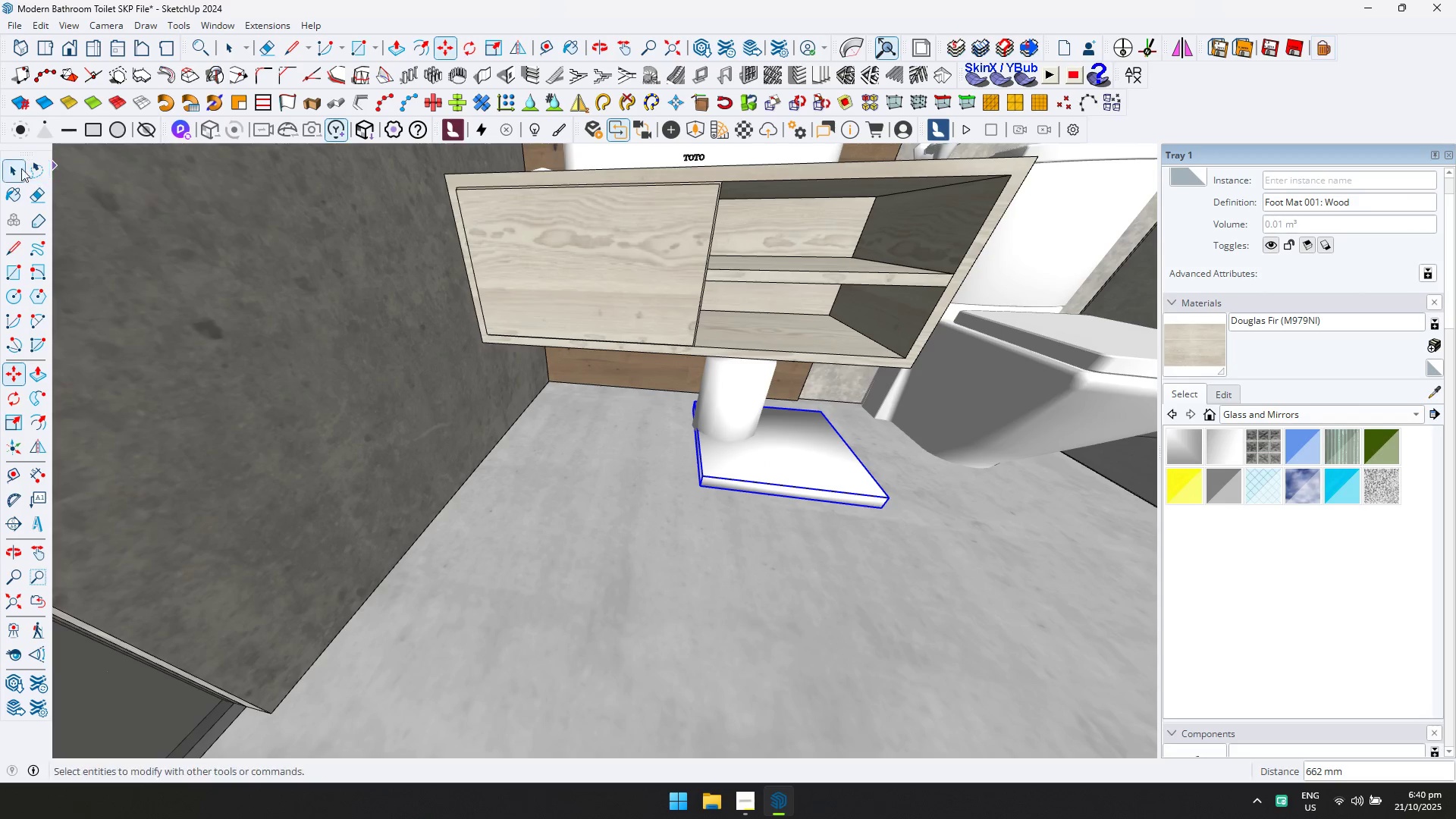 
double_click([734, 403])
 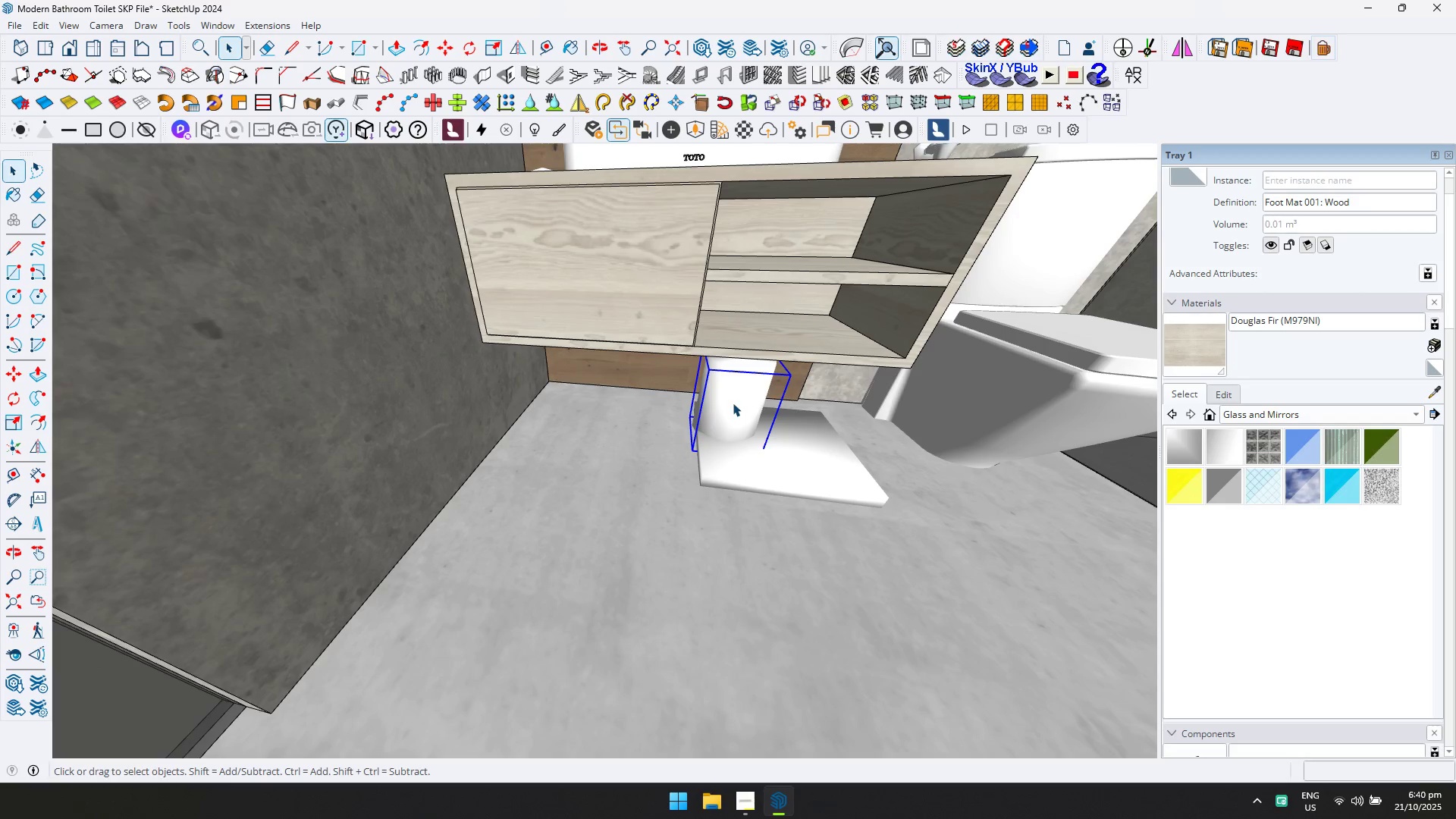 
key(M)
 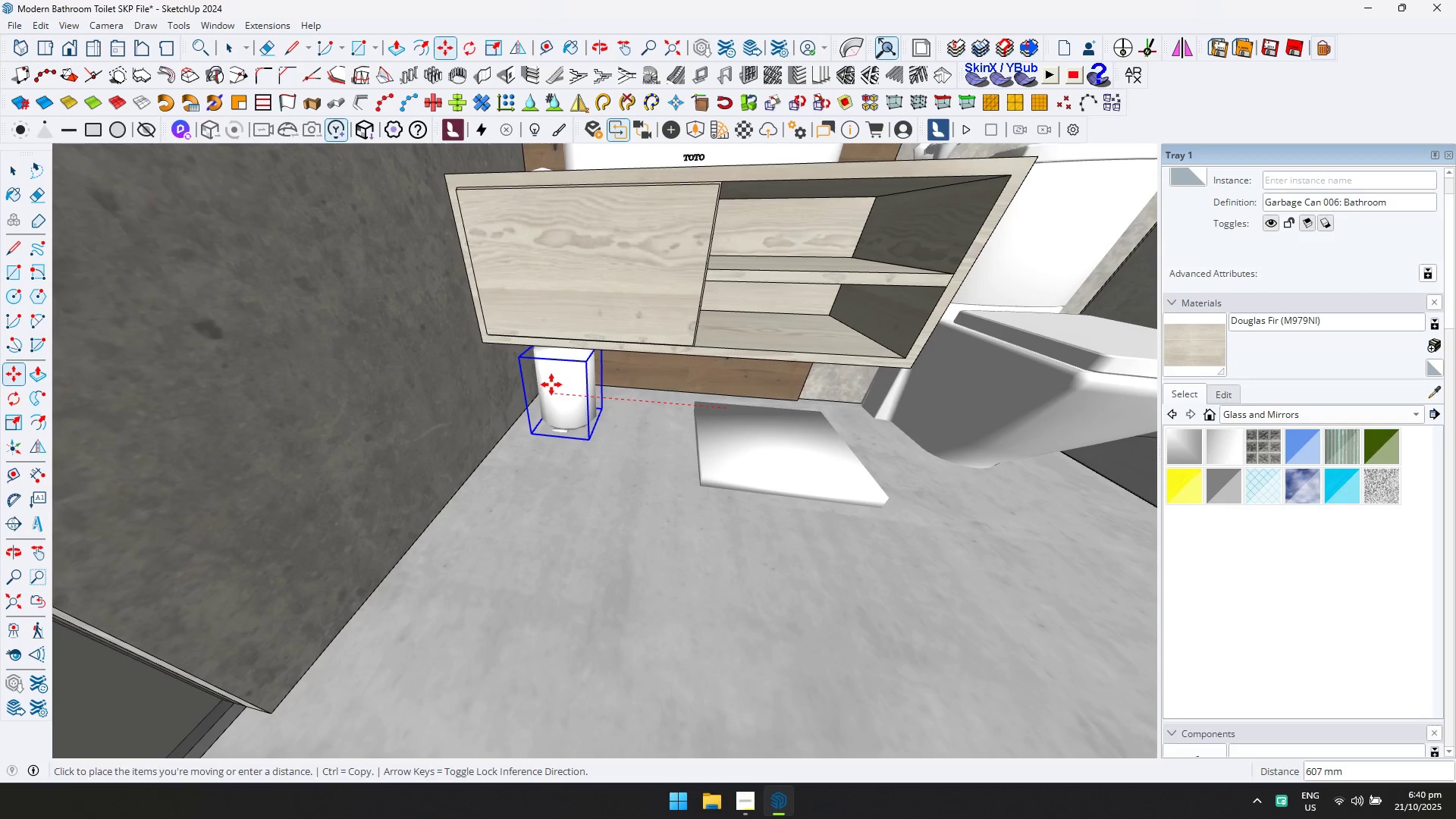 
left_click([551, 388])
 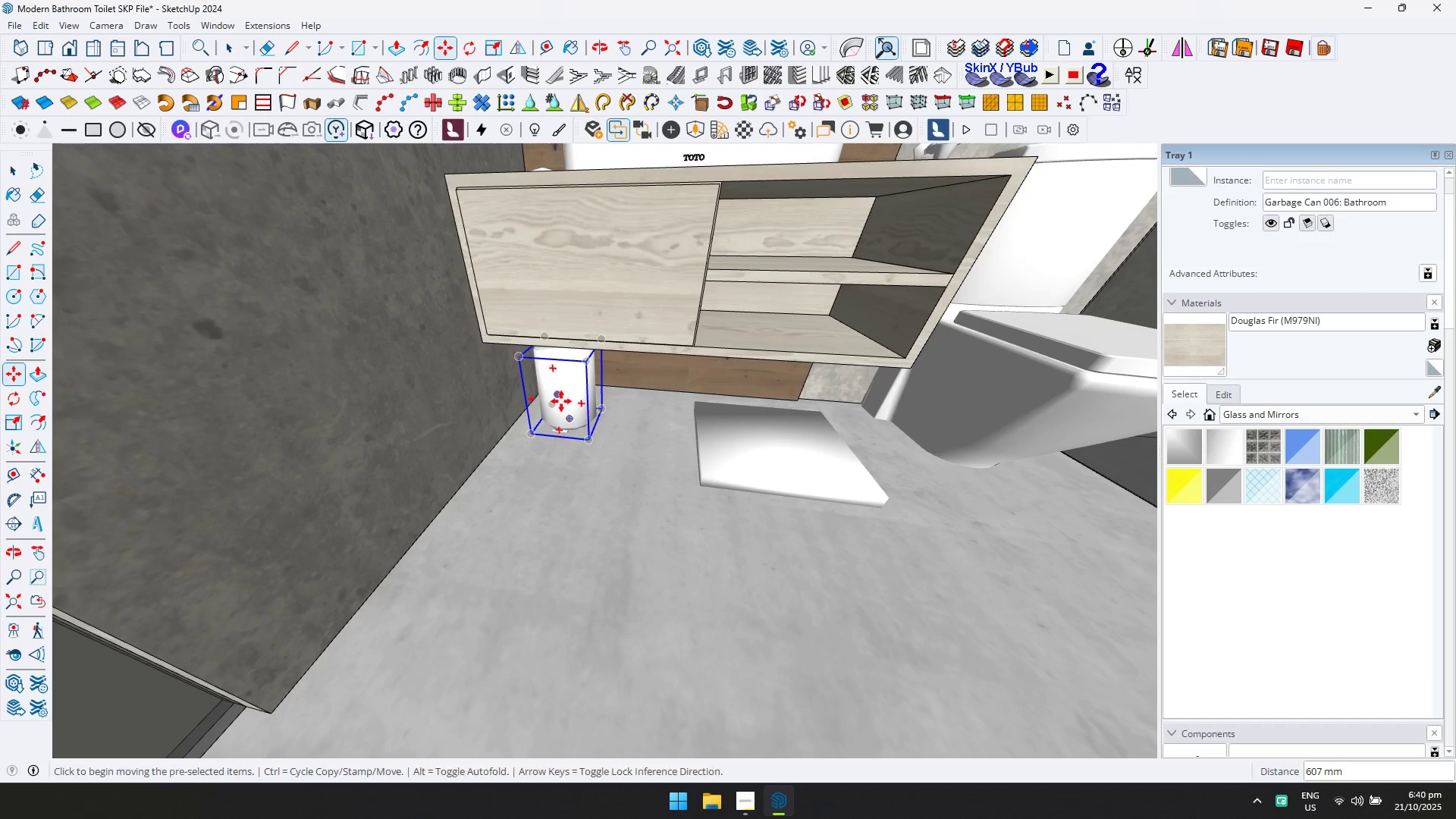 
scroll: coordinate [563, 402], scroll_direction: down, amount: 1.0
 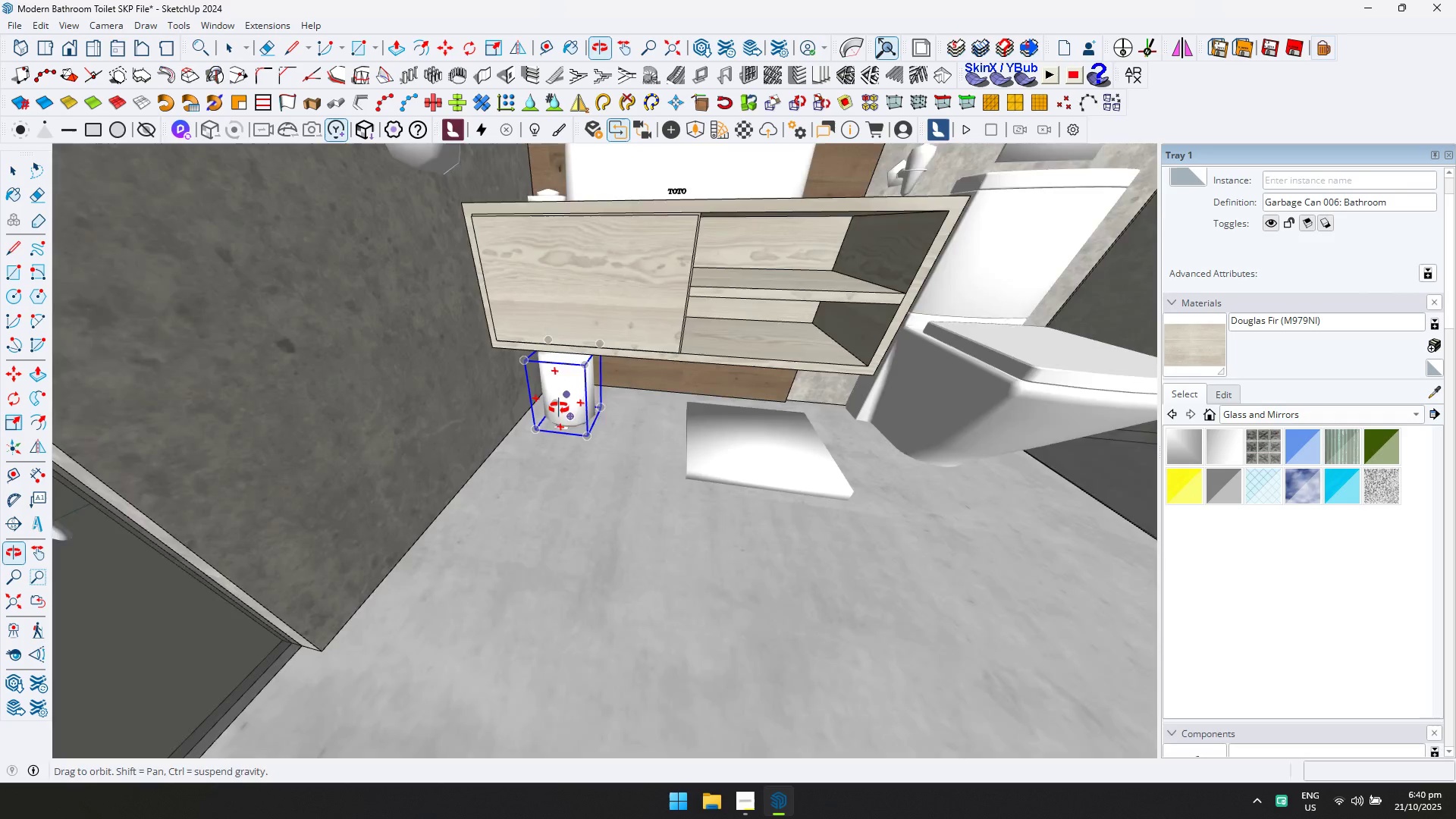 
left_click([596, 429])
 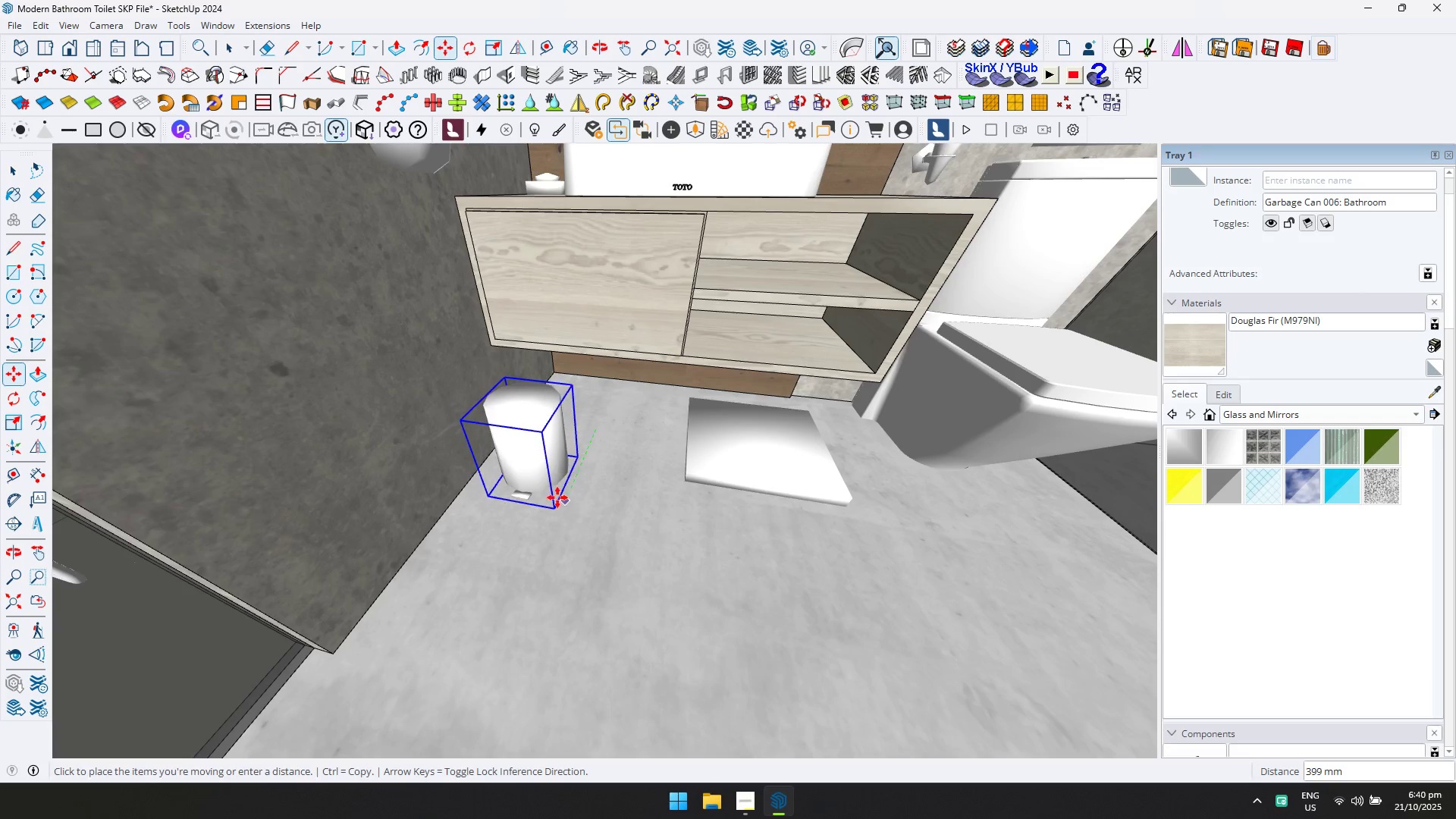 
left_click([559, 502])
 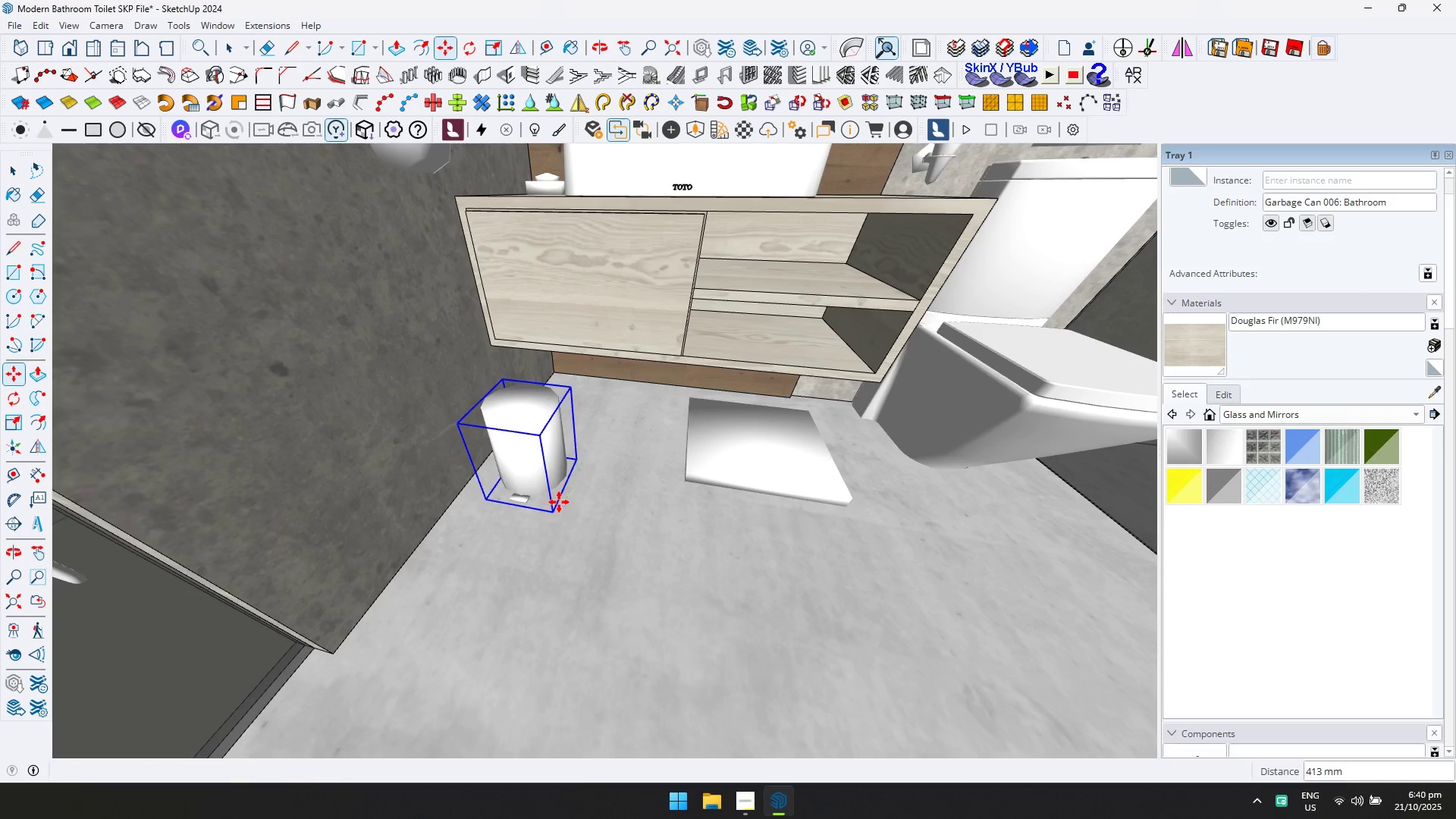 
key(Q)
 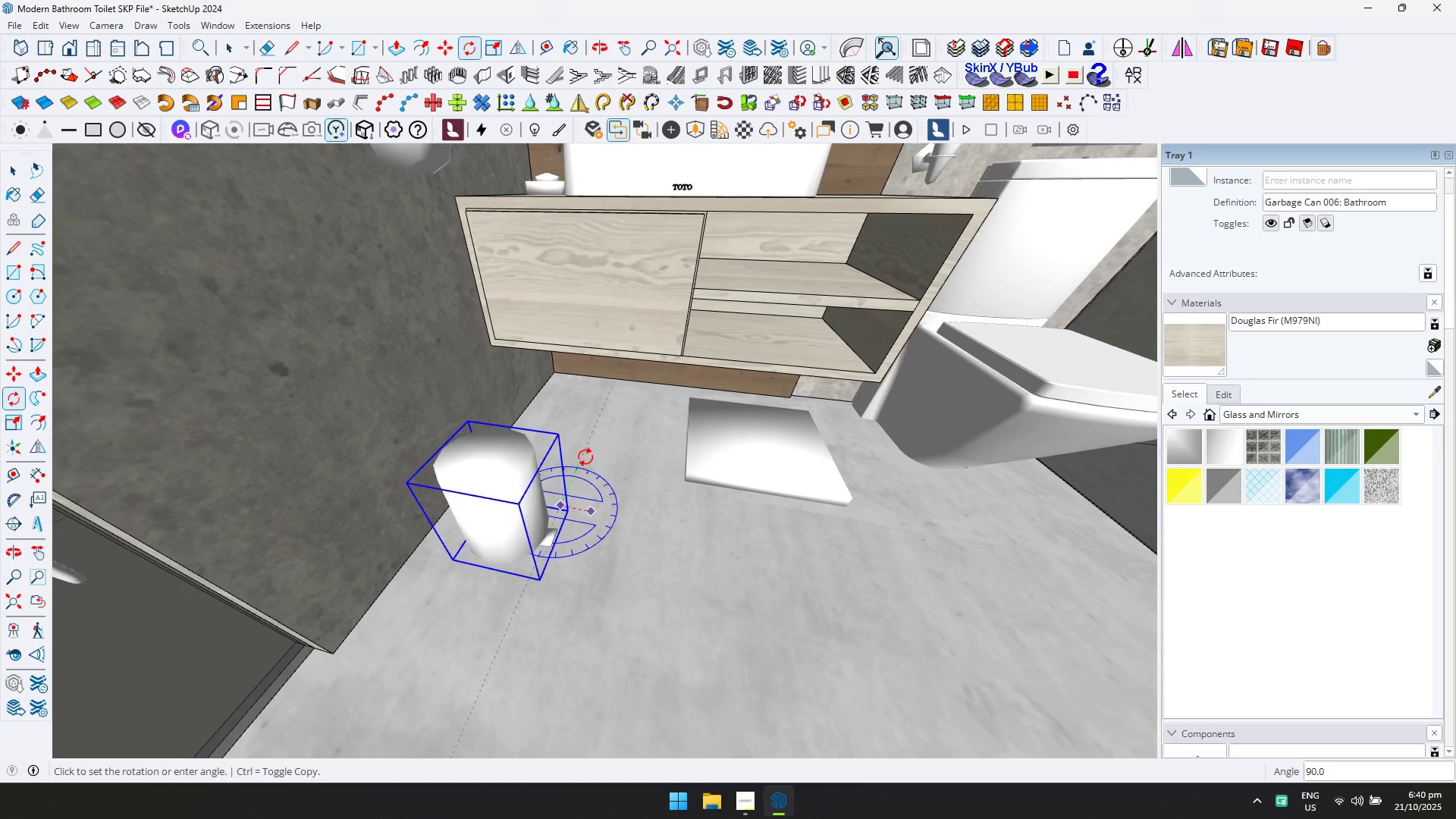 
left_click([583, 455])
 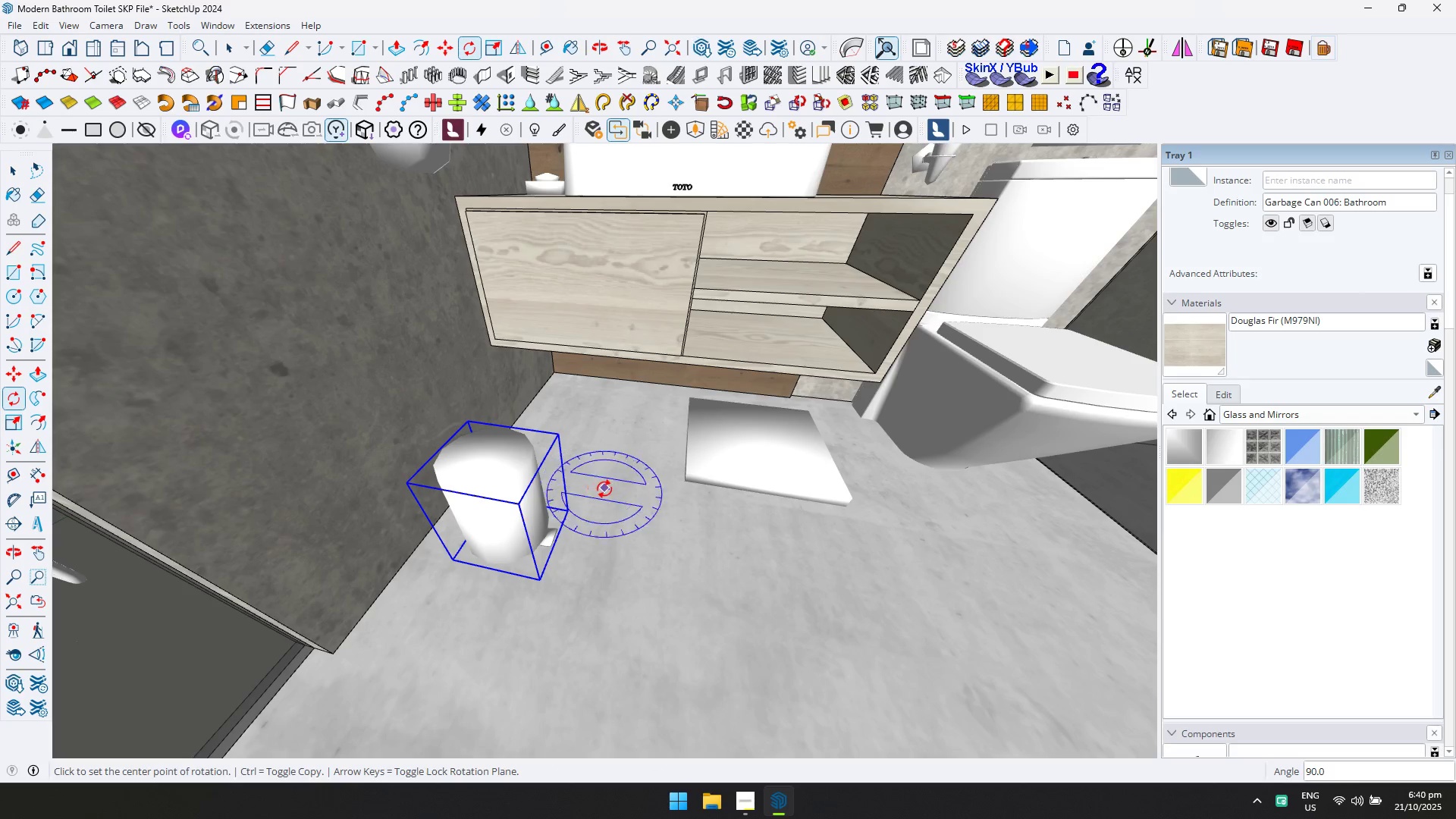 
key(M)
 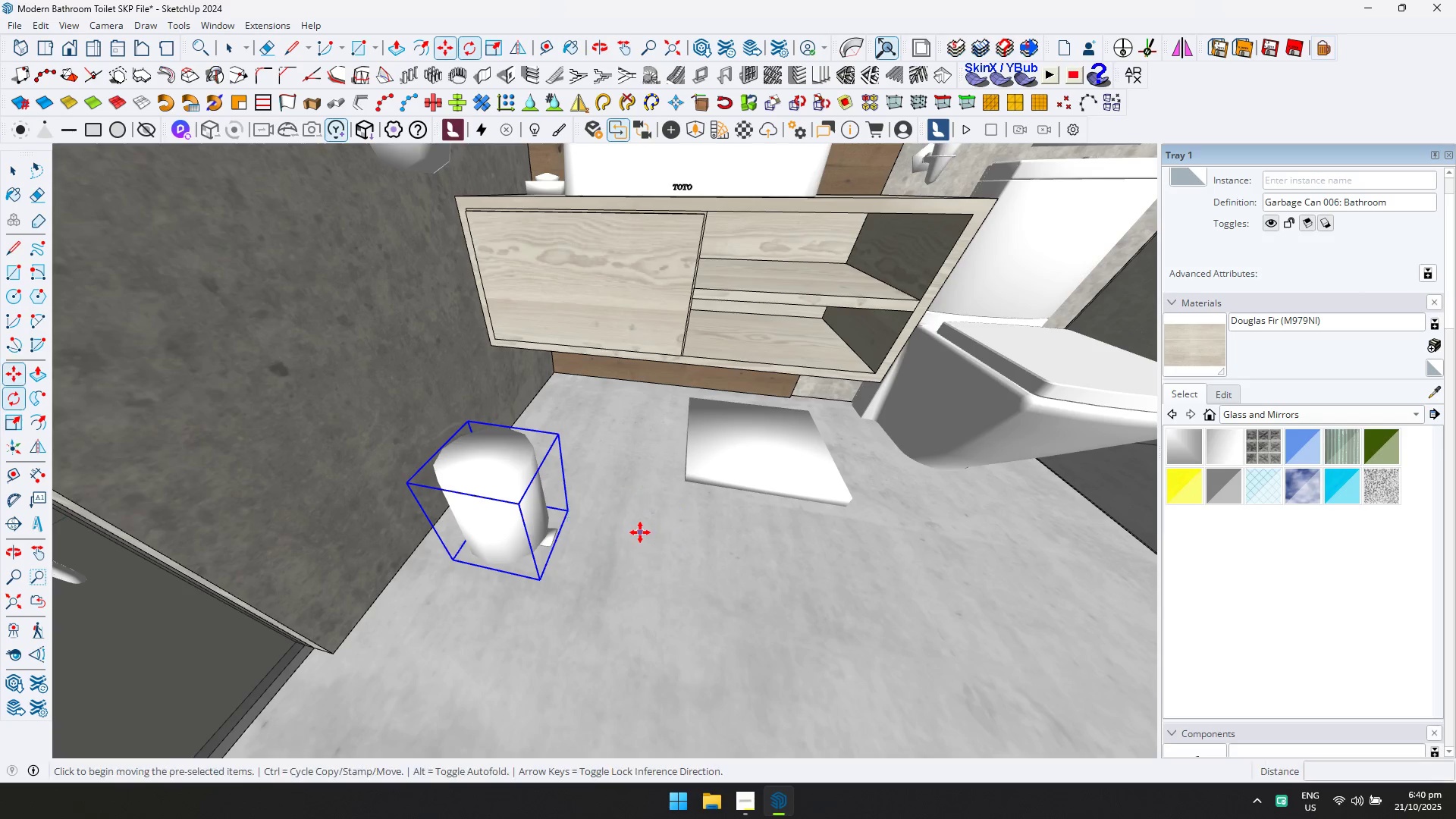 
left_click_drag(start_coordinate=[641, 533], to_coordinate=[639, 529])
 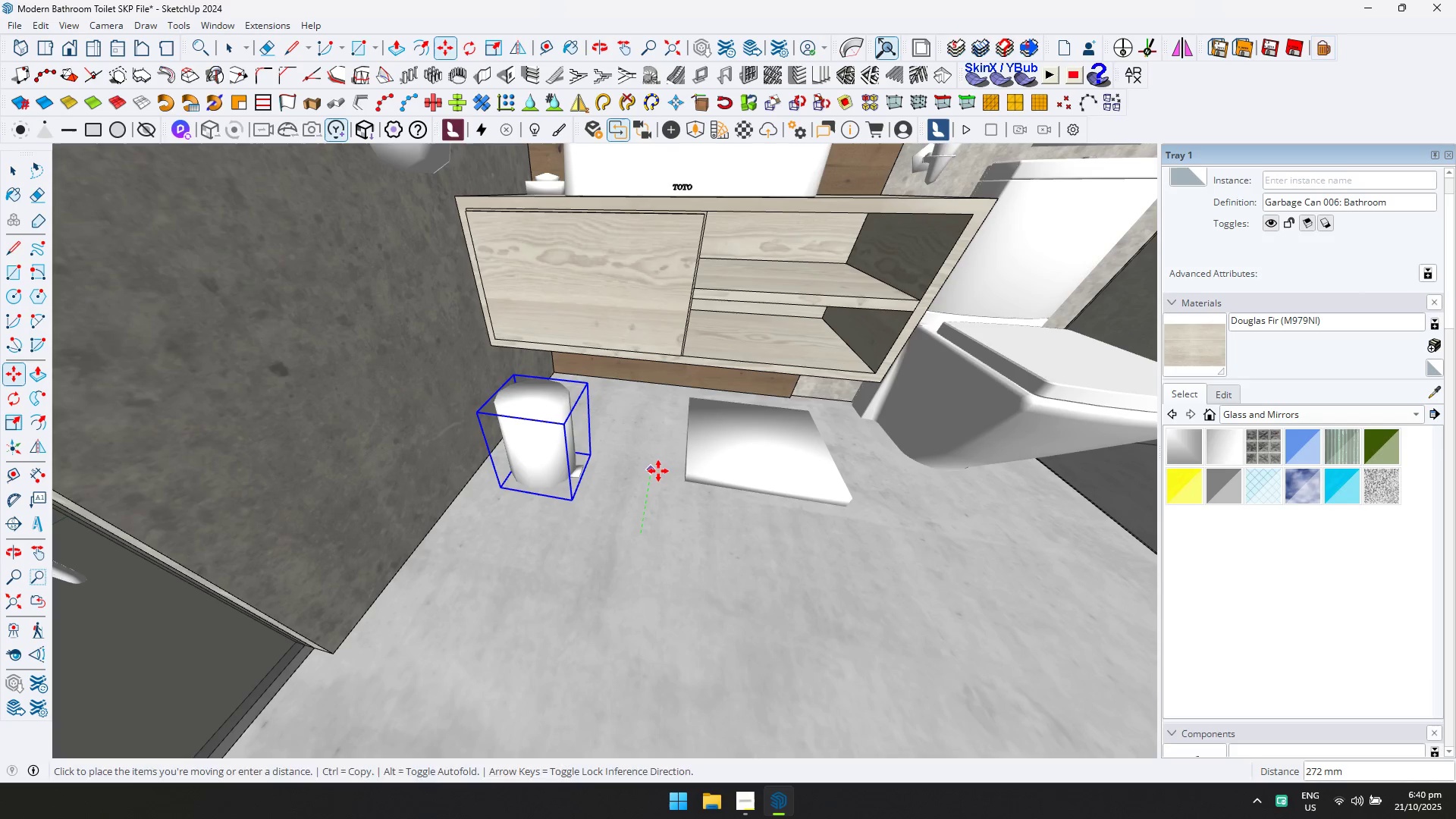 
left_click_drag(start_coordinate=[646, 488], to_coordinate=[642, 488])
 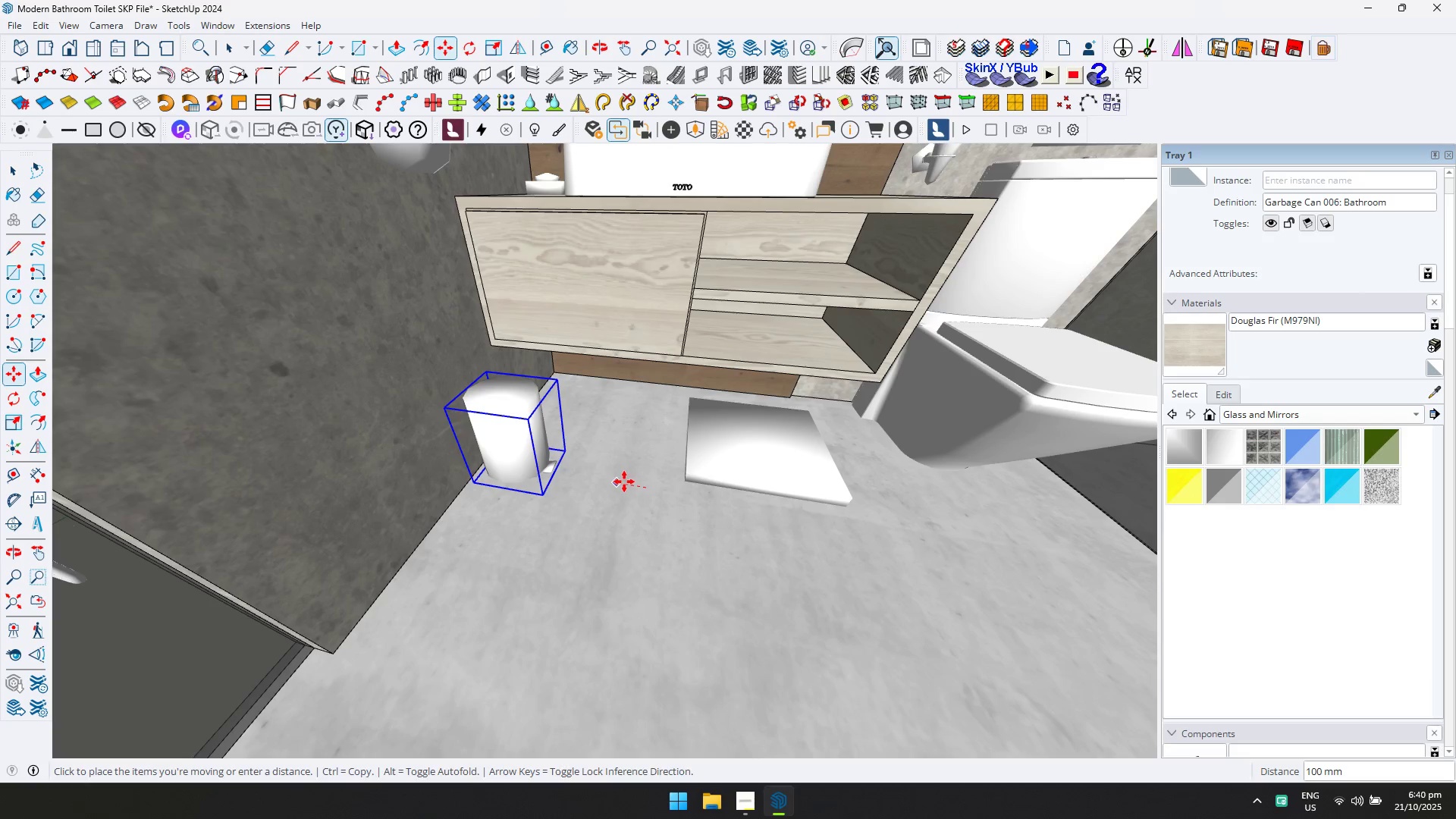 
left_click([624, 482])
 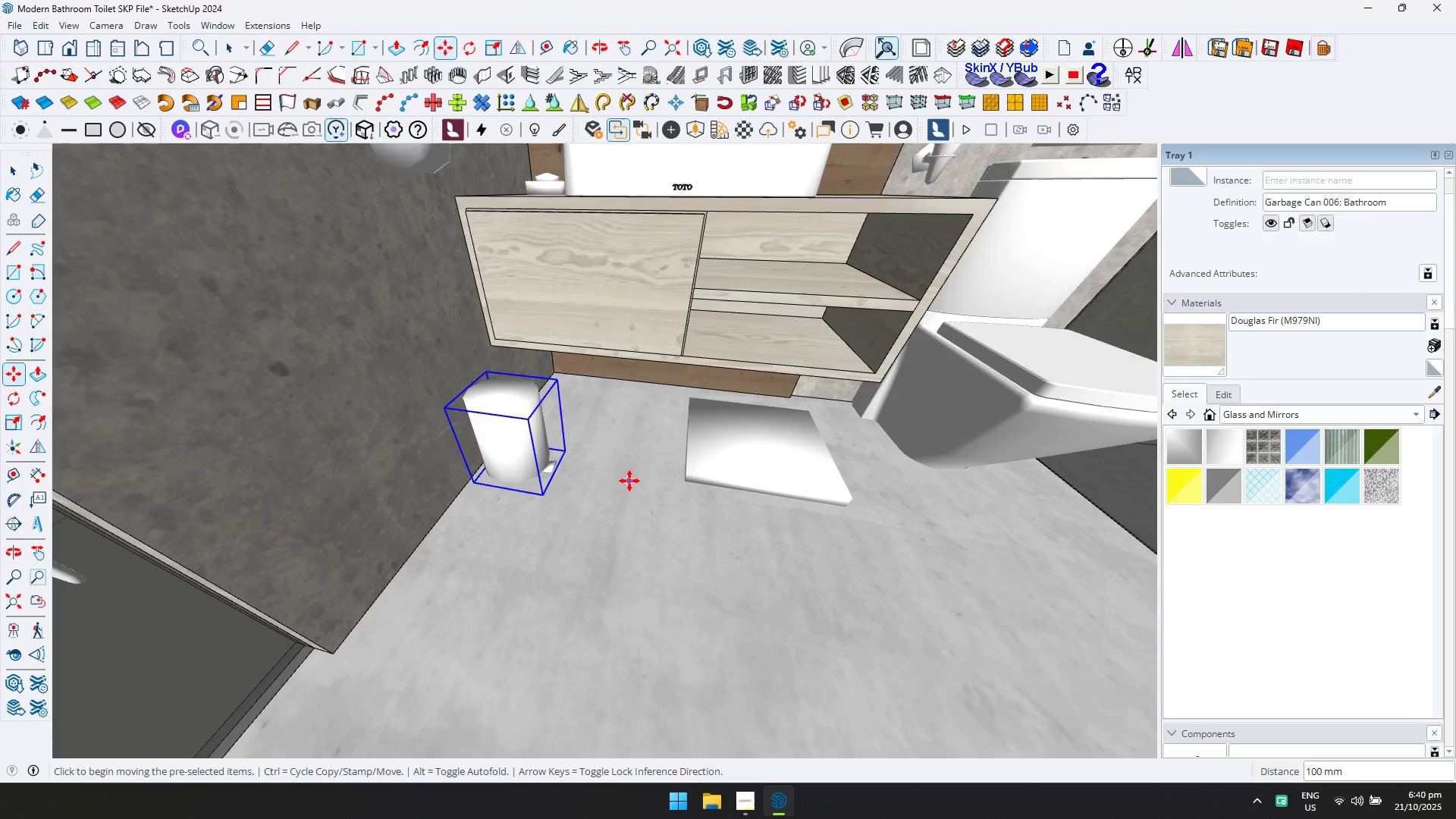 
scroll: coordinate [632, 476], scroll_direction: down, amount: 1.0
 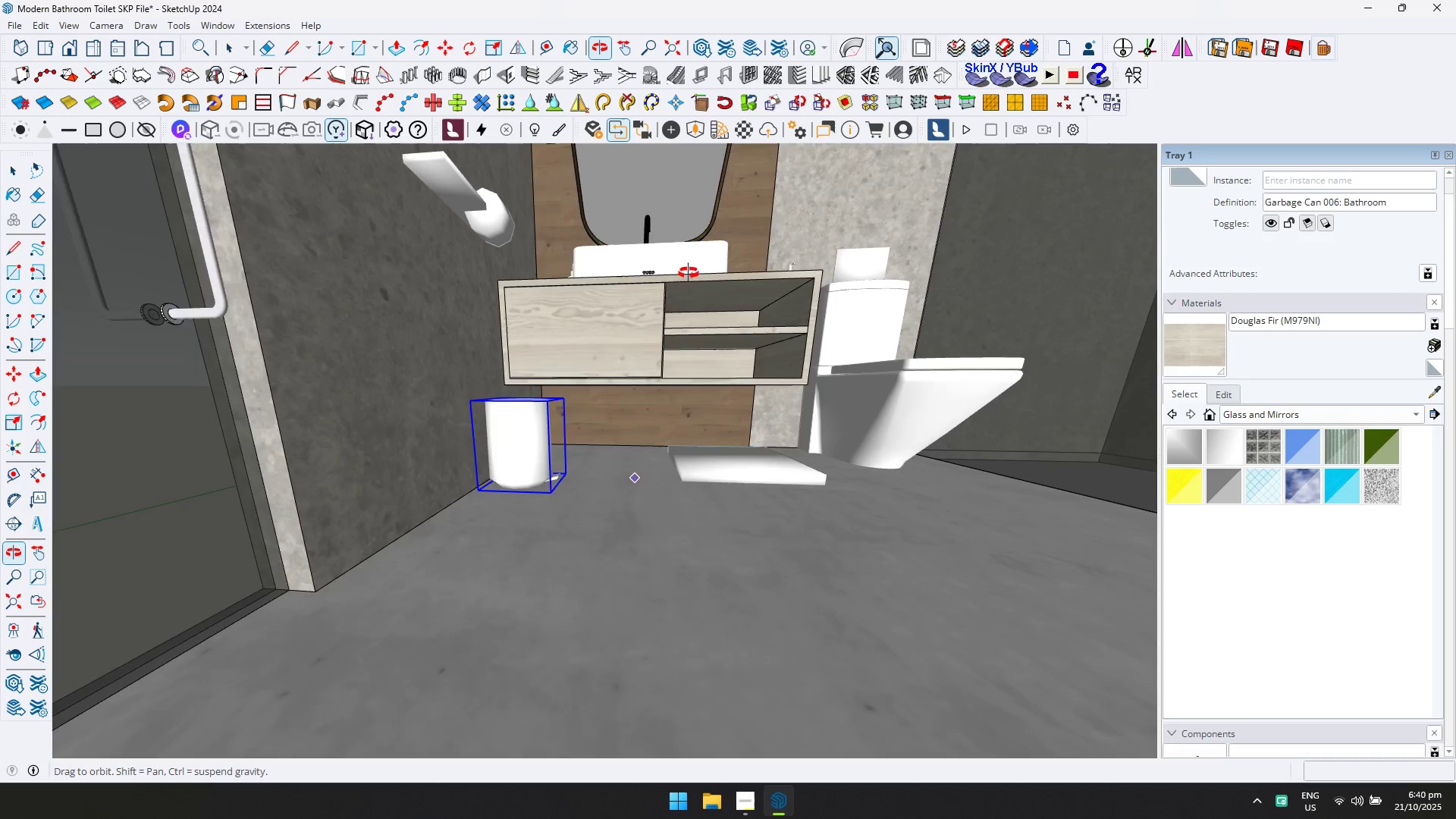 
key(Shift+ShiftLeft)
 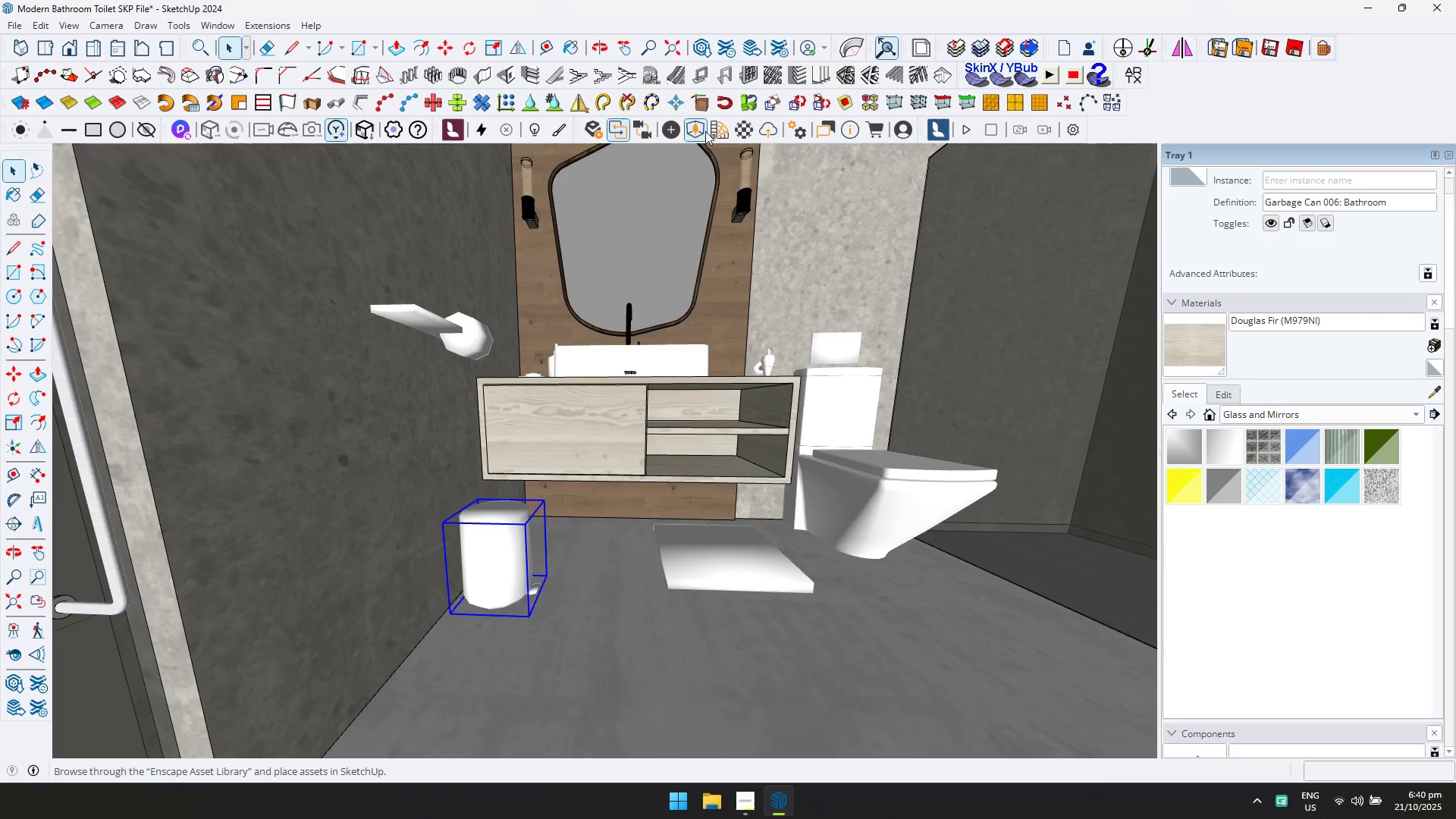 
scroll: coordinate [1000, 434], scroll_direction: up, amount: 4.0
 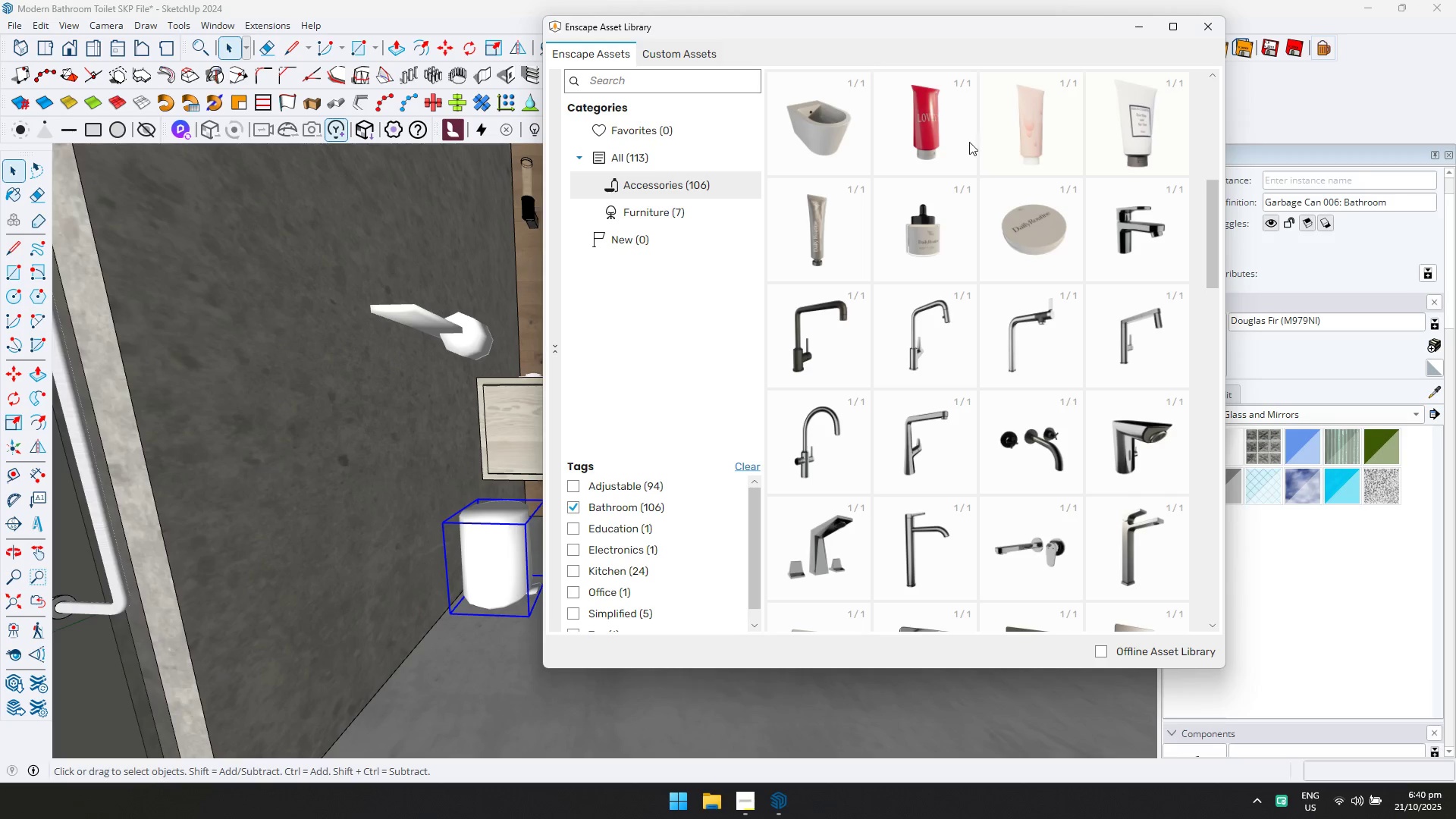 
left_click([846, 240])
 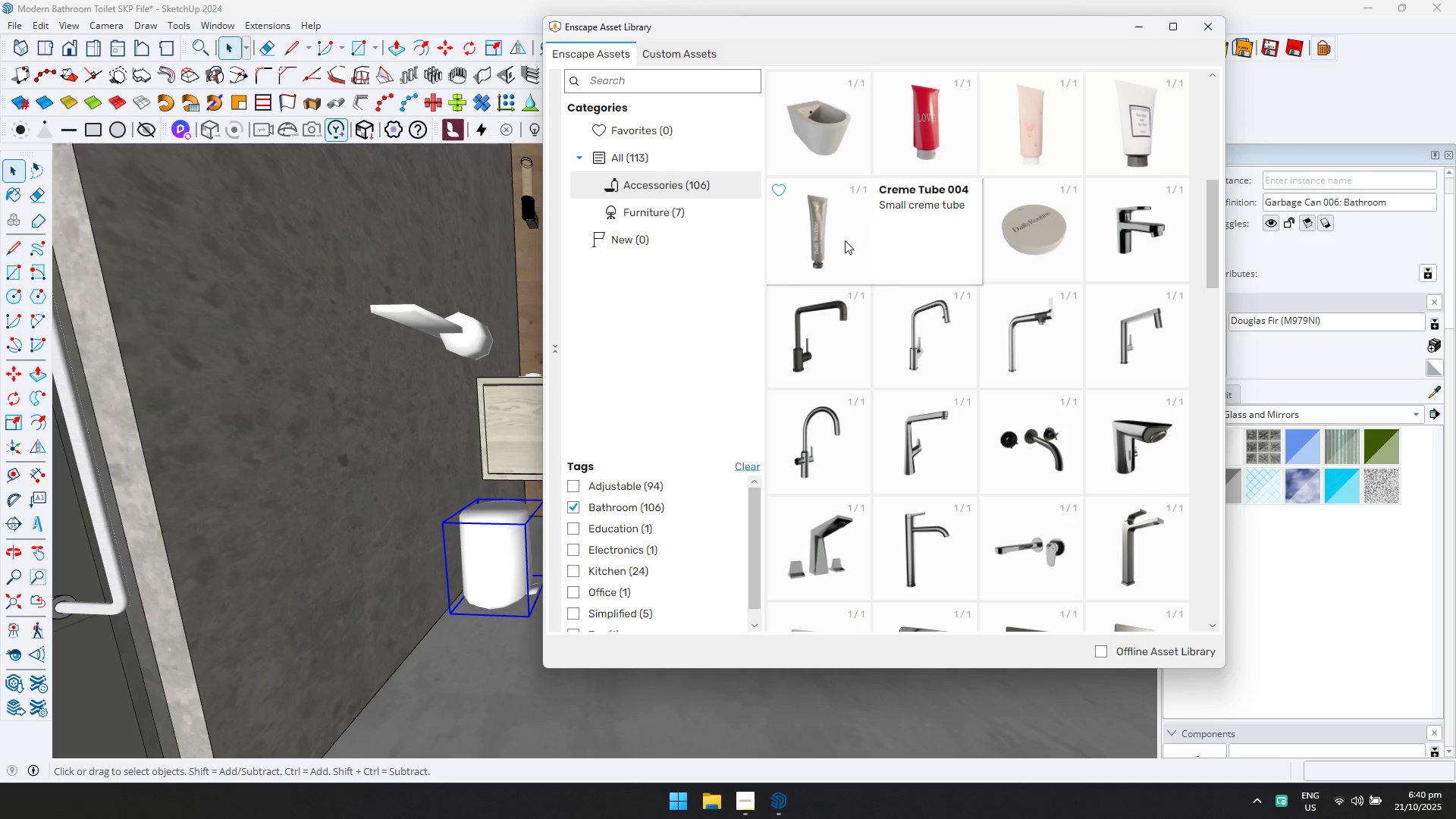 
left_click([845, 240])
 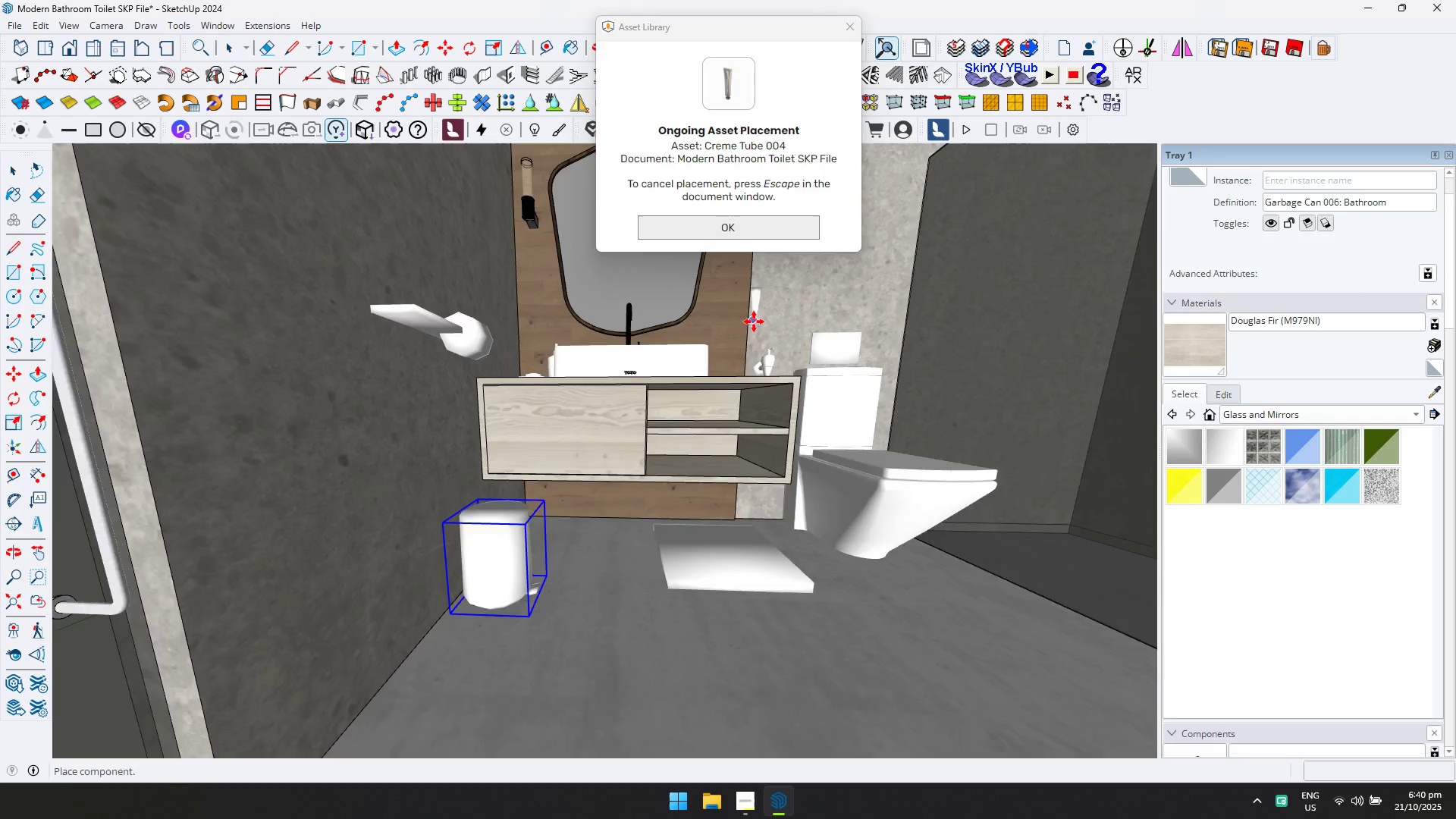 
scroll: coordinate [751, 344], scroll_direction: up, amount: 5.0
 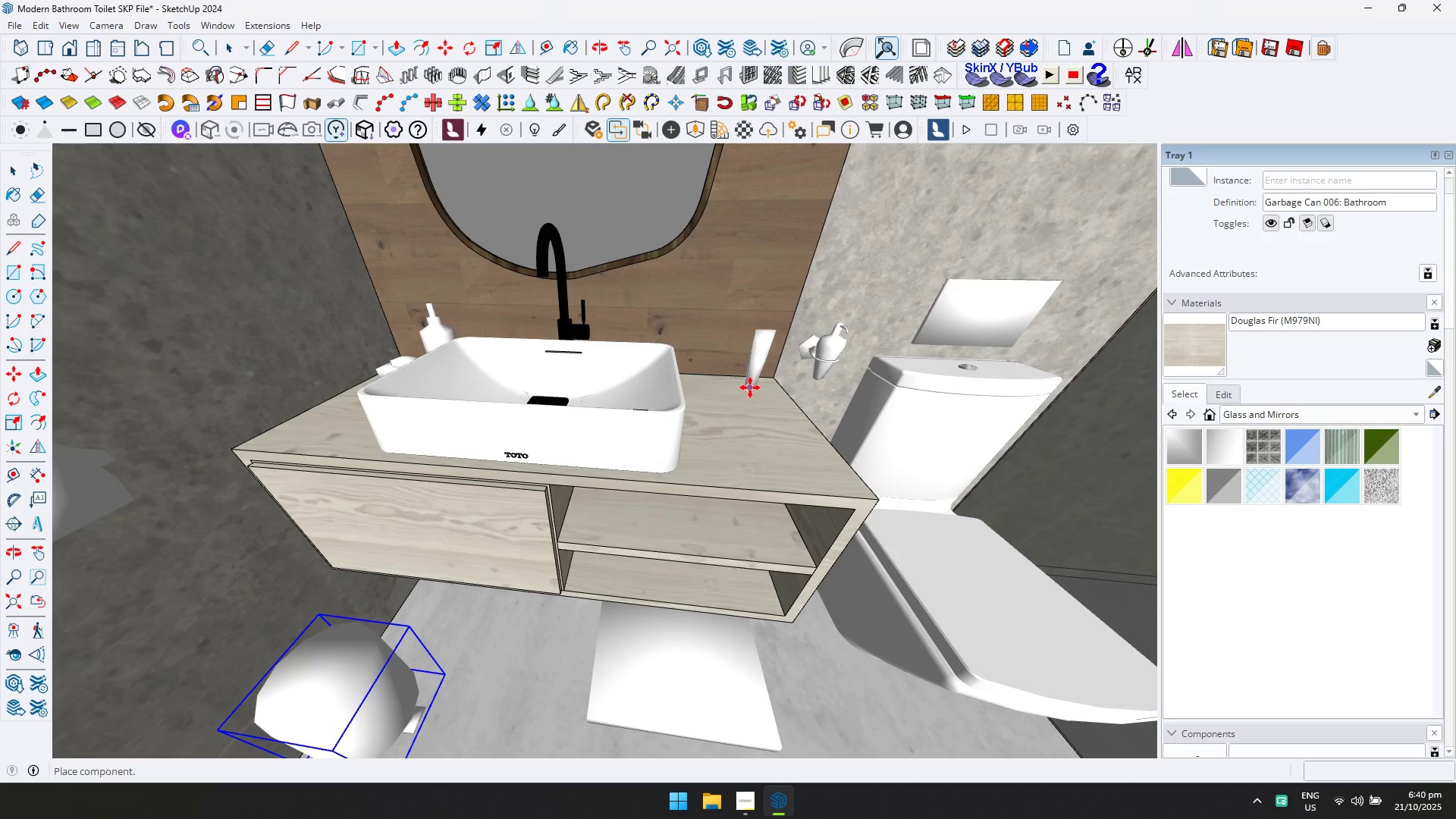 
left_click([754, 385])
 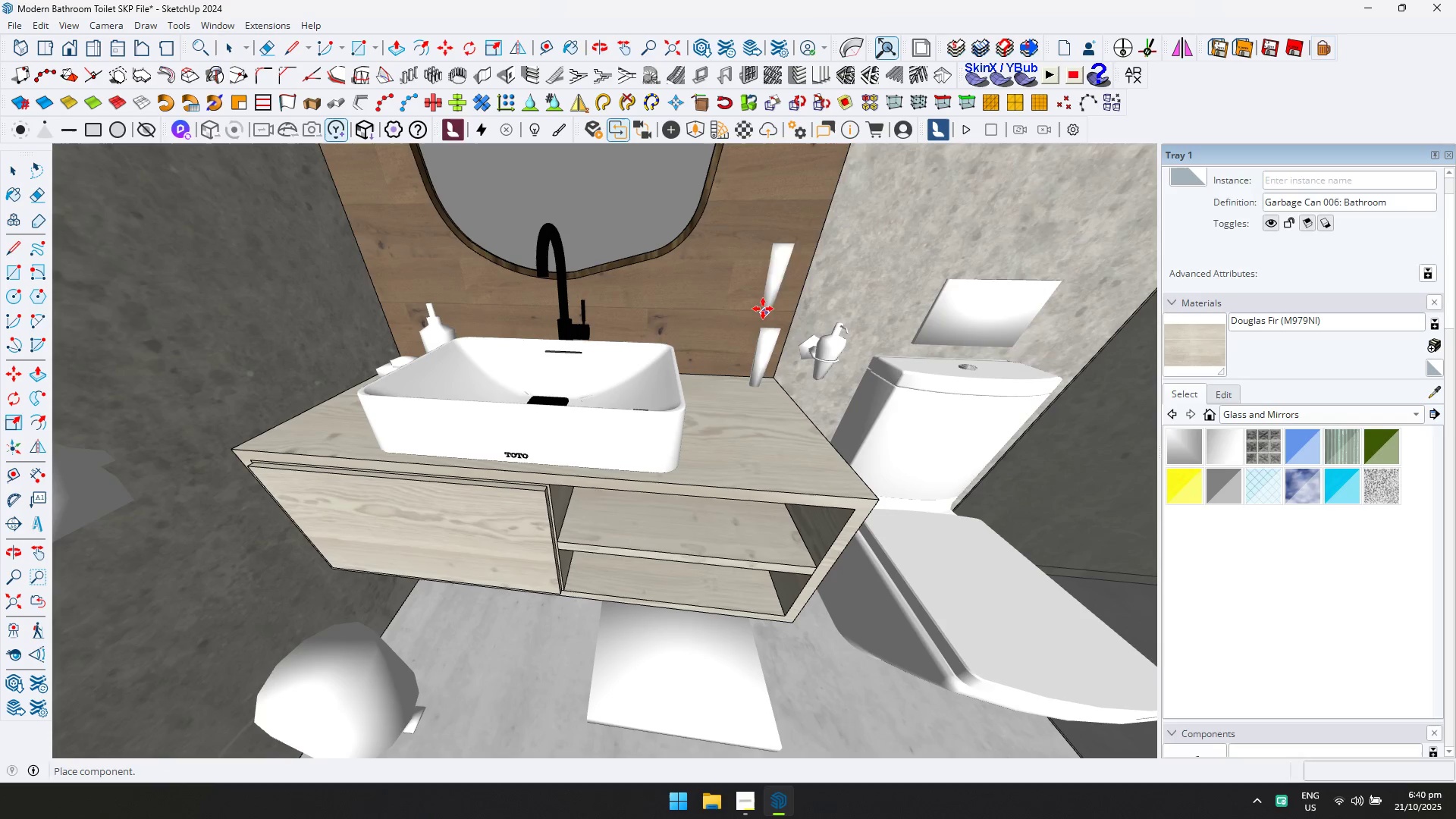 
key(Escape)
 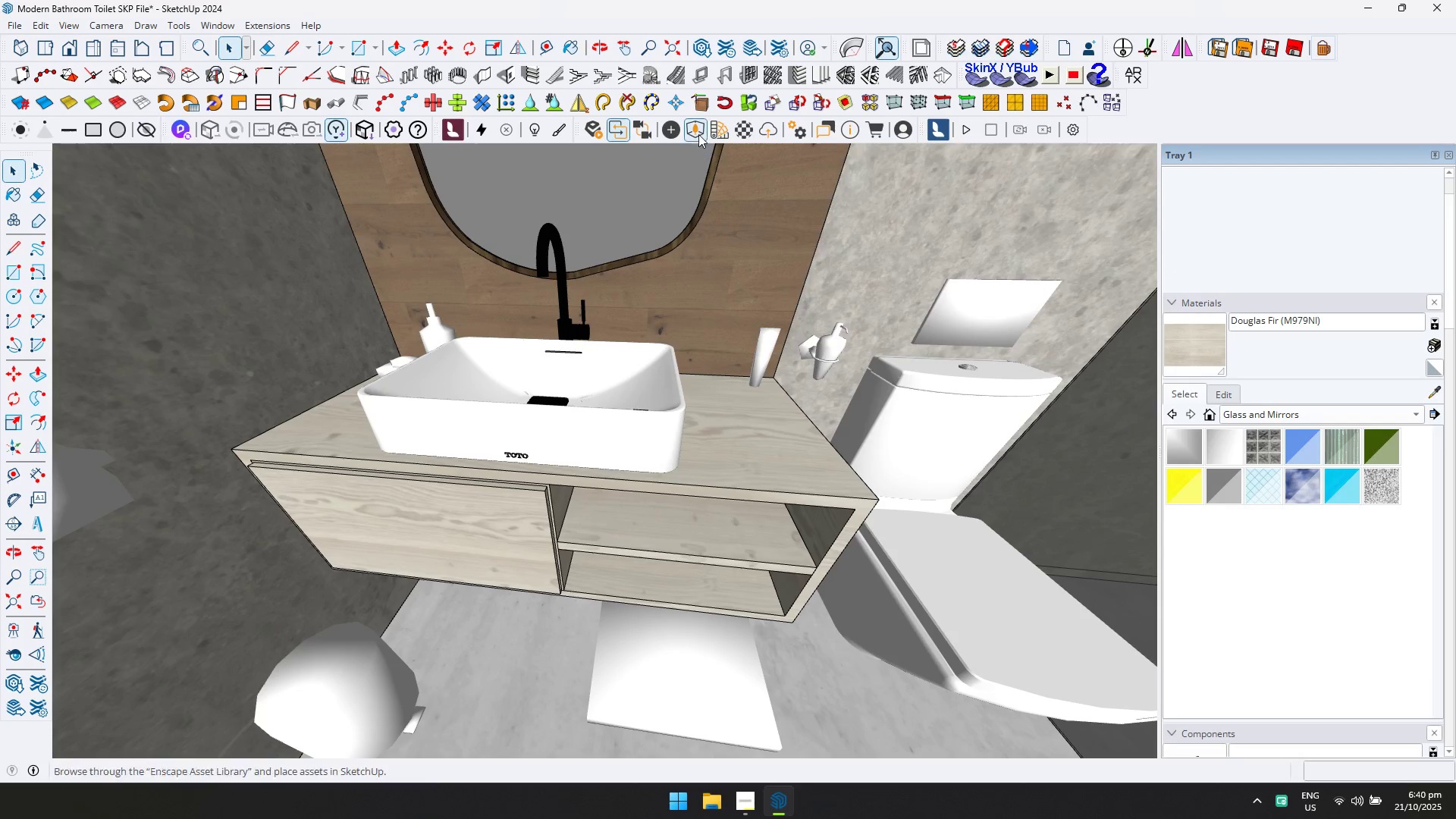 
left_click([698, 127])
 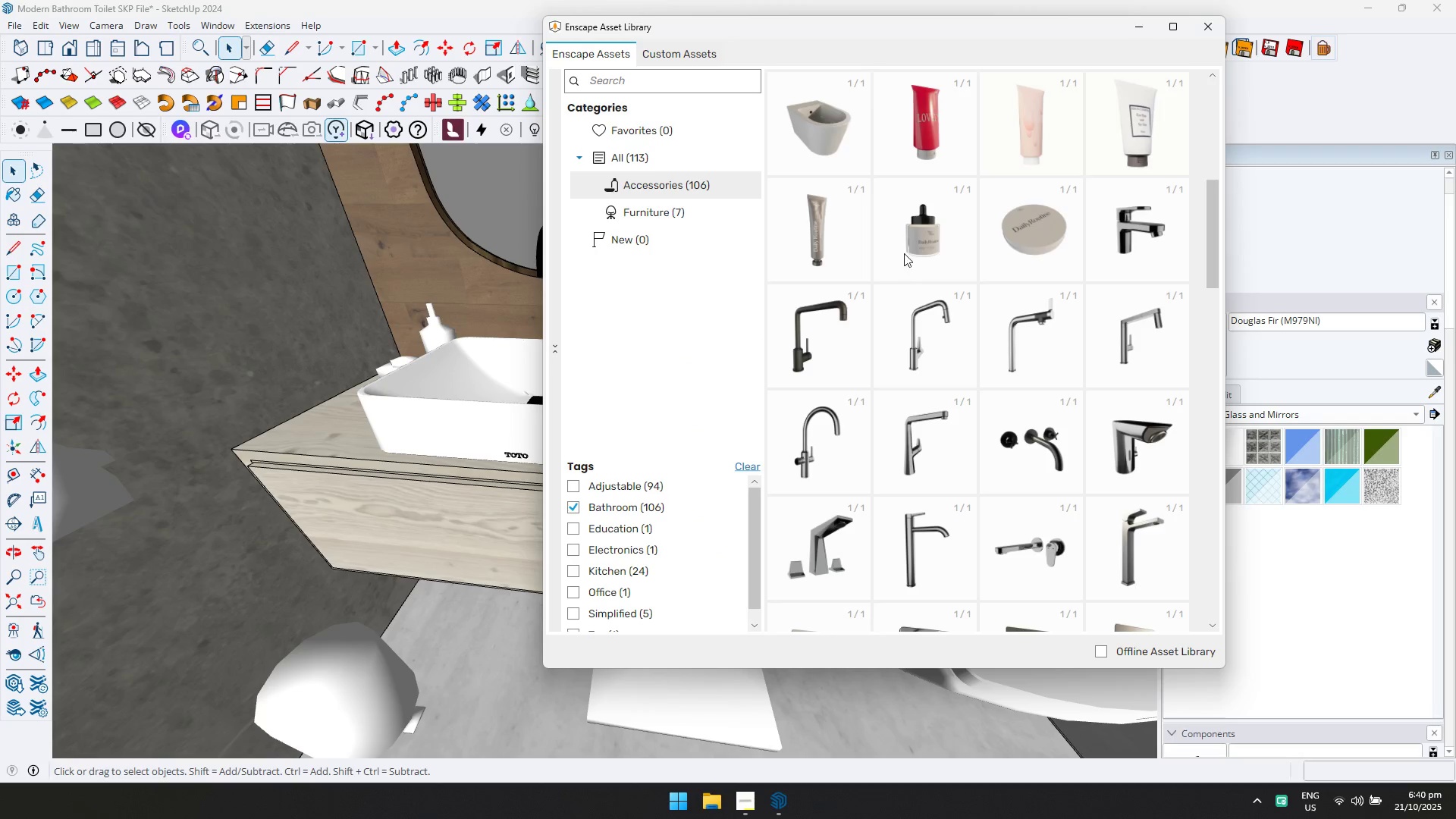 
left_click([912, 240])
 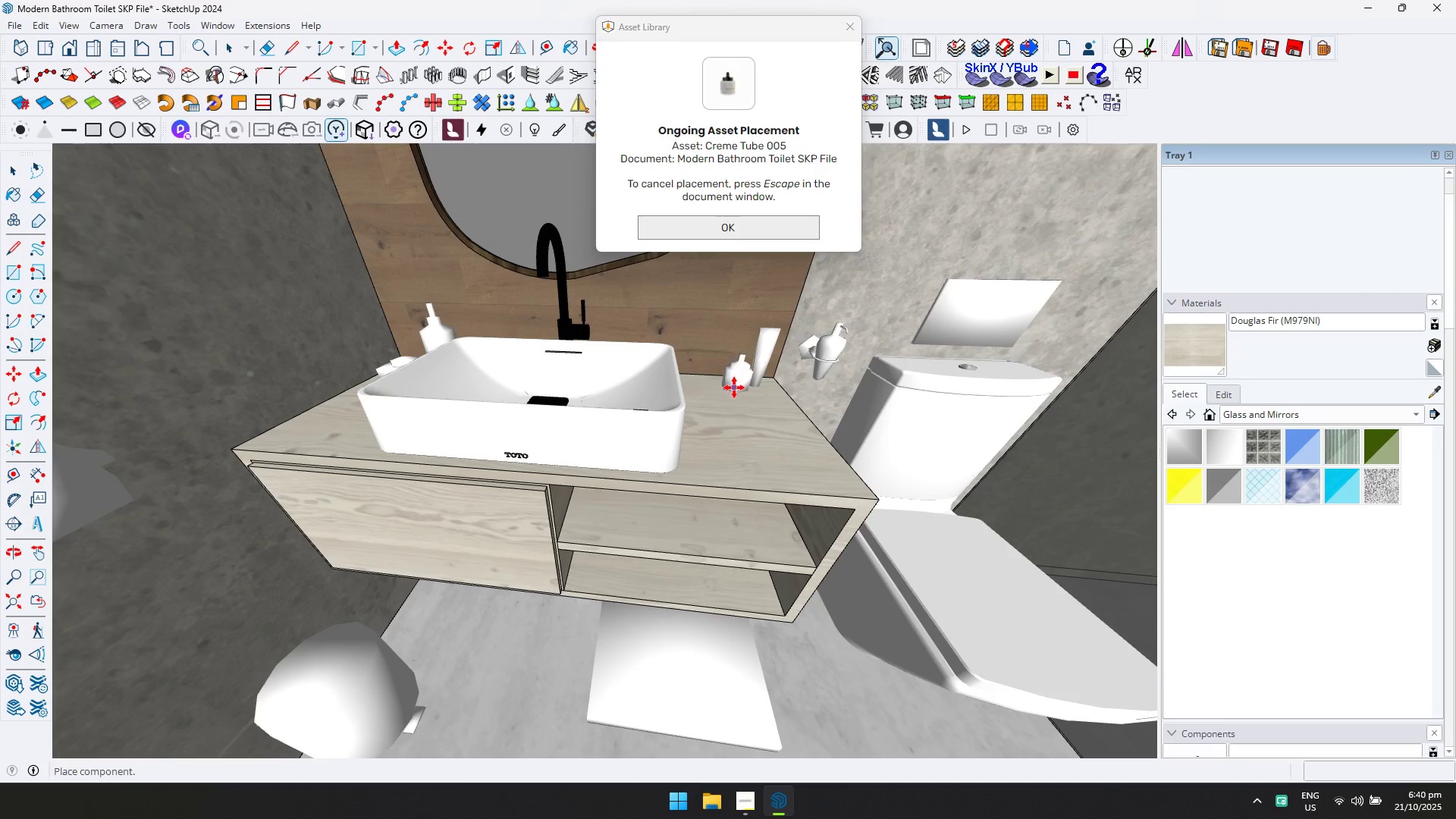 
left_click([728, 391])
 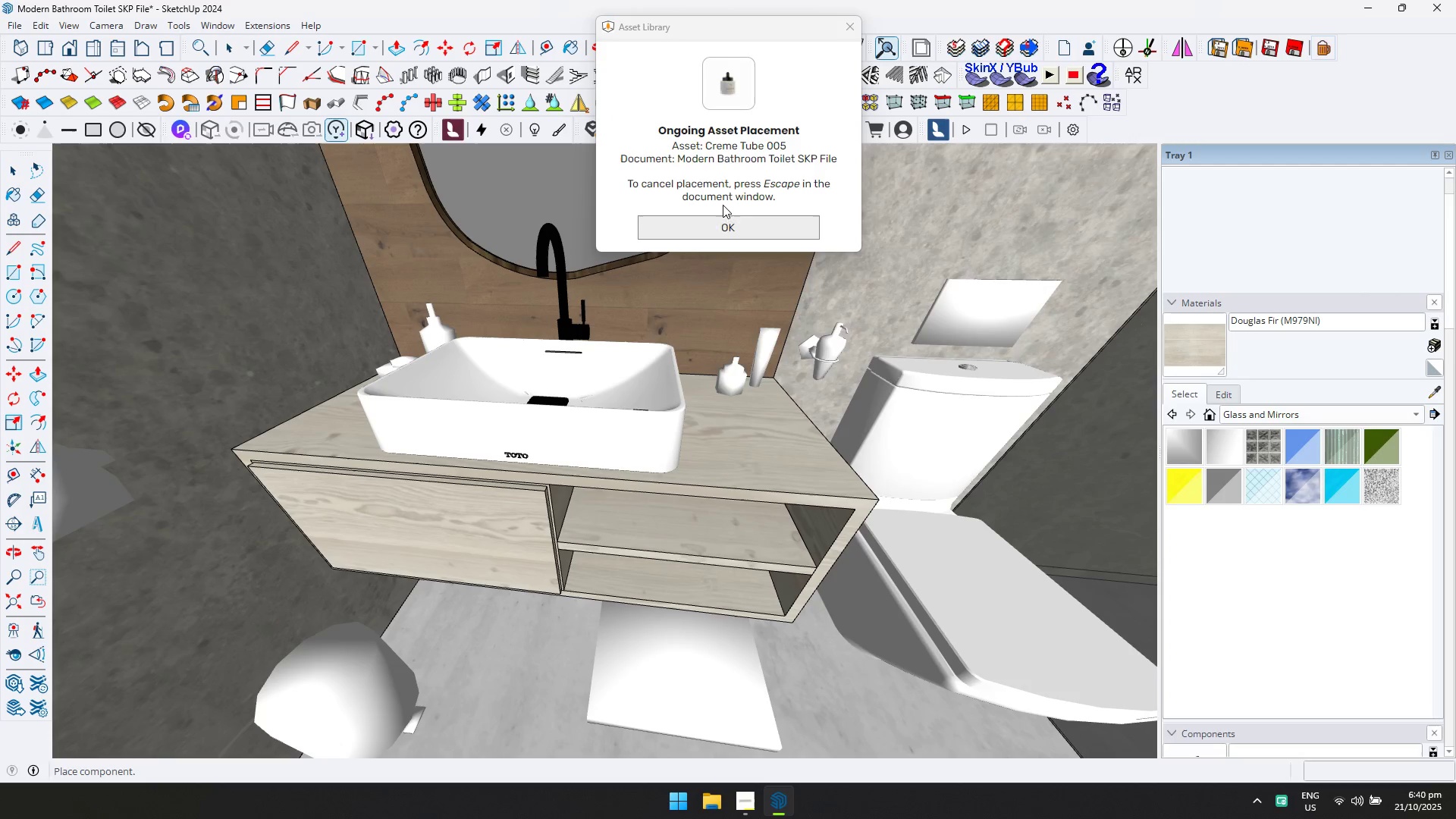 
left_click([722, 221])
 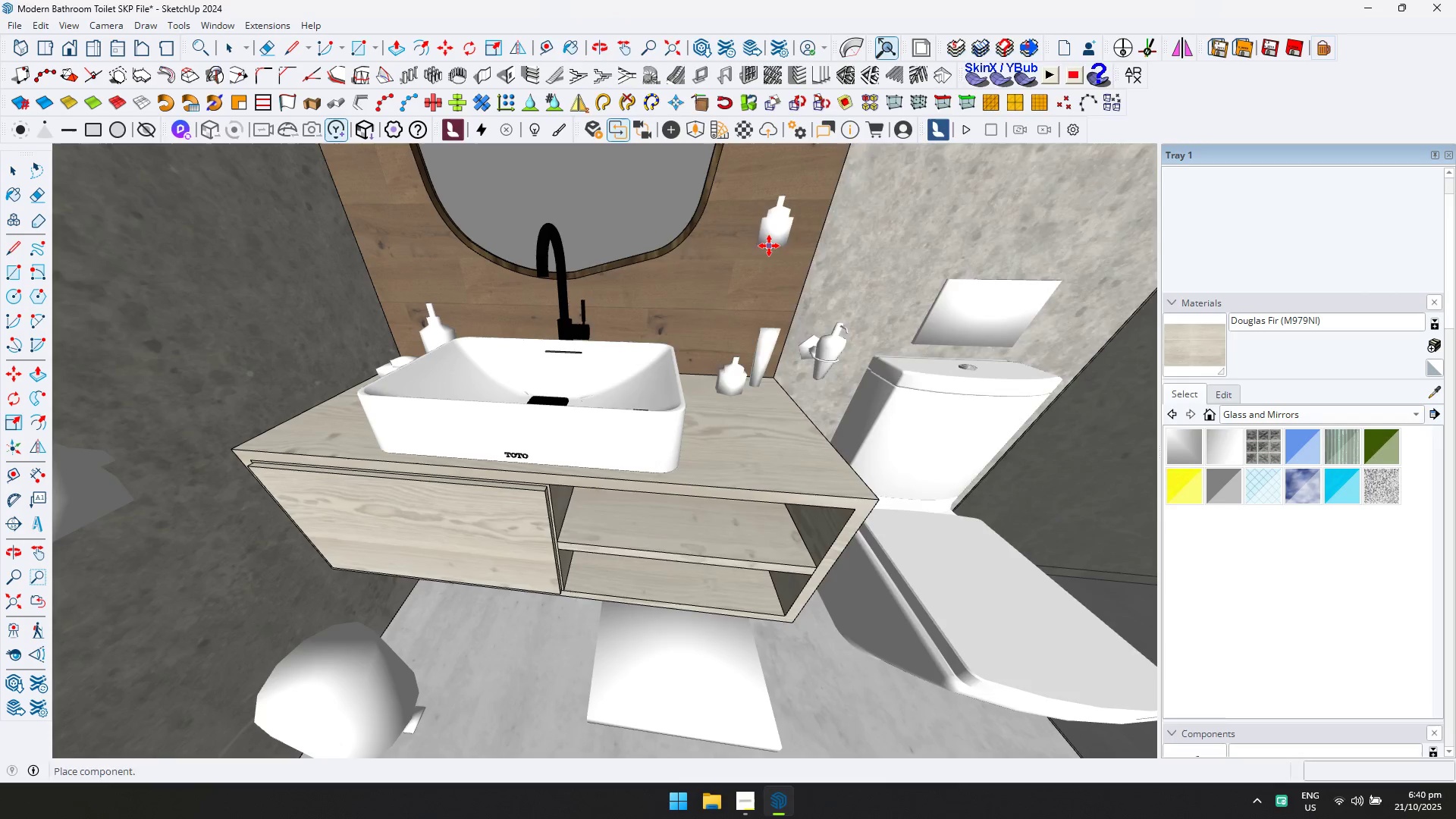 
key(Escape)
 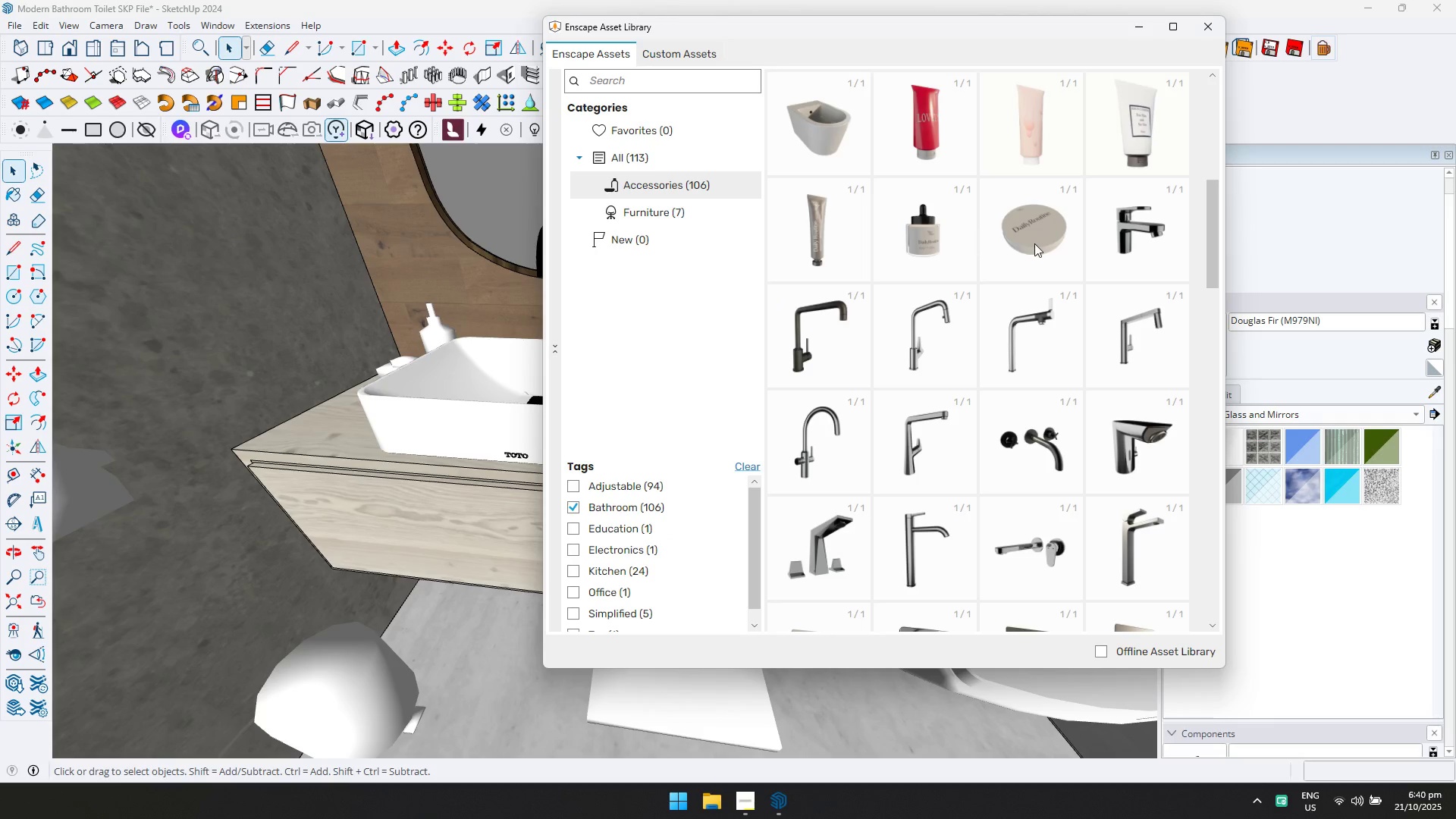 
double_click([1040, 236])
 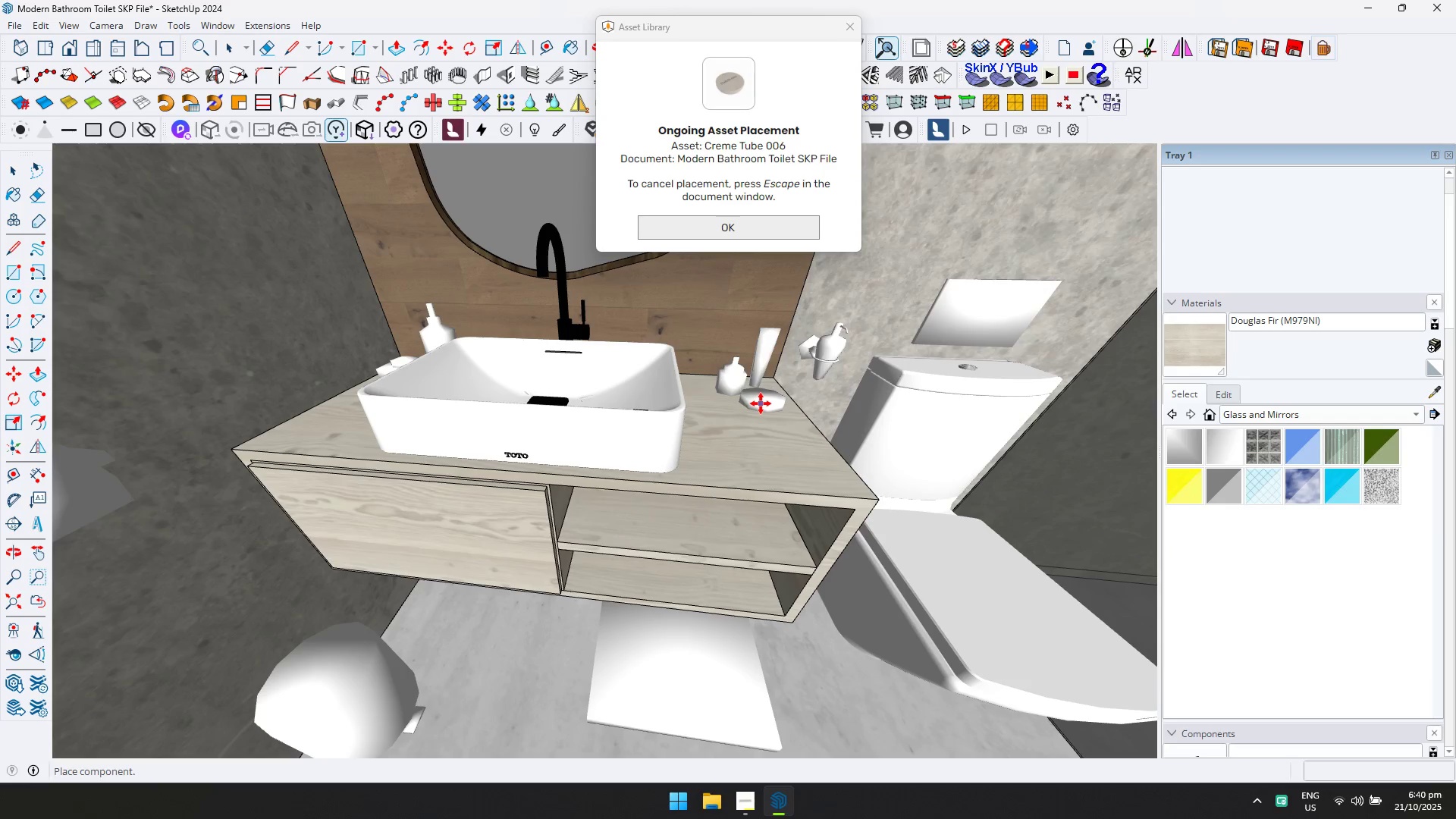 
left_click([761, 406])
 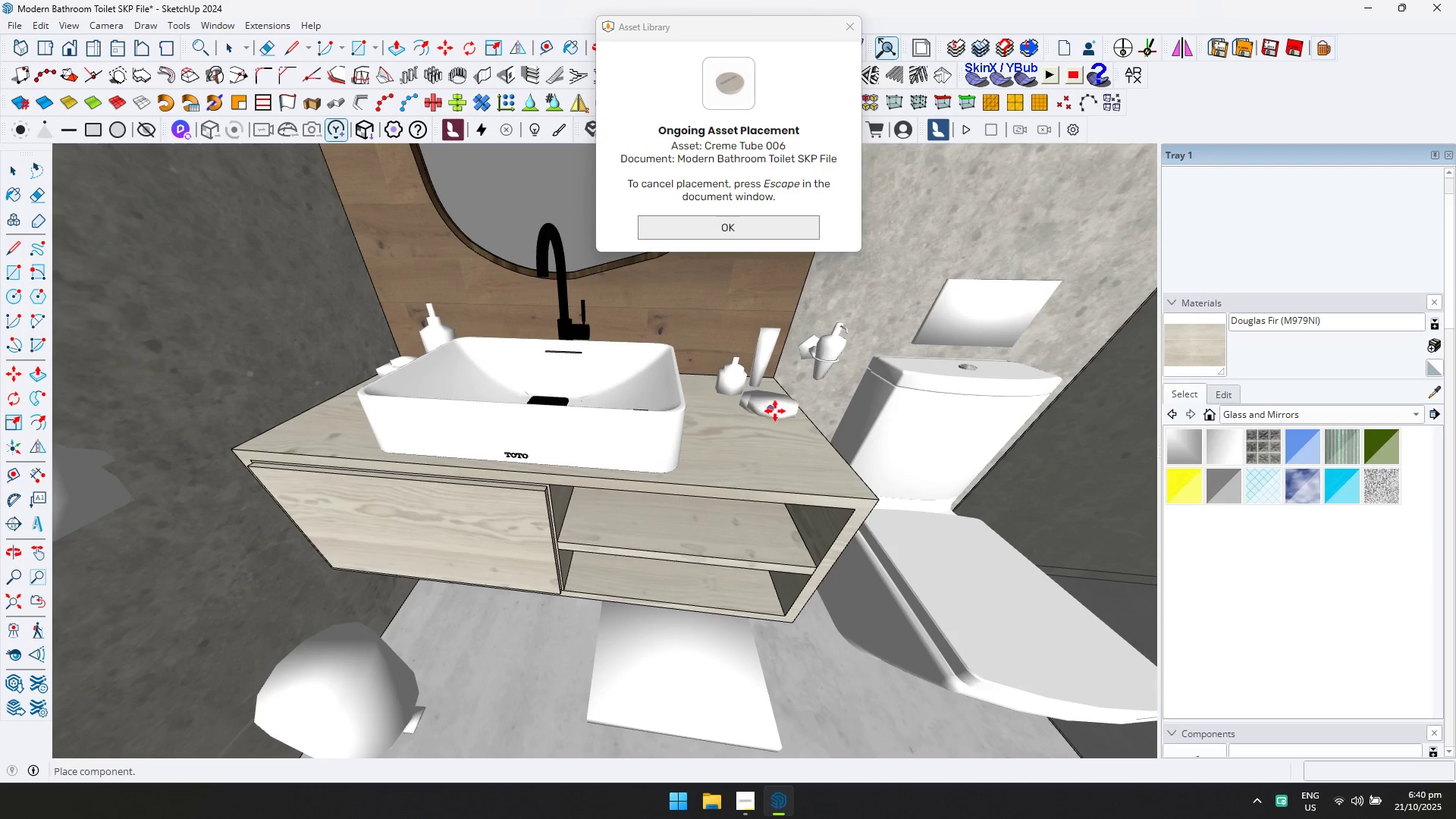 
key(Escape)
 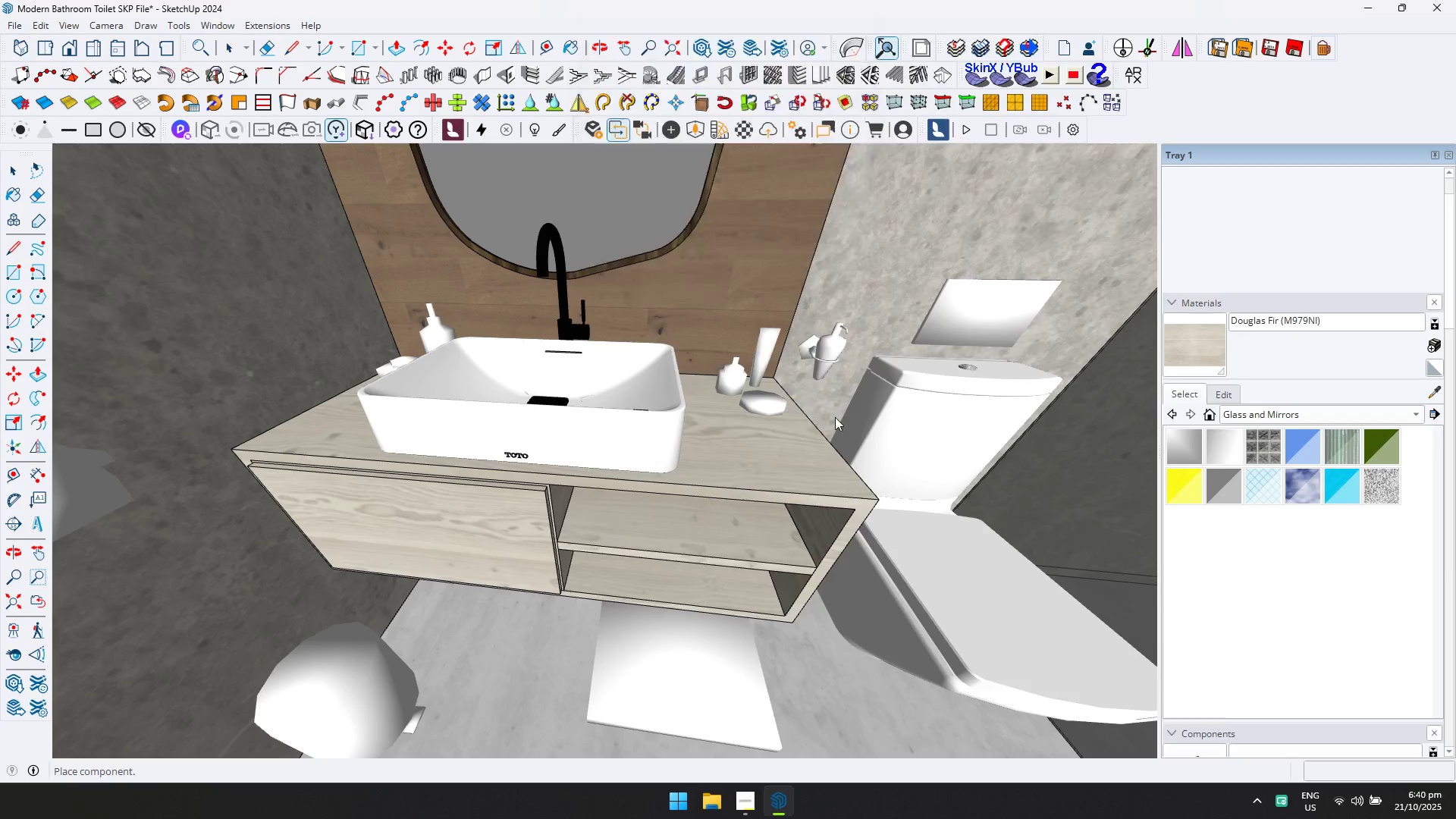 
scroll: coordinate [836, 419], scroll_direction: down, amount: 2.0
 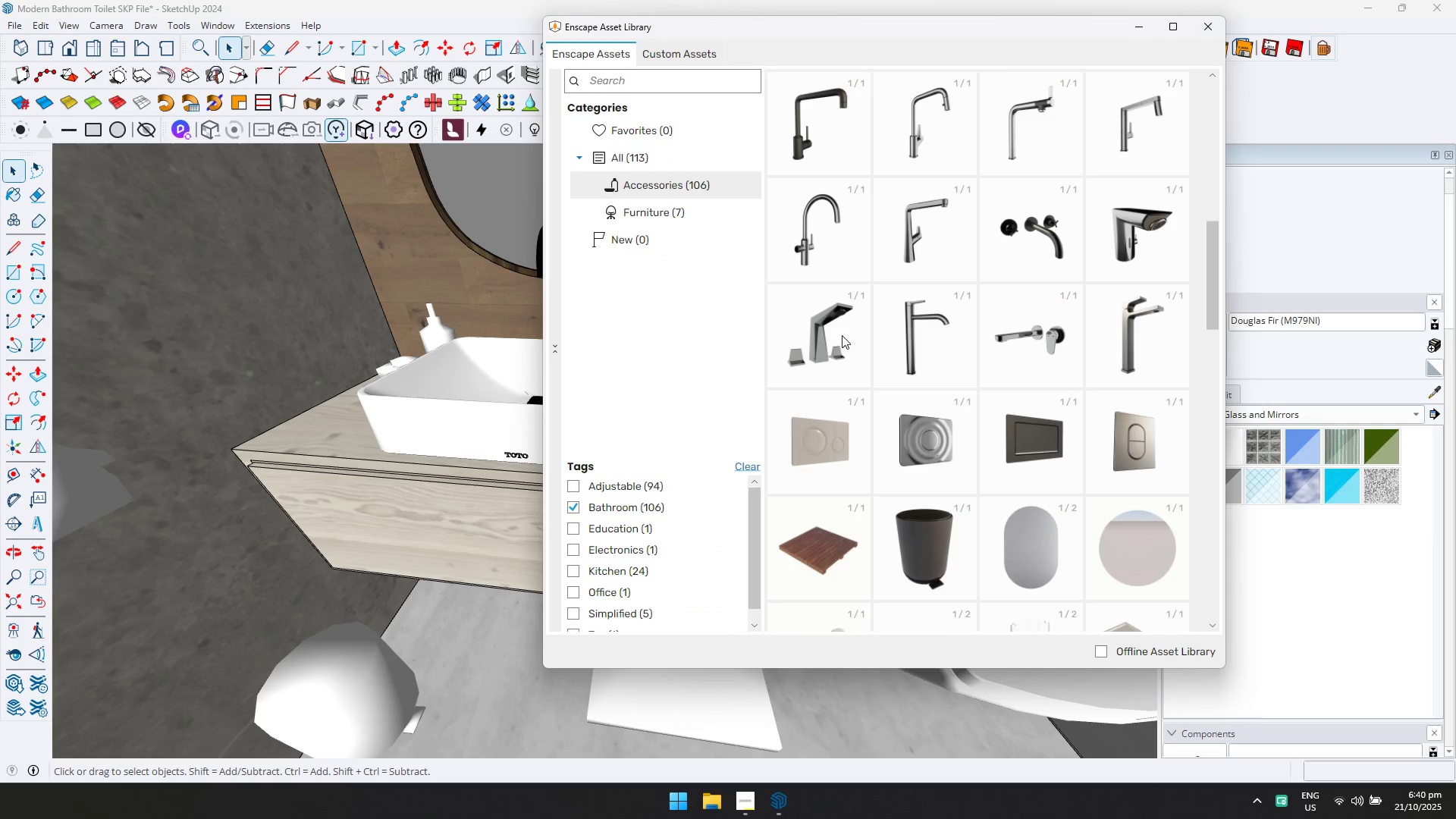 
scroll: coordinate [986, 304], scroll_direction: up, amount: 9.0
 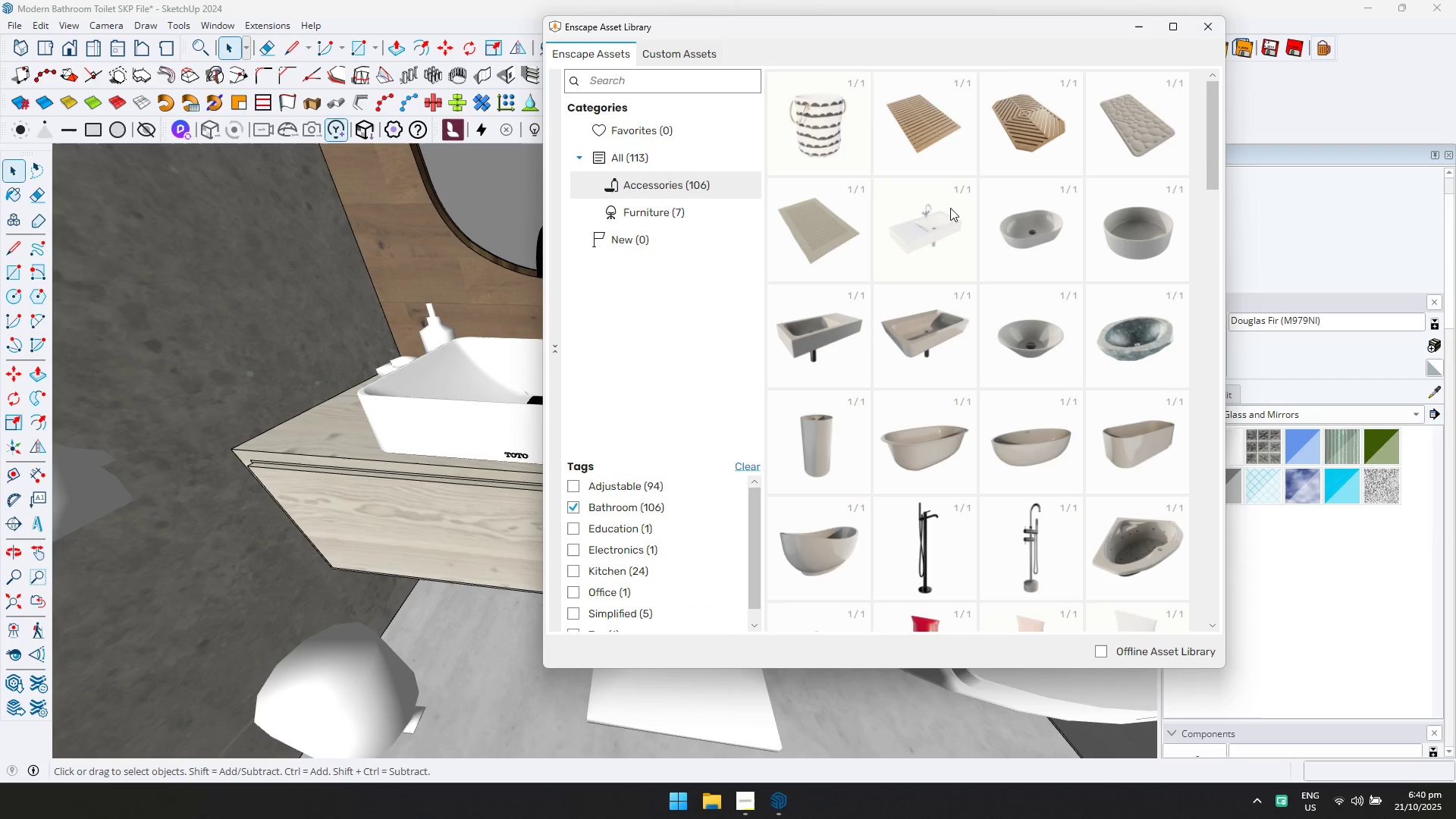 
left_click([936, 138])
 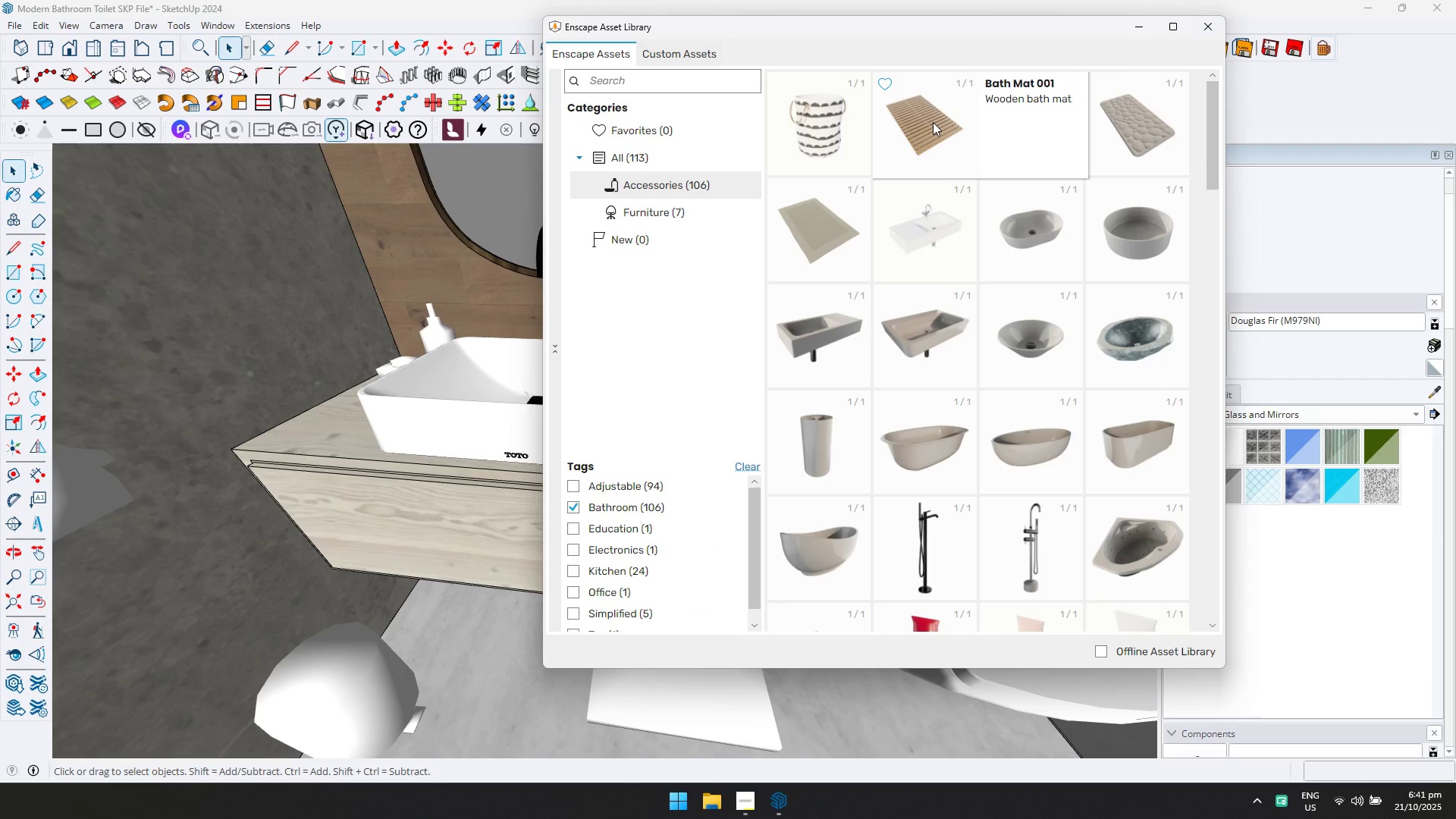 
double_click([933, 122])
 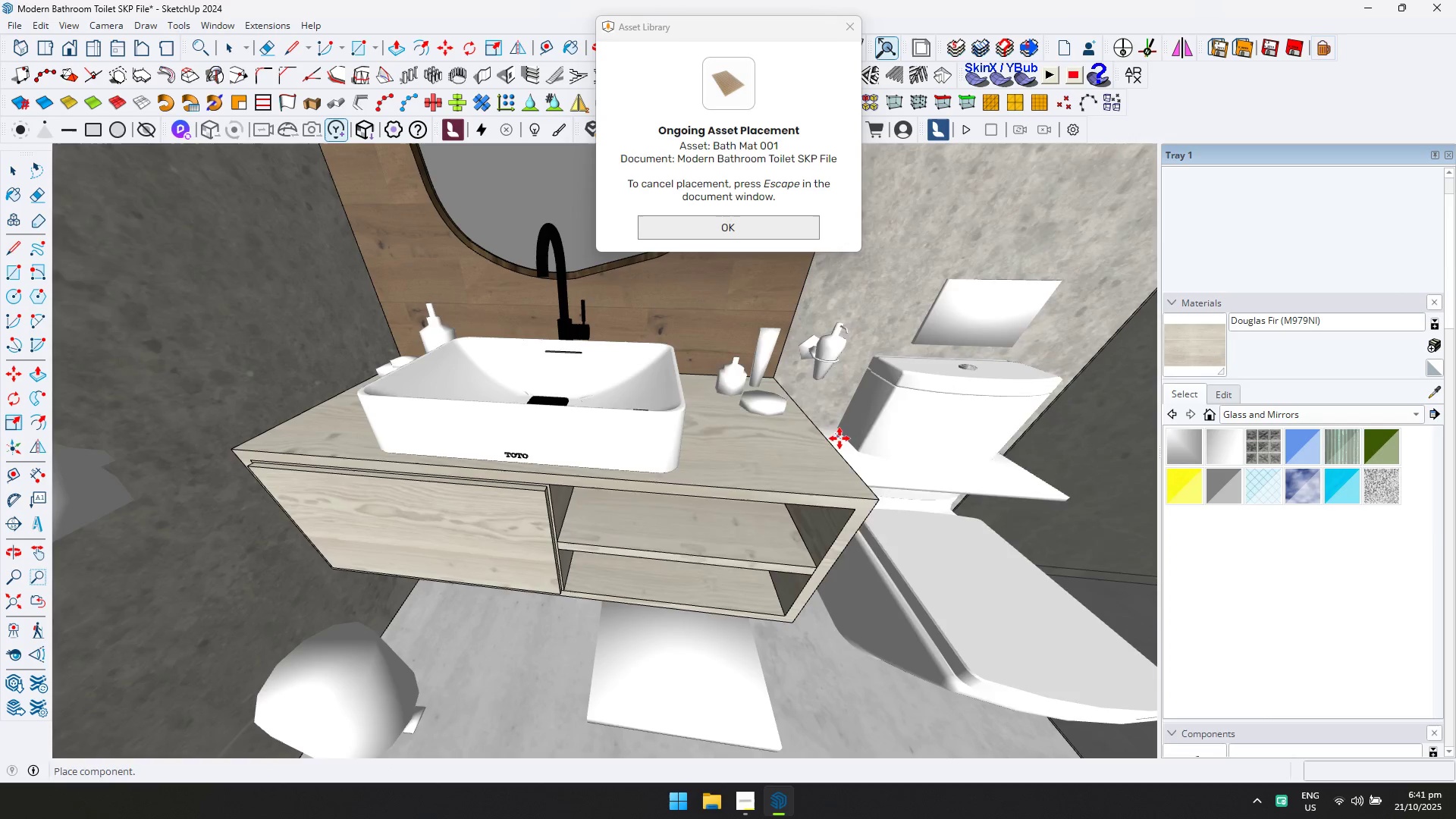 
scroll: coordinate [842, 516], scroll_direction: down, amount: 3.0
 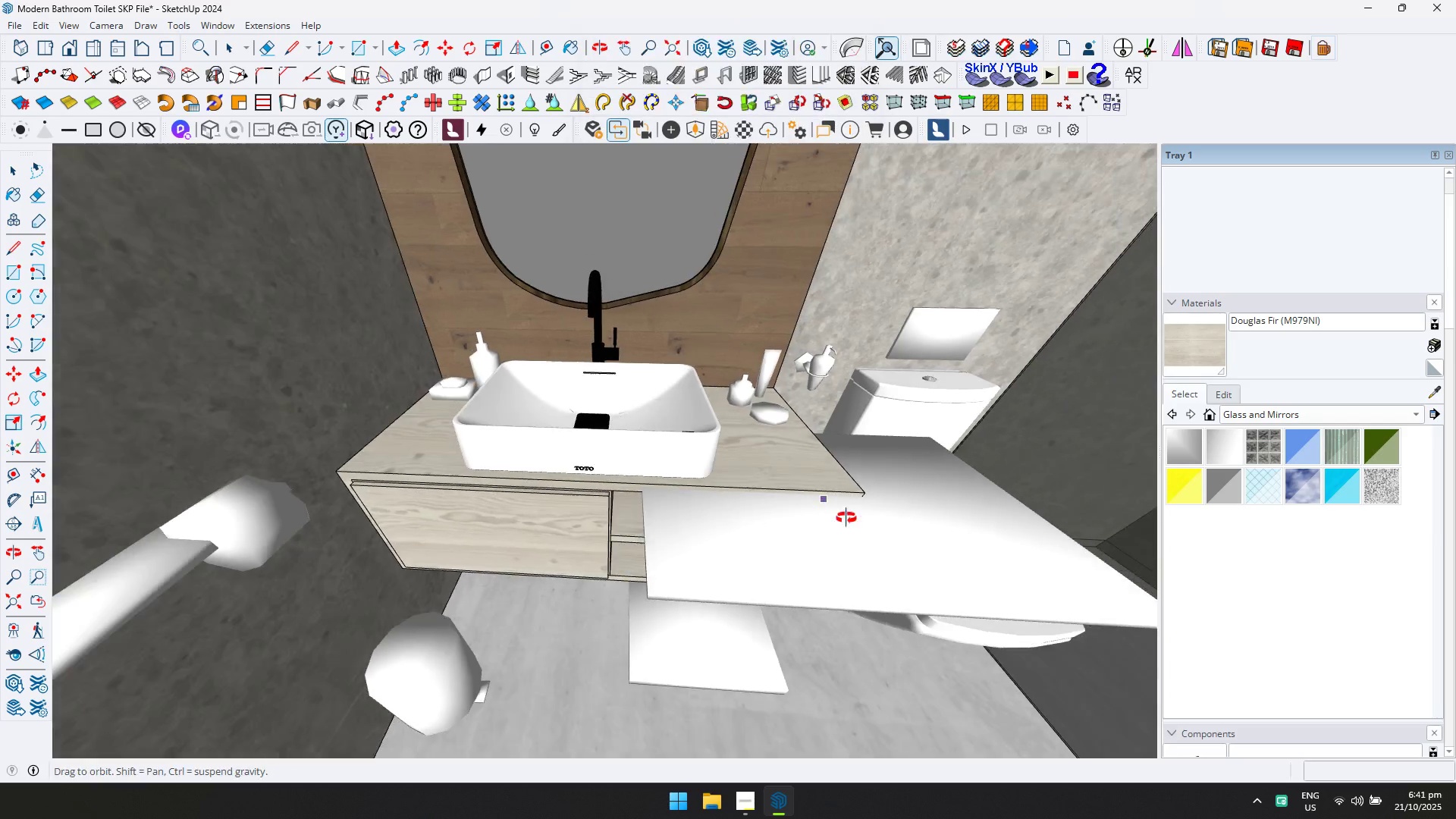 
hold_key(key=ShiftLeft, duration=0.36)
 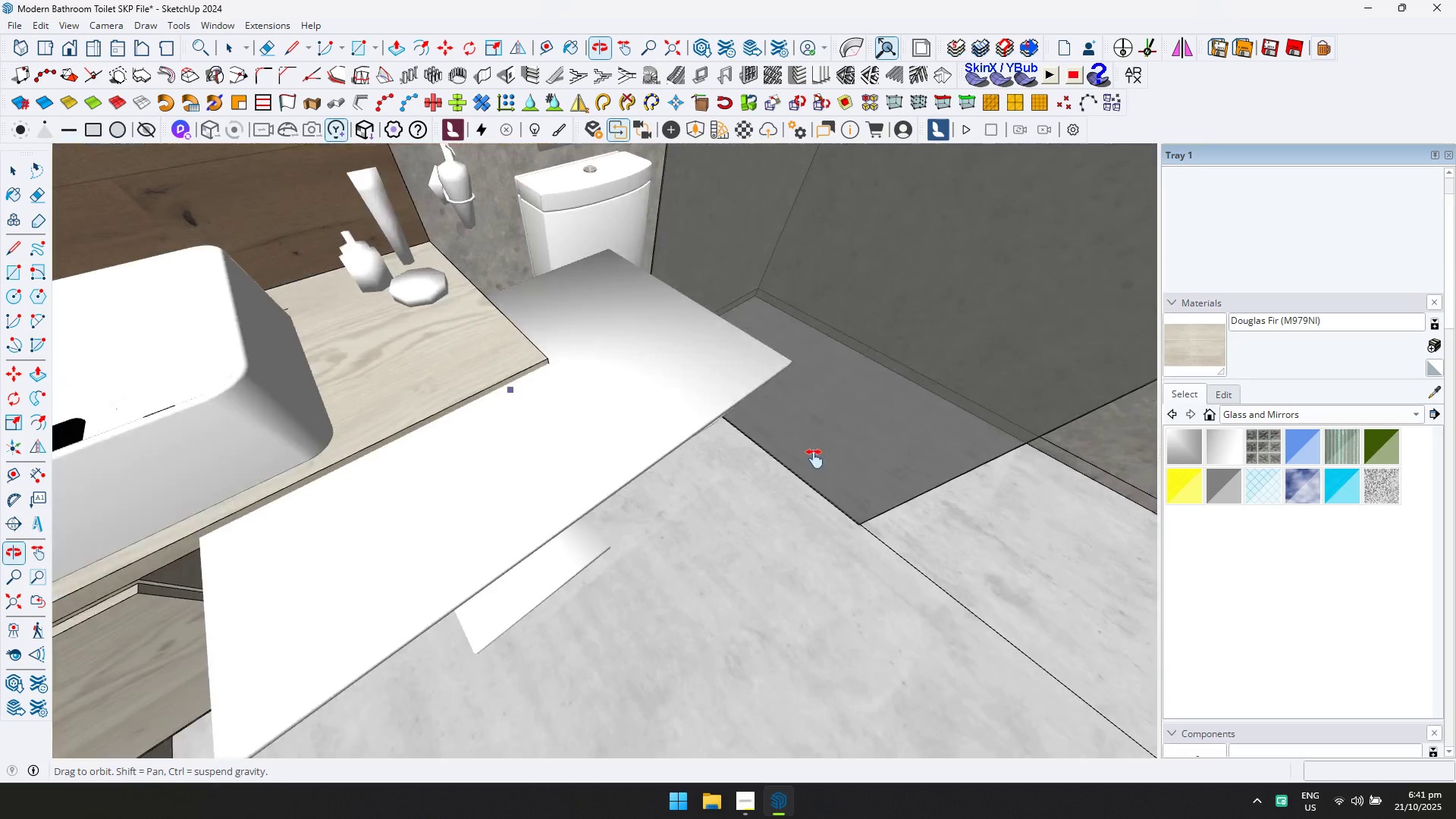 
hold_key(key=ShiftLeft, duration=0.45)
 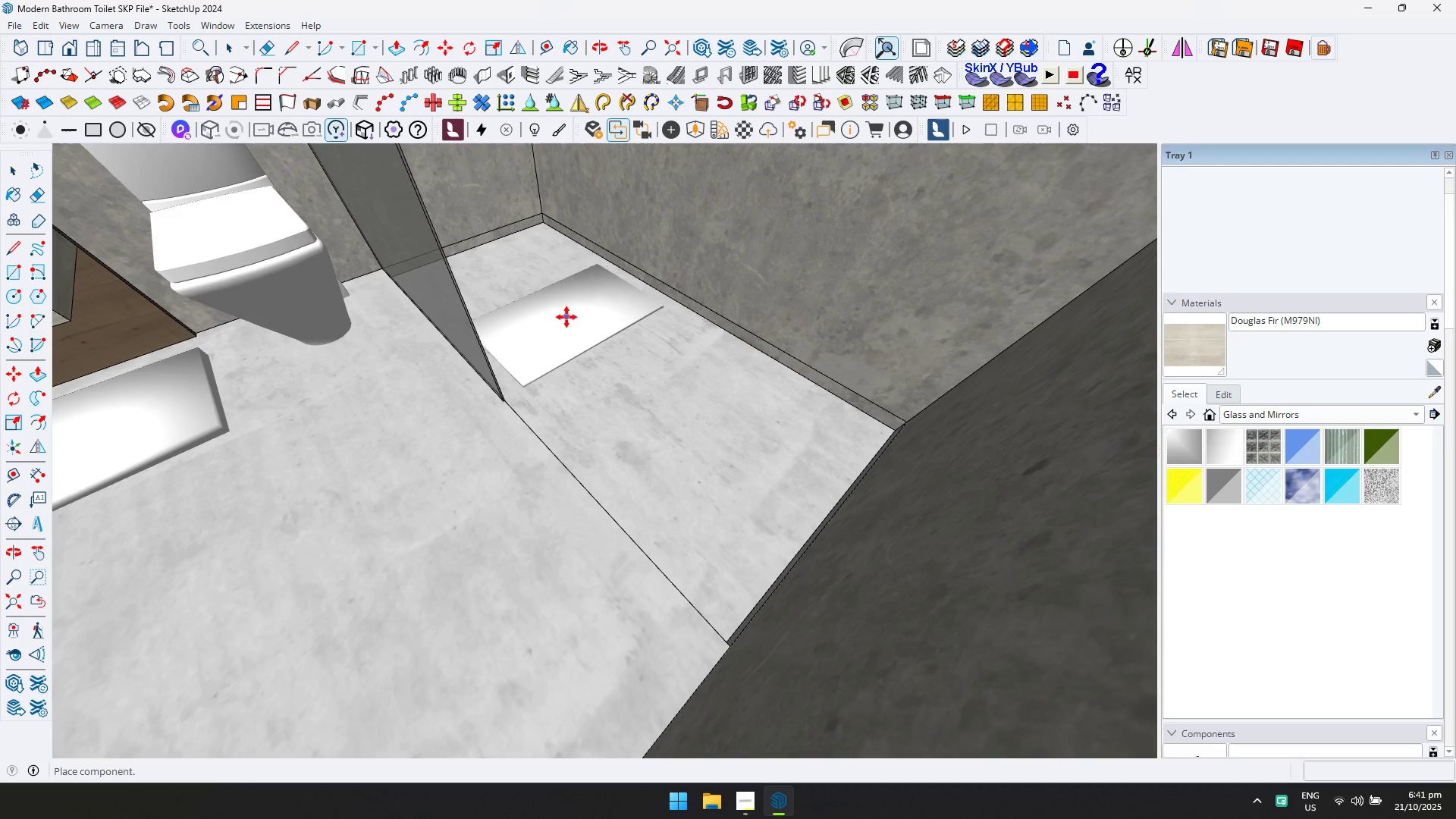 
hold_key(key=ShiftLeft, duration=0.35)
scroll: coordinate [470, 328], scroll_direction: down, amount: 2.0
 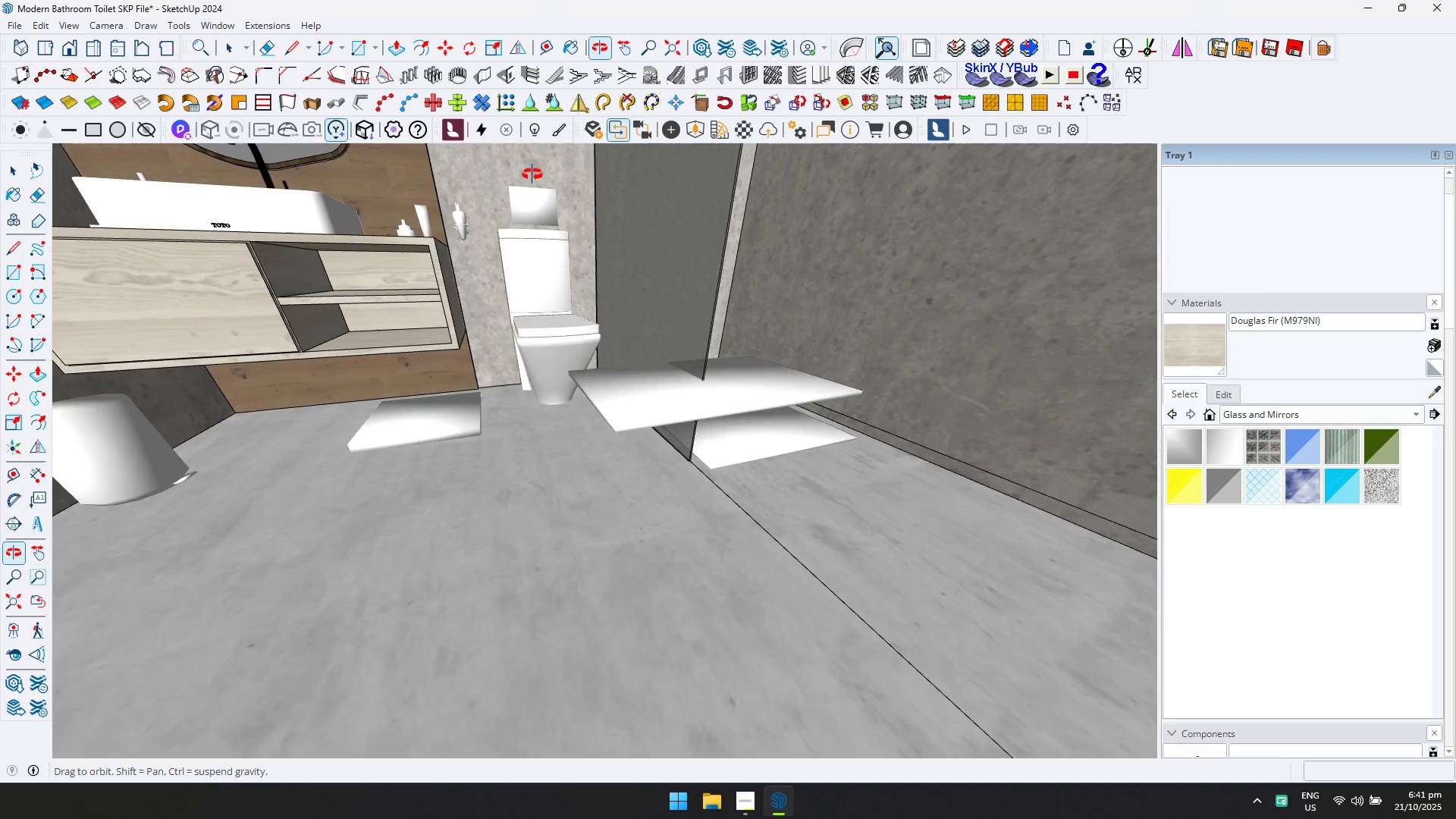 
key(Escape)
 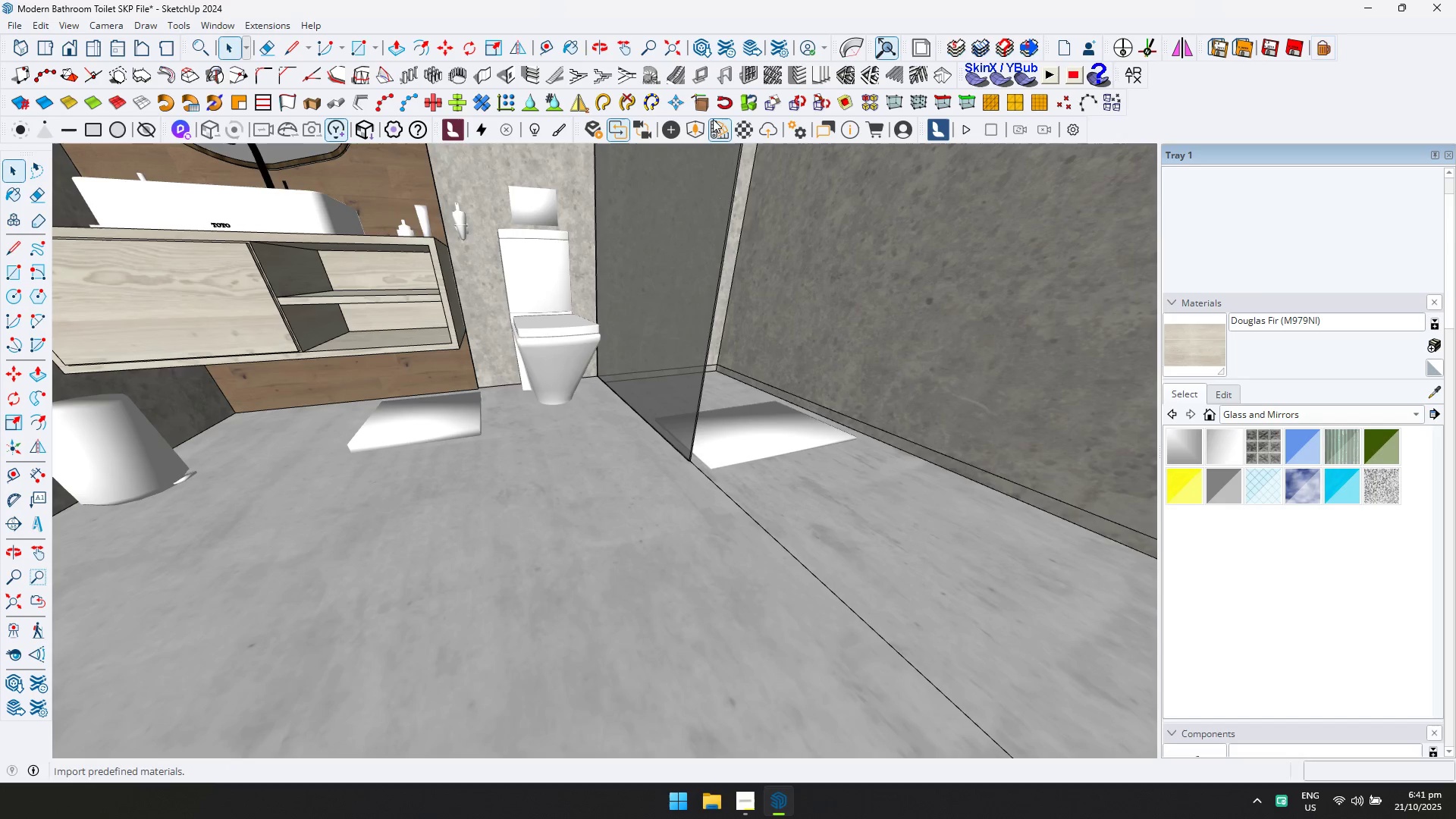 
left_click([699, 133])
 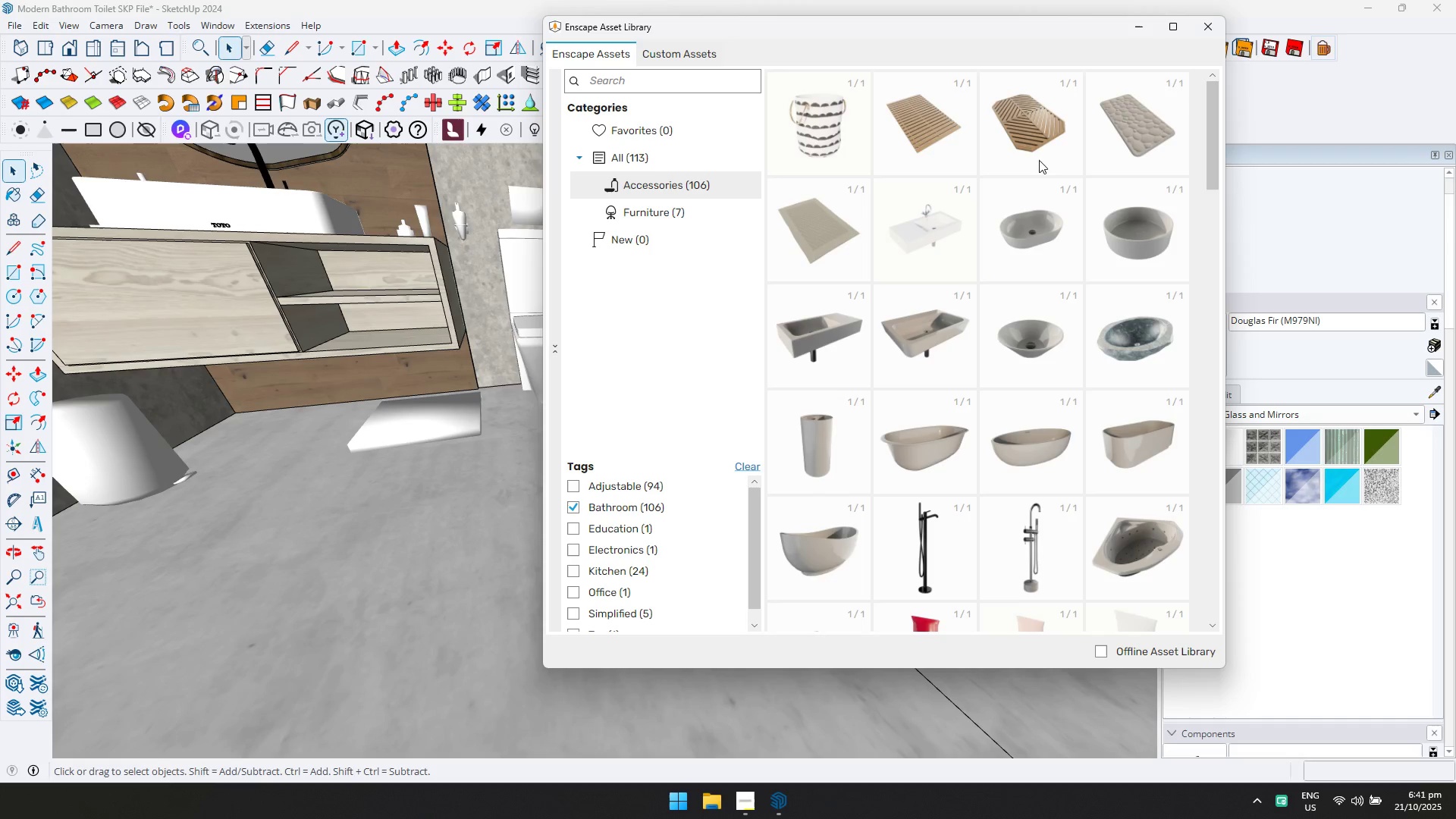 
left_click([1117, 129])
 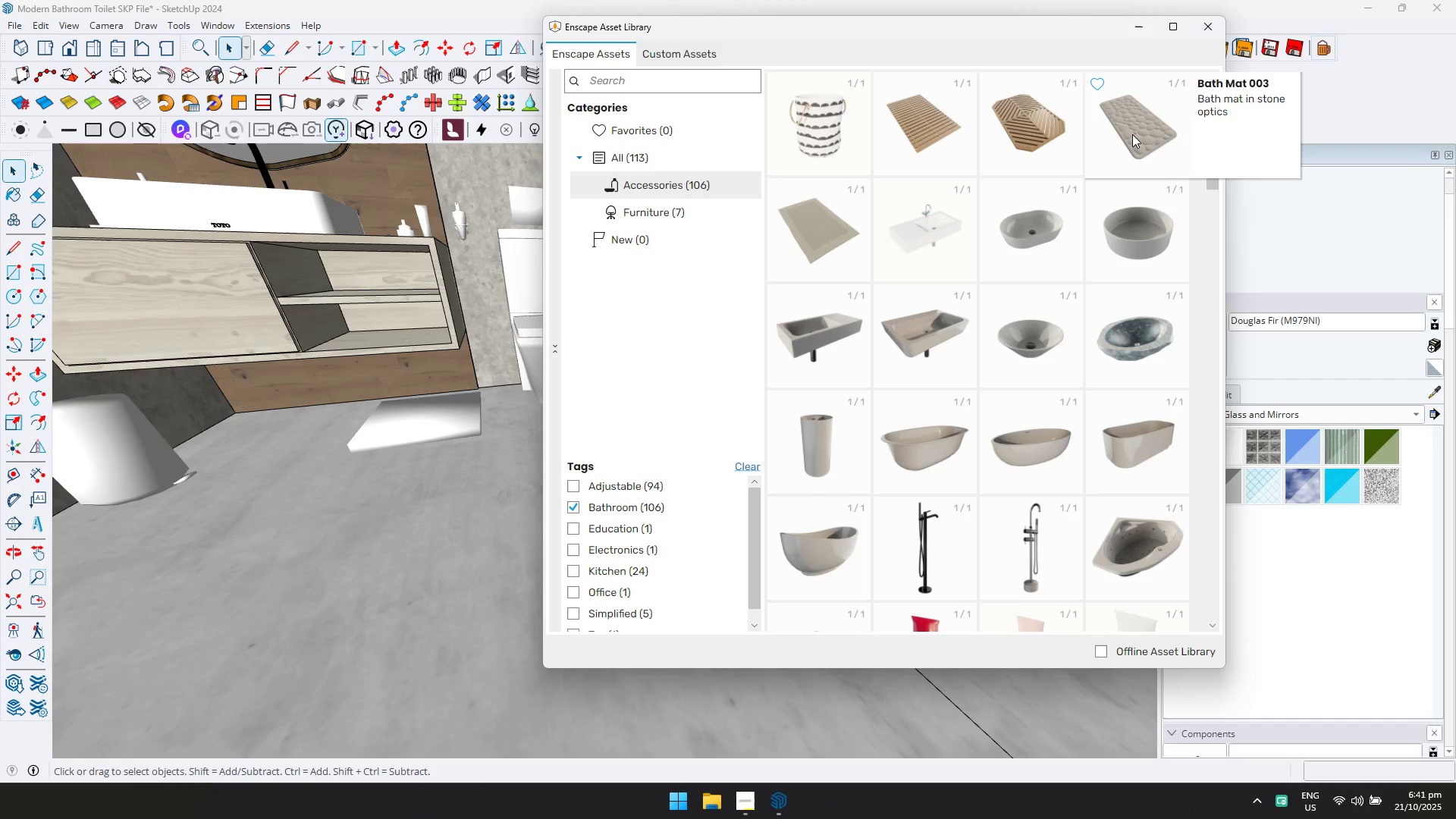 
left_click([1132, 134])
 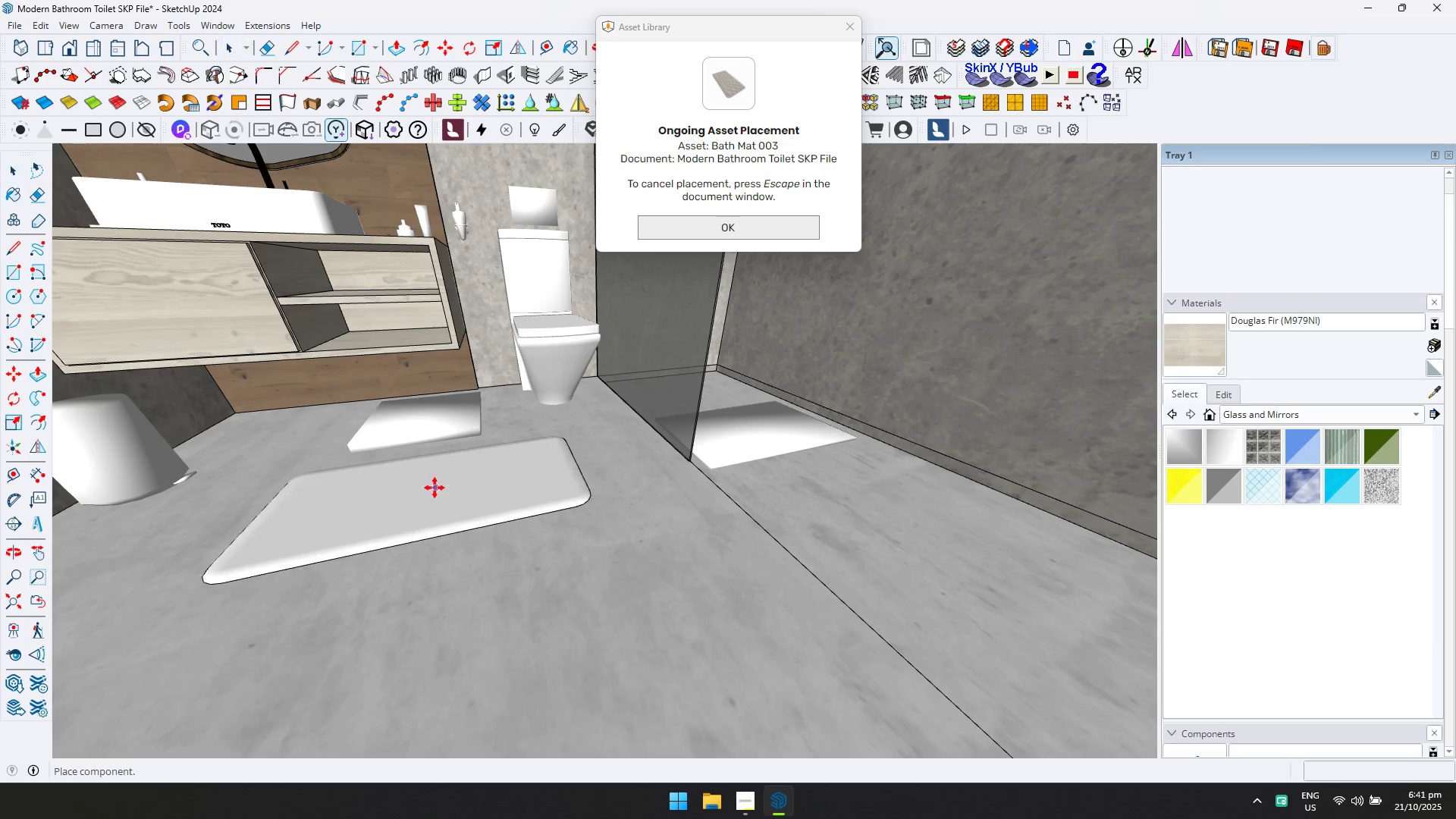 
key(Shift+ShiftLeft)
 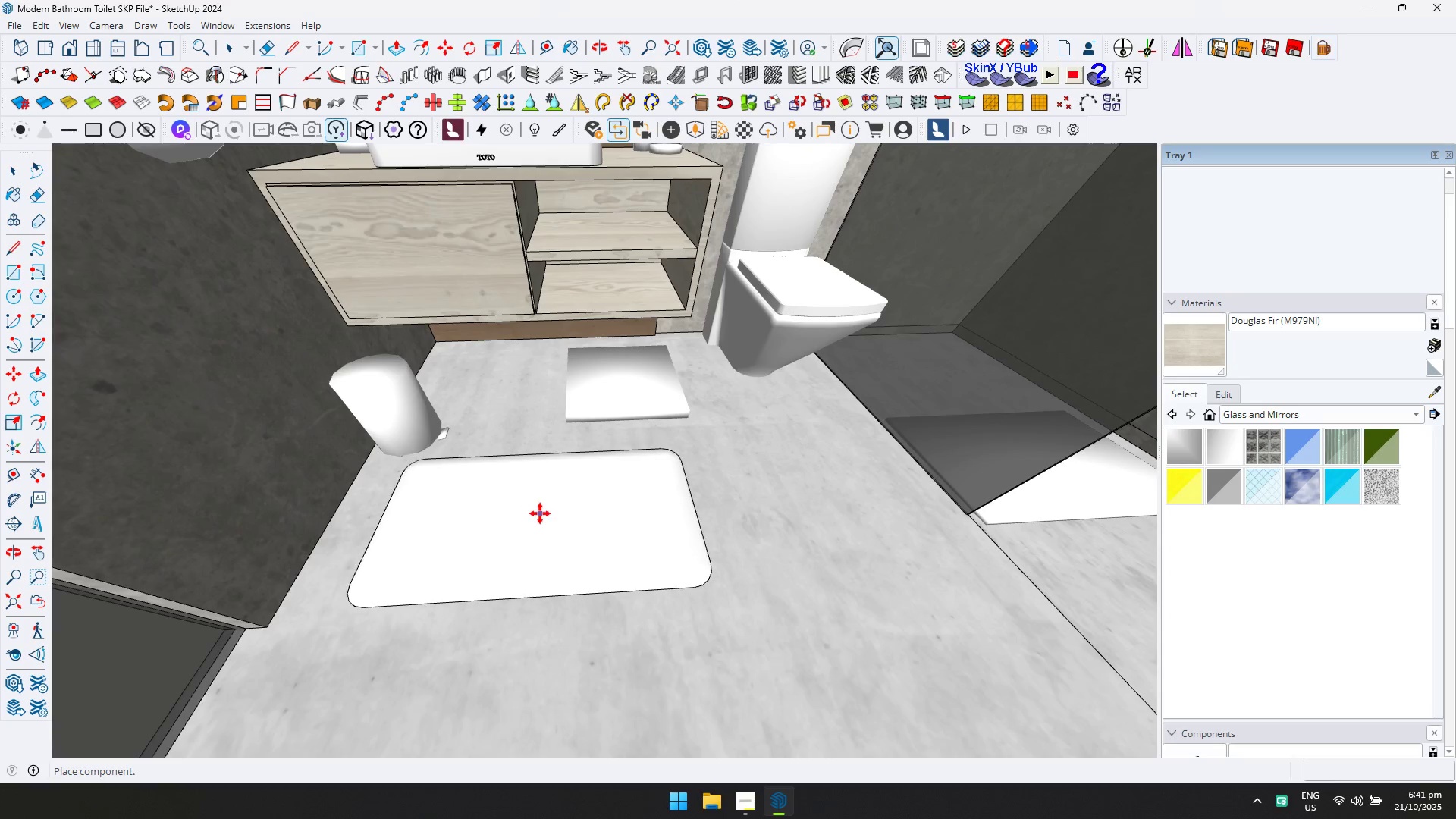 
scroll: coordinate [546, 540], scroll_direction: down, amount: 2.0
 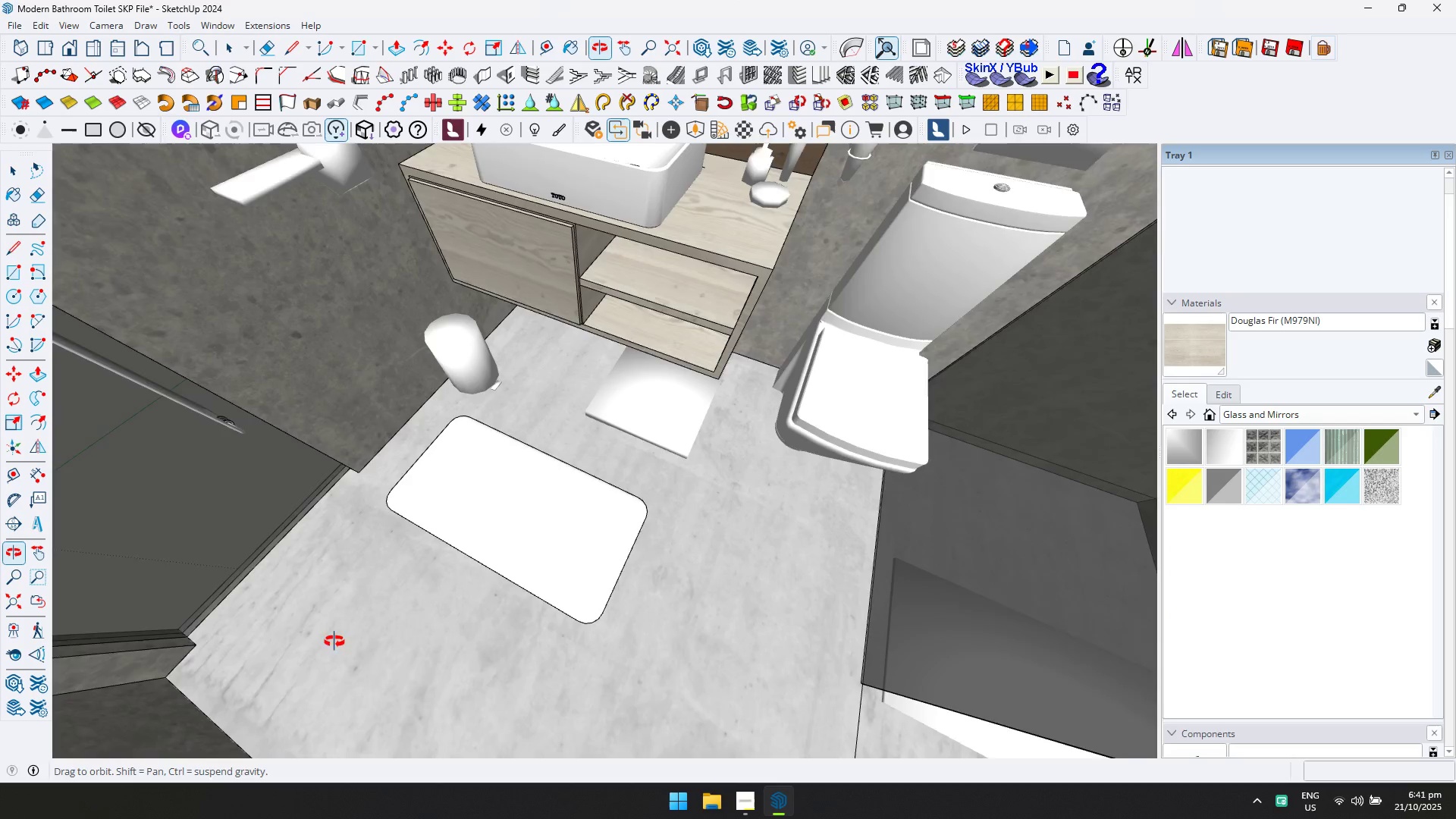 
key(Shift+ShiftLeft)
 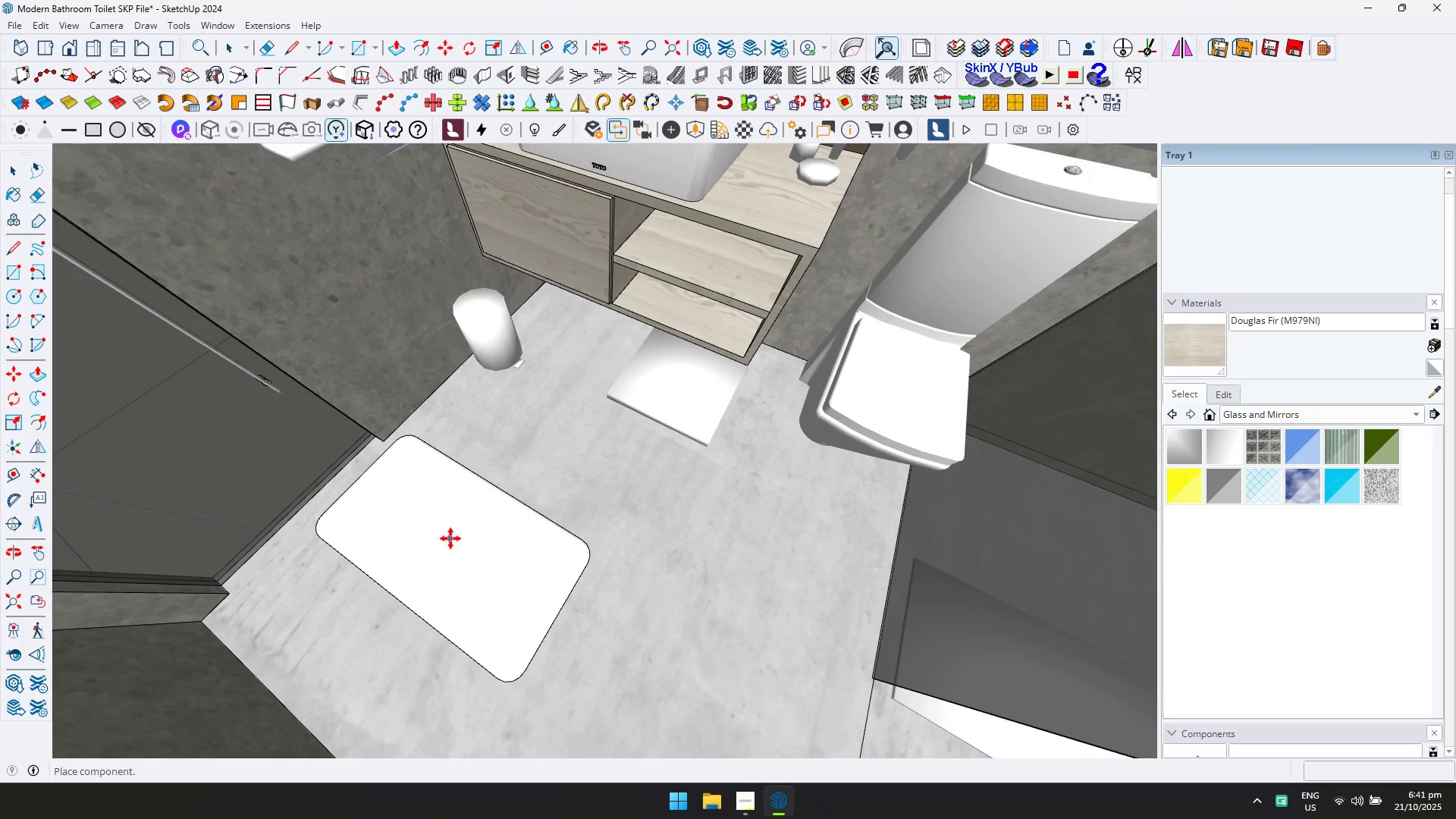 
left_click([444, 557])
 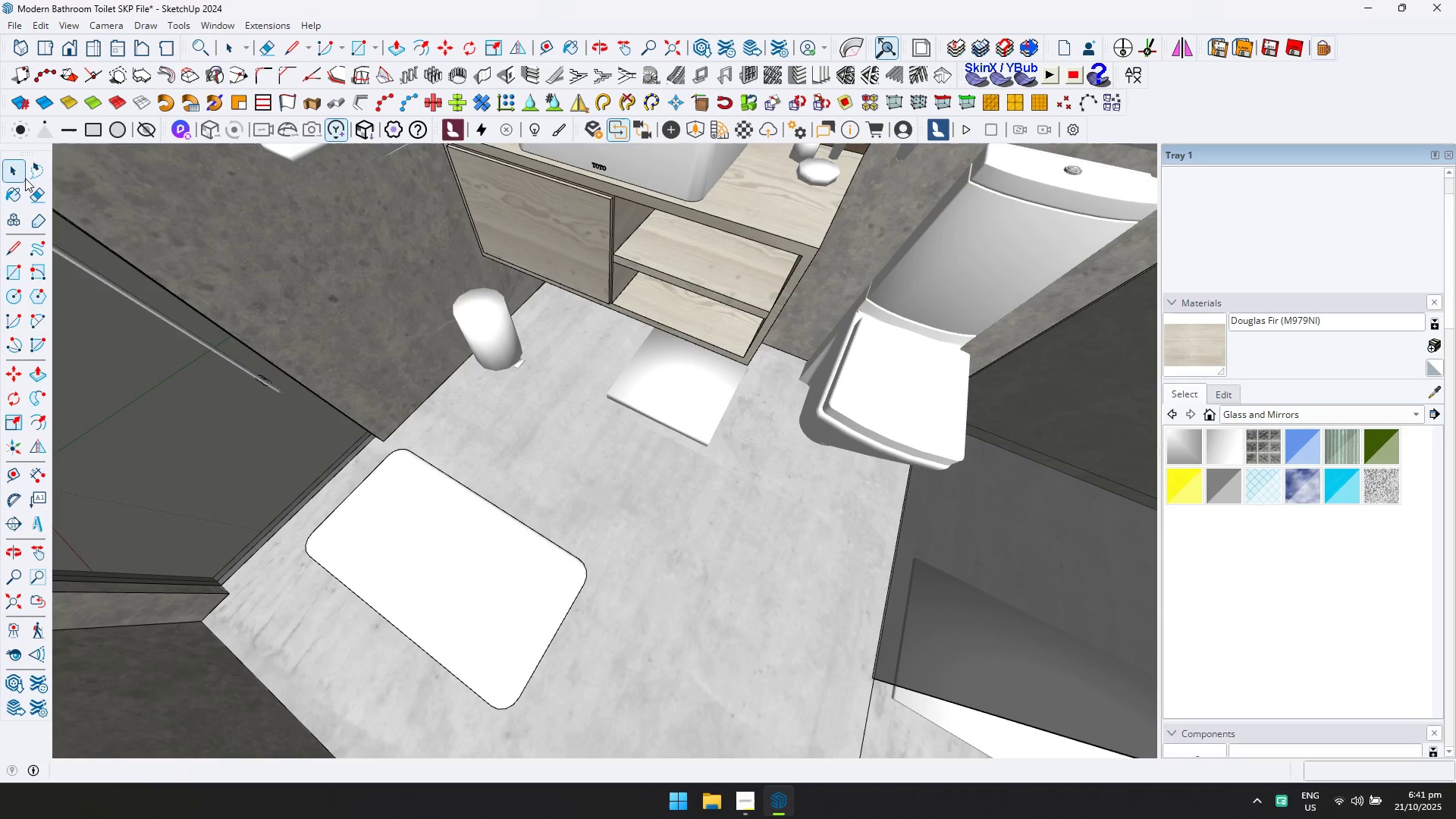 
double_click([391, 515])
 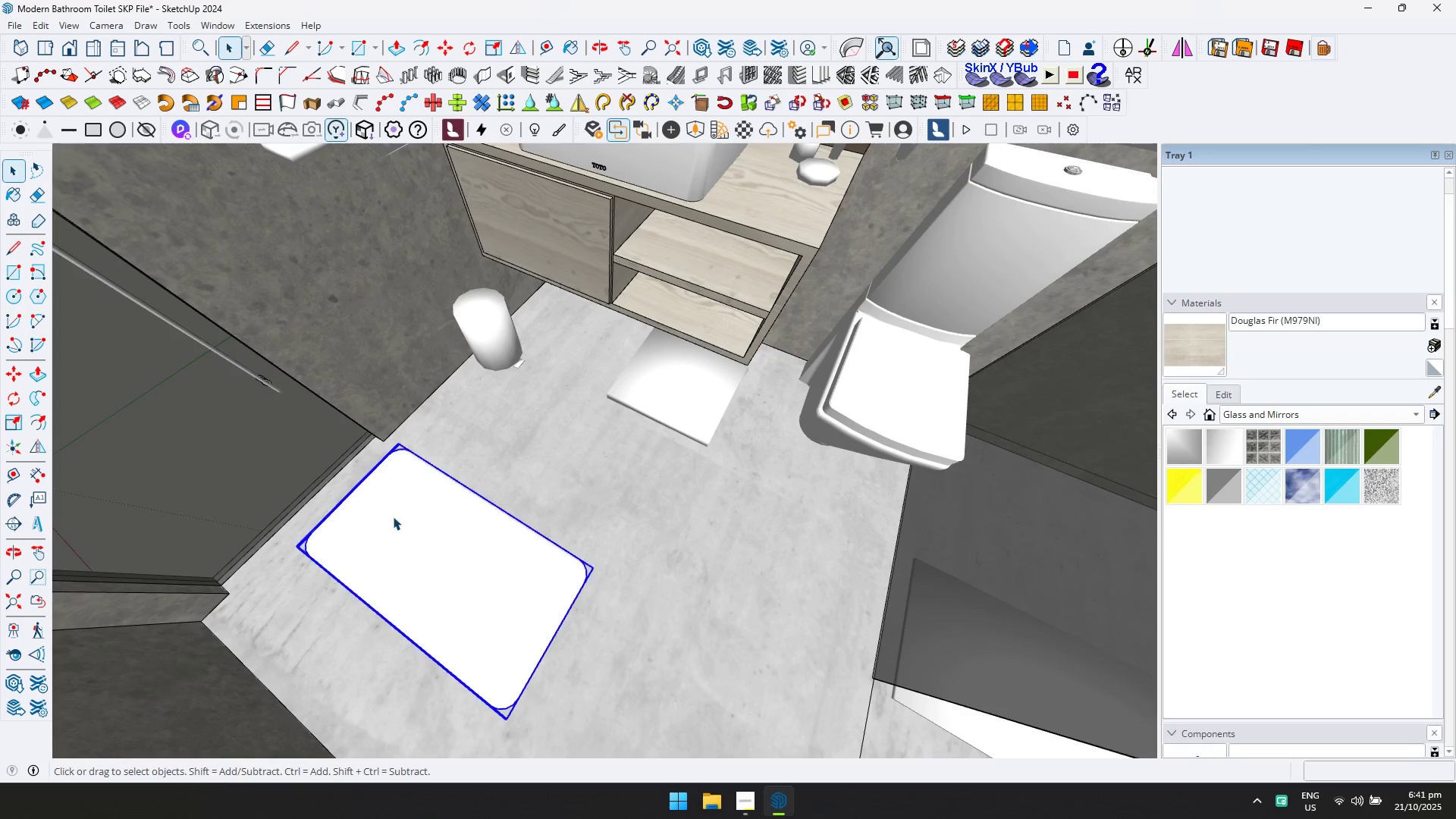 
key(Q)
 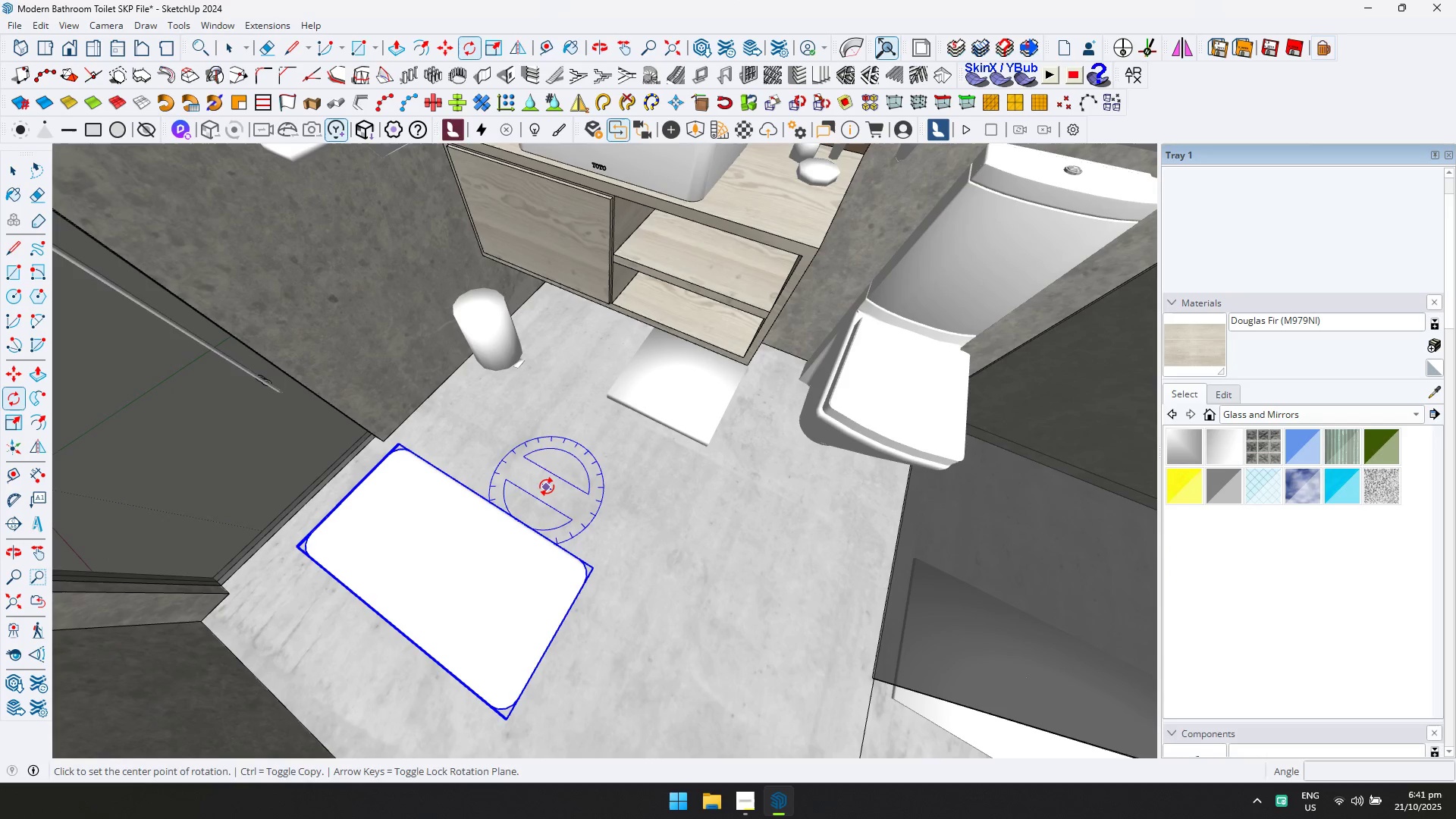 
triple_click([547, 487])
 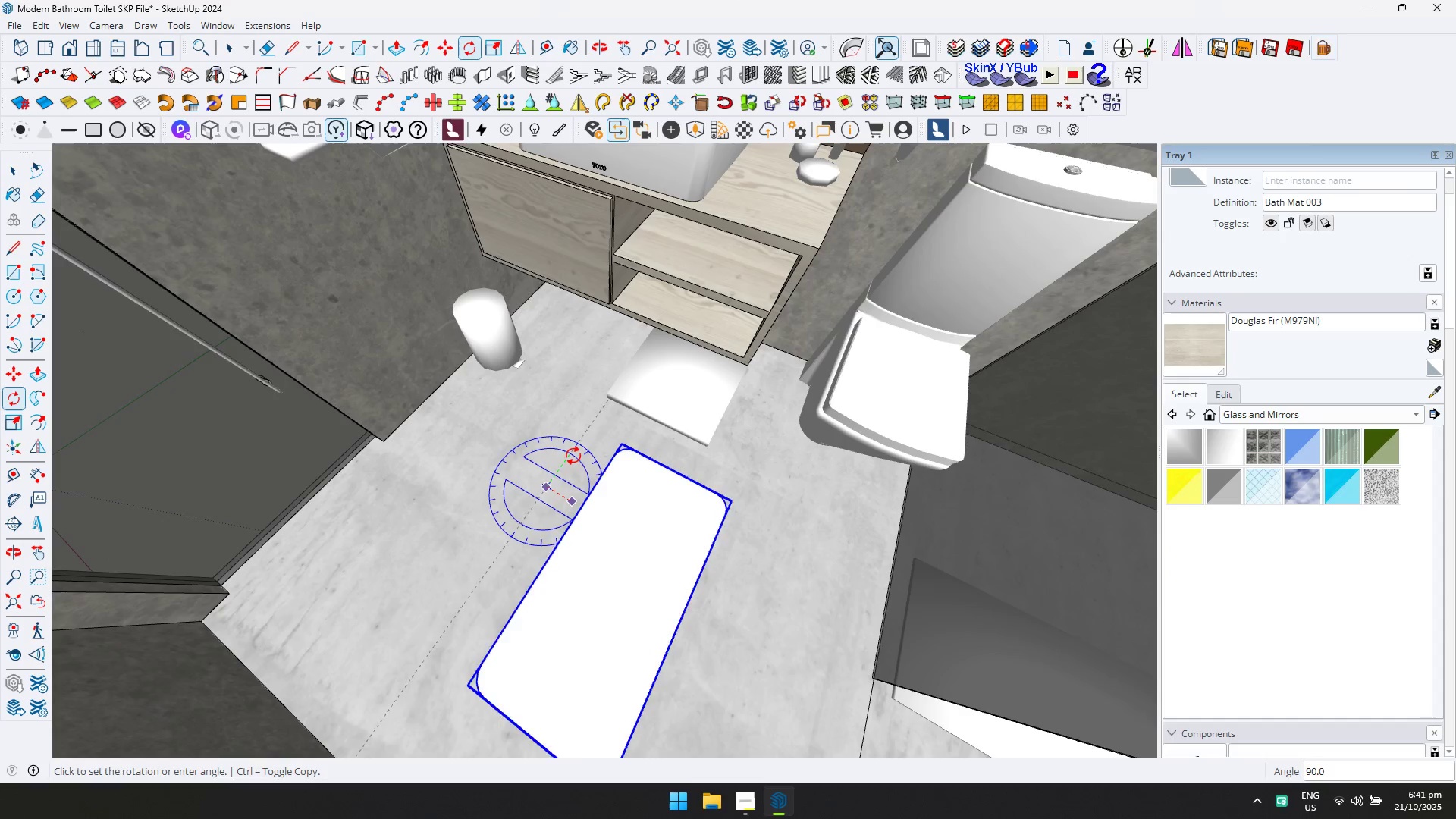 
key(Escape)
 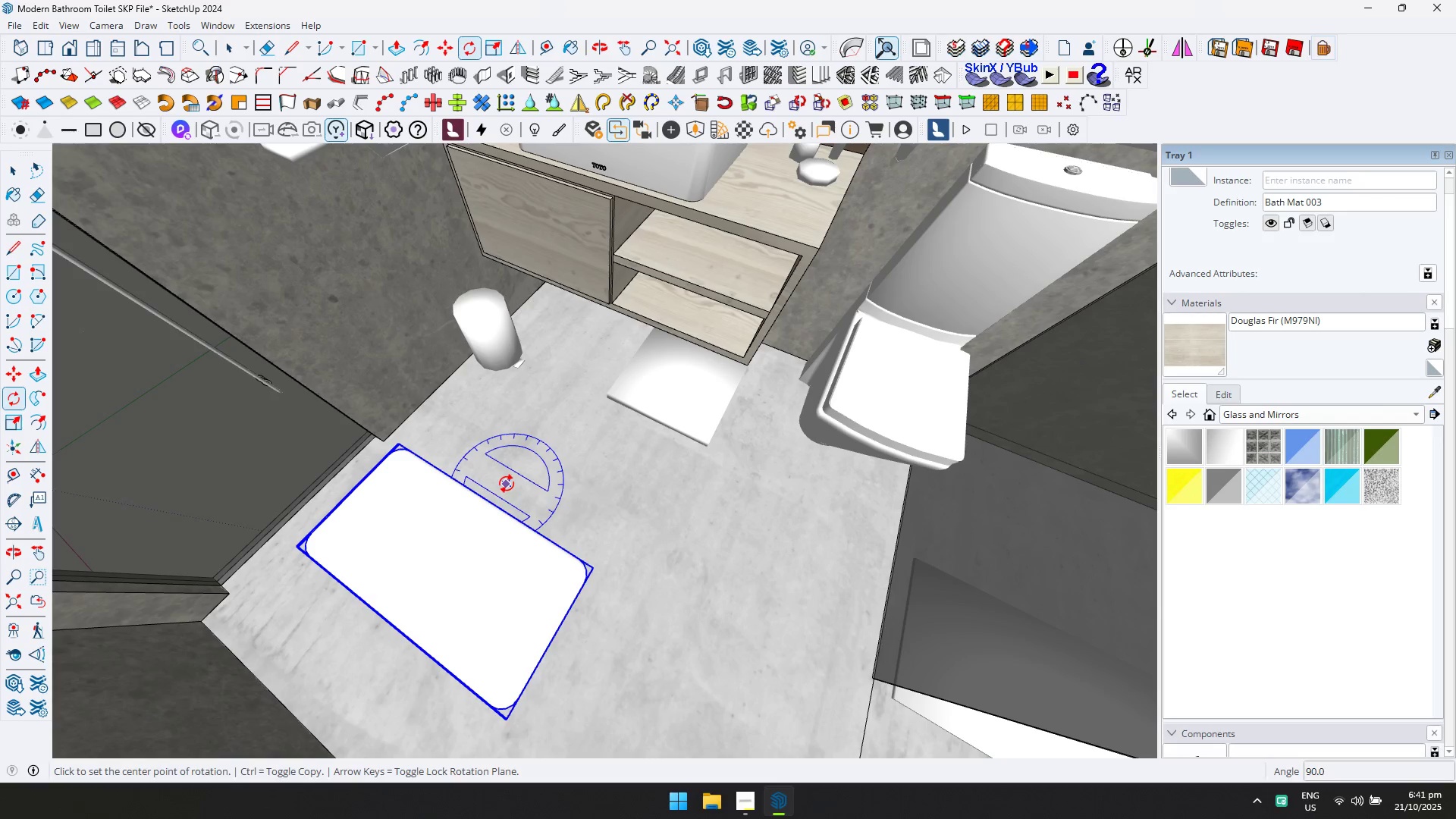 
left_click([507, 484])
 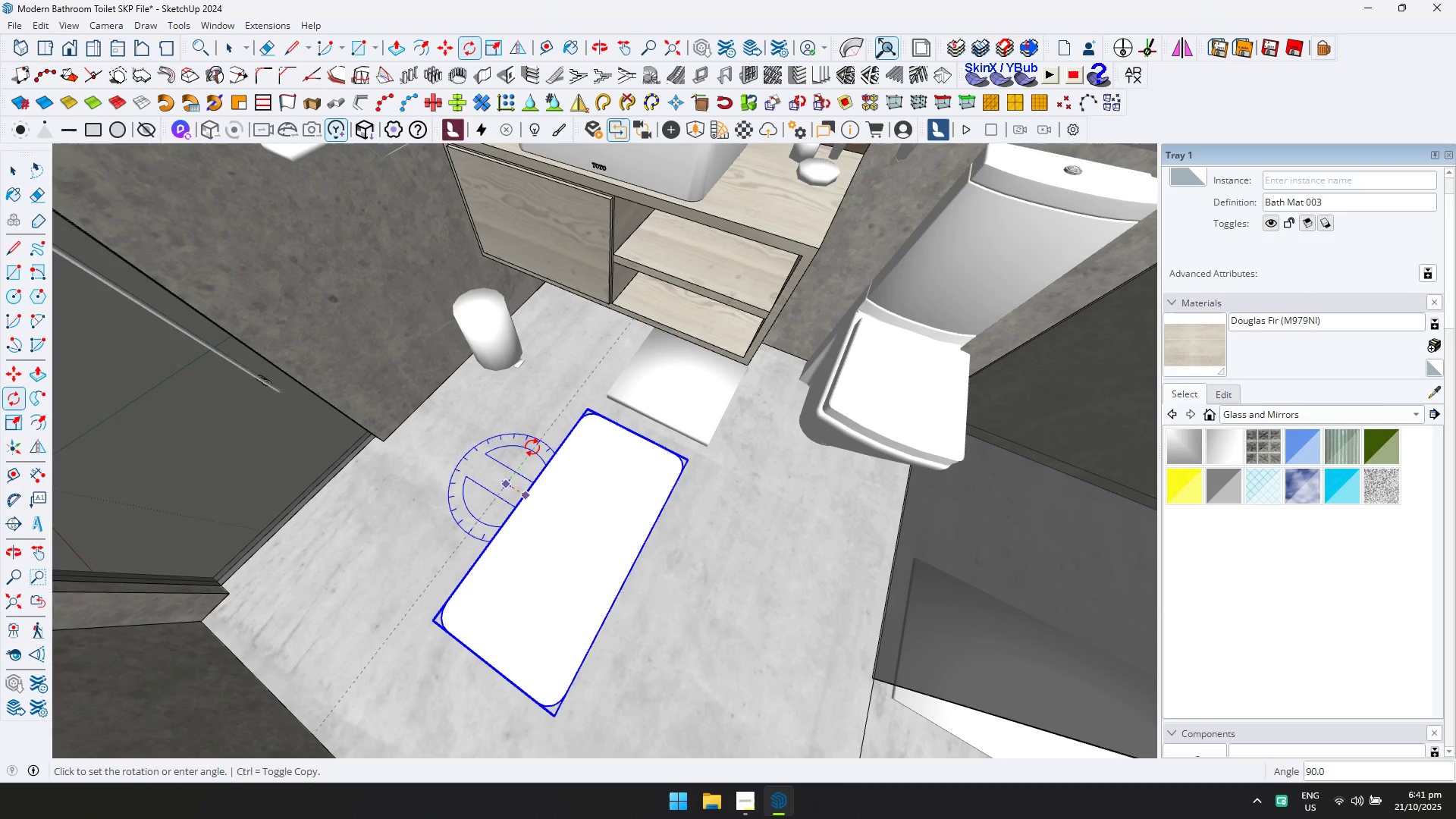 
left_click([532, 447])
 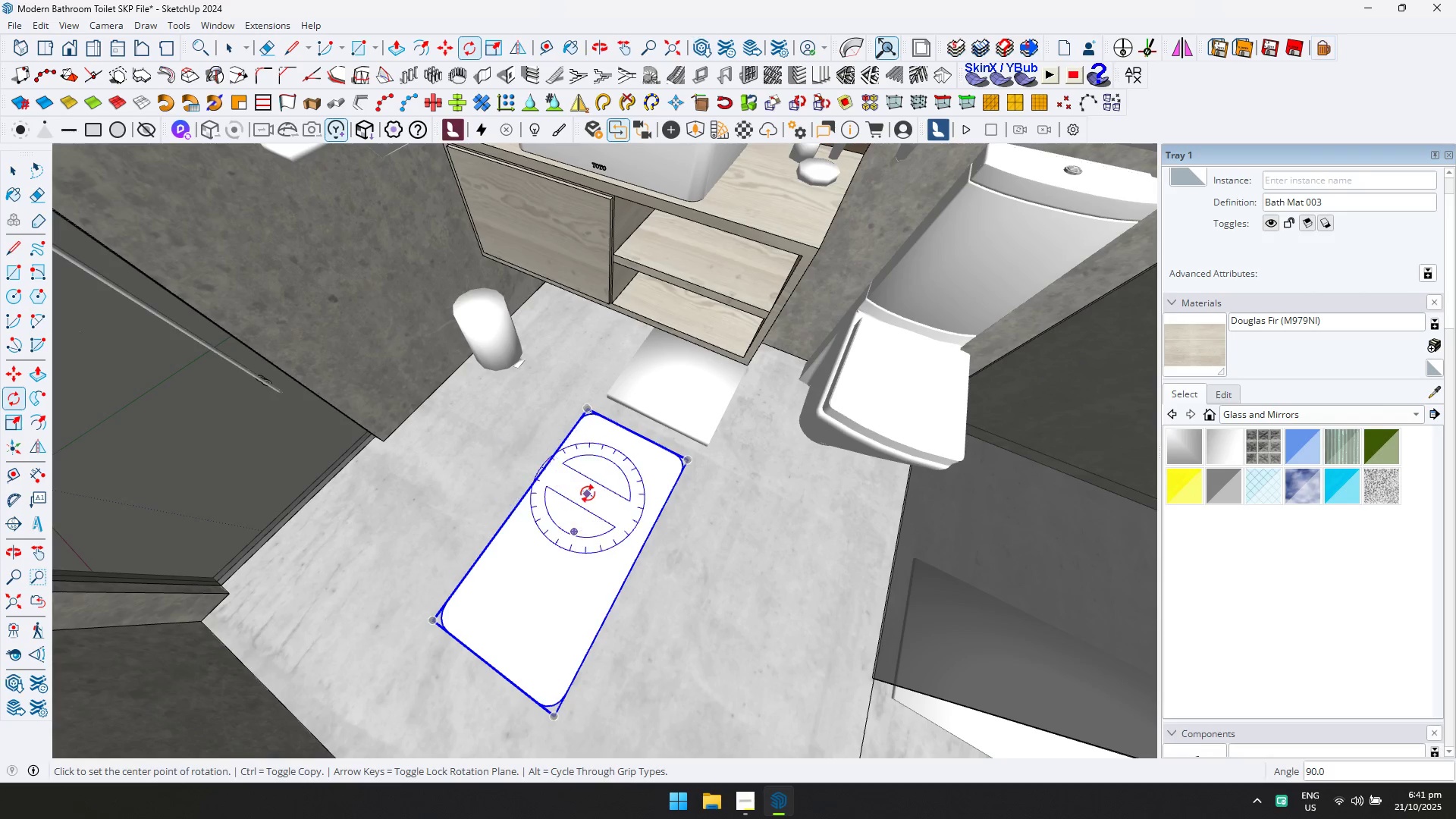 
key(M)
 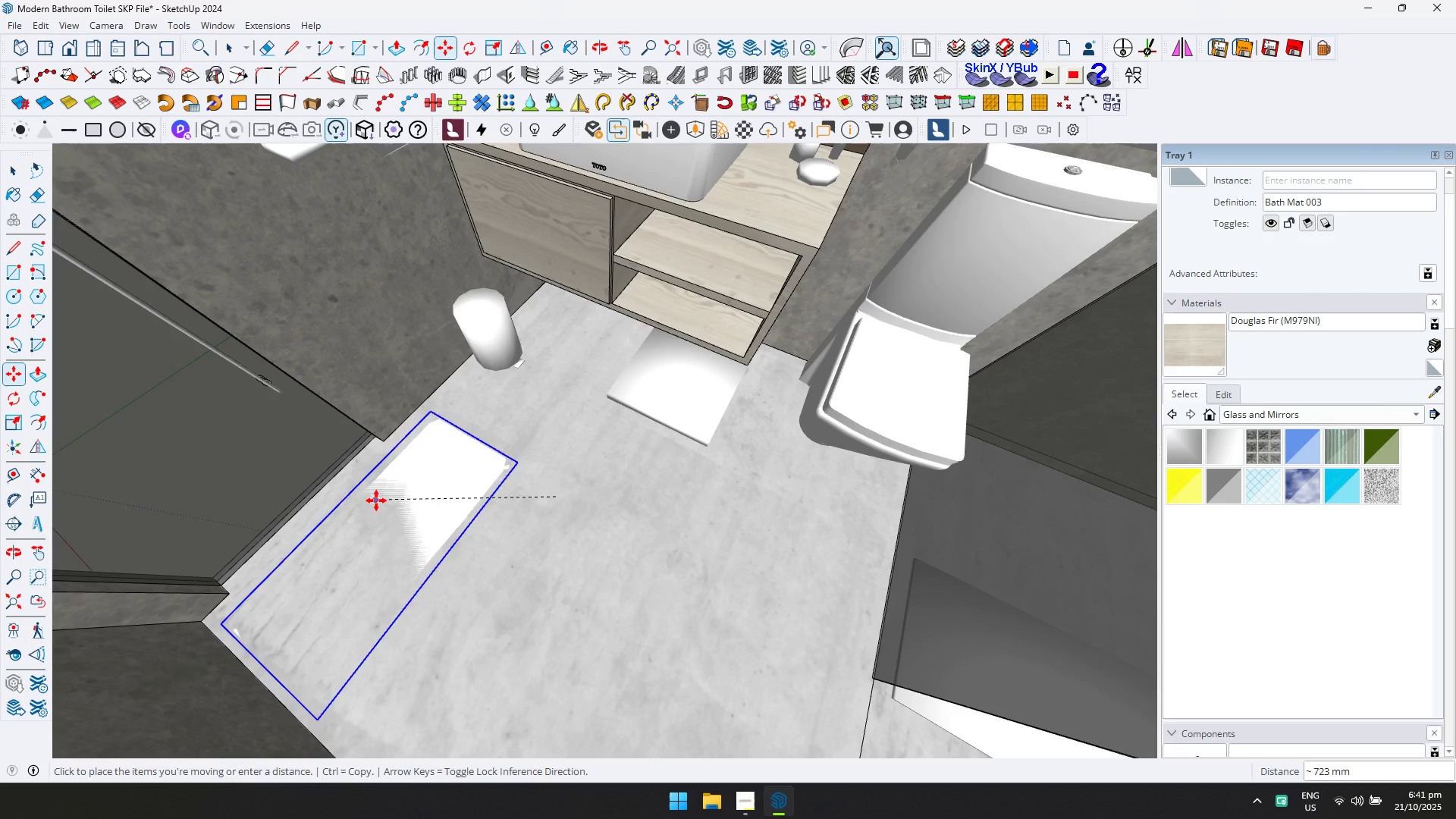 
left_click([382, 497])
 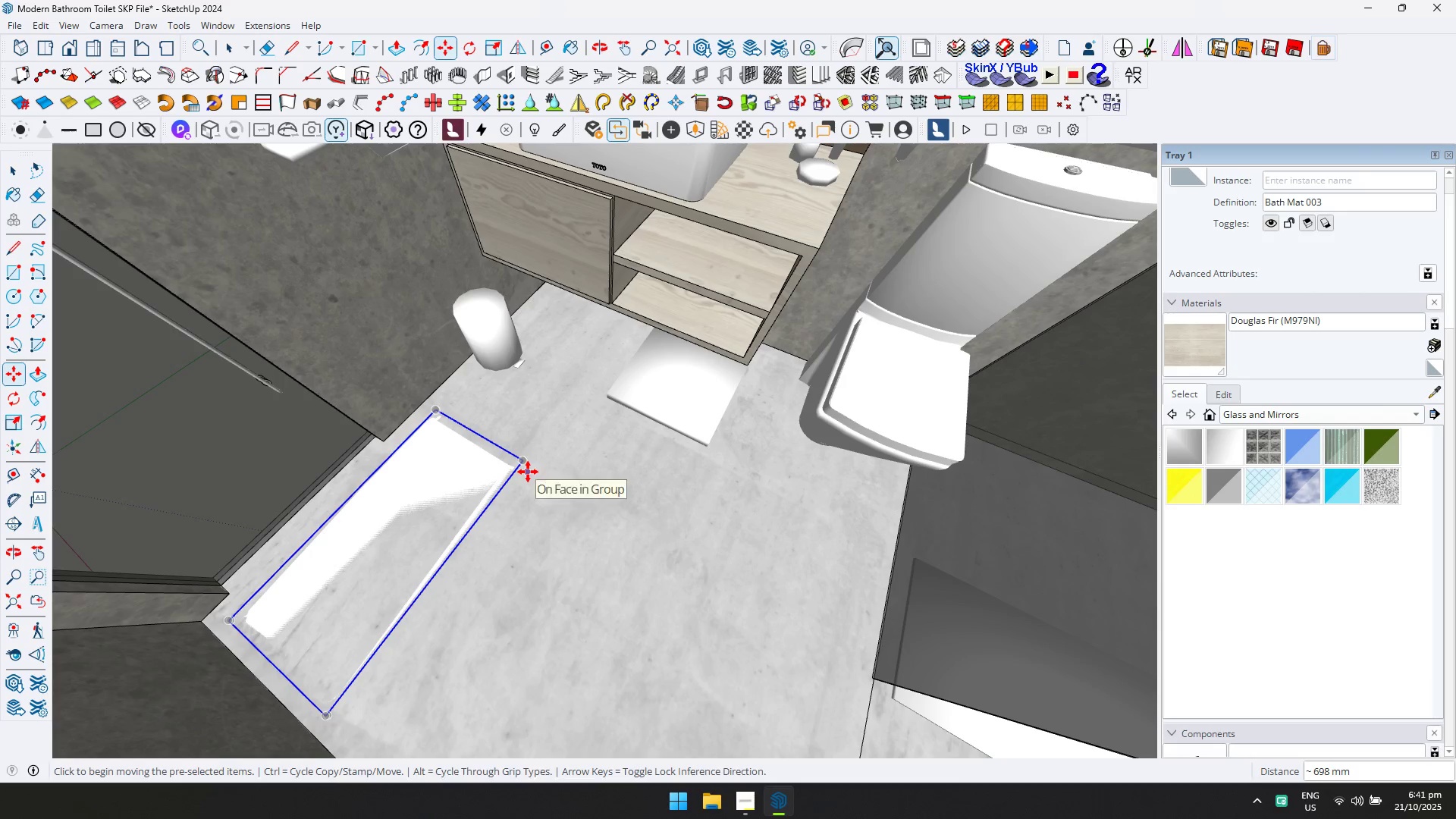 
scroll: coordinate [536, 474], scroll_direction: up, amount: 4.0
 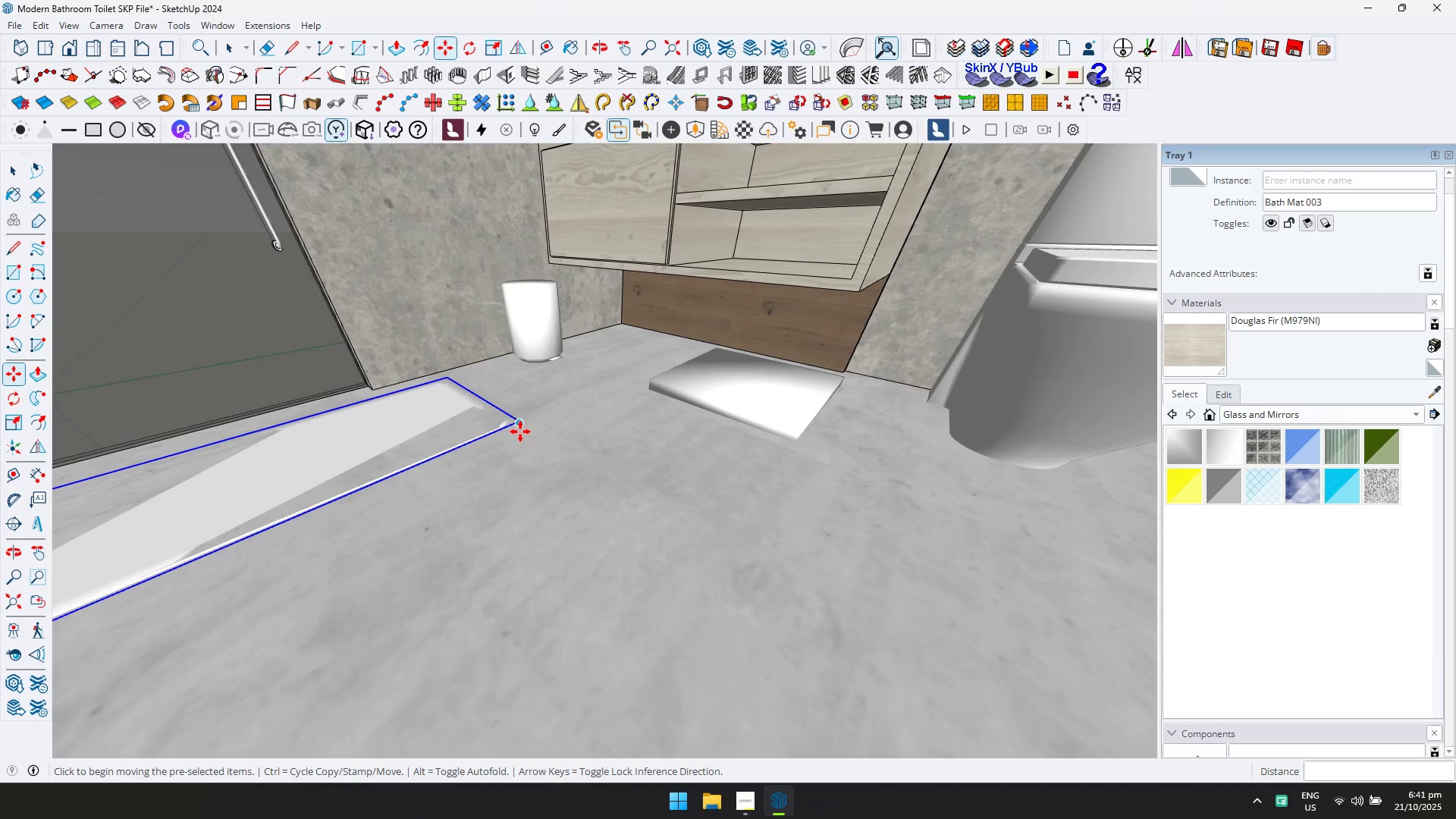 
left_click([520, 431])
 